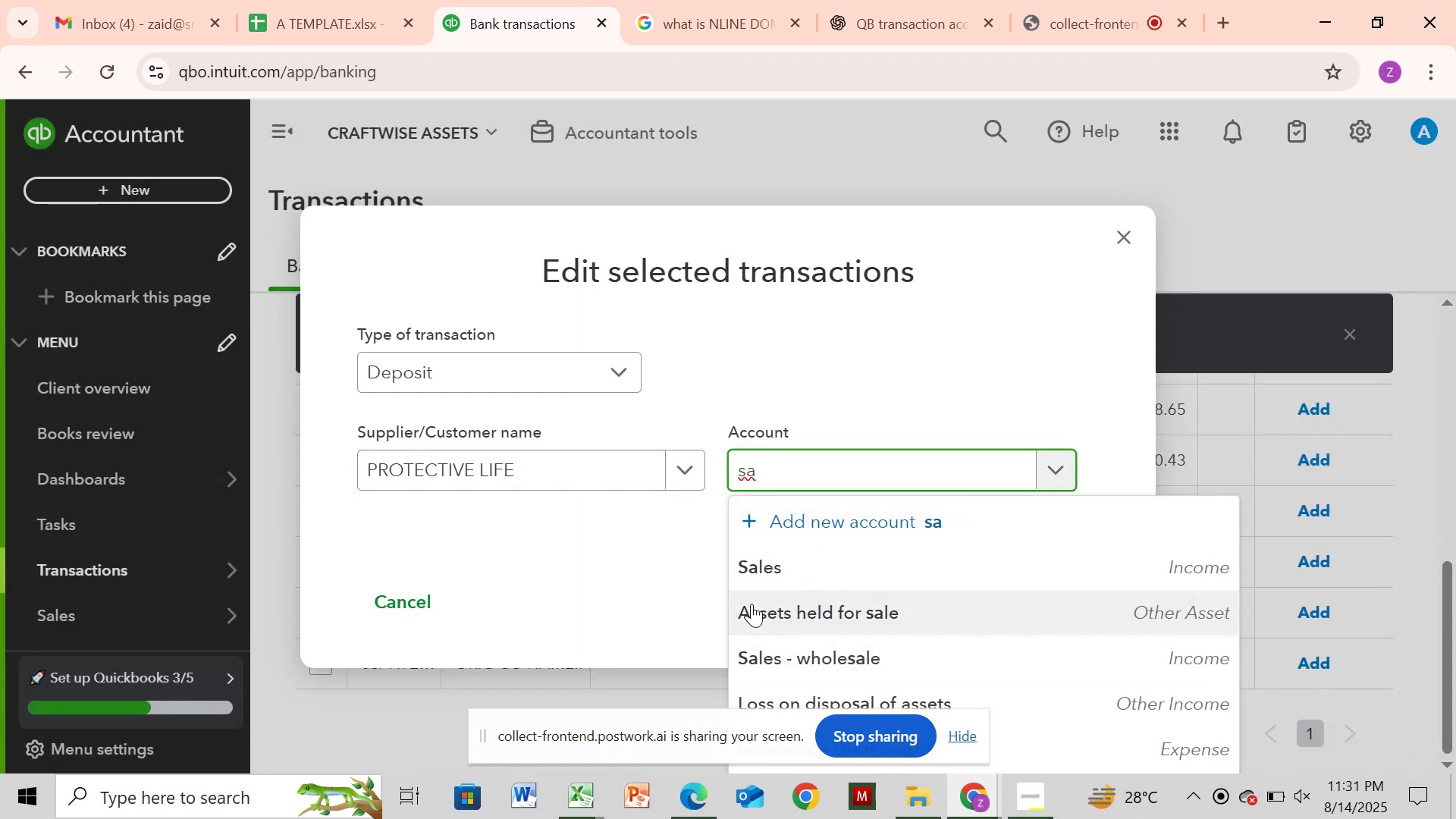 
left_click([765, 580])
 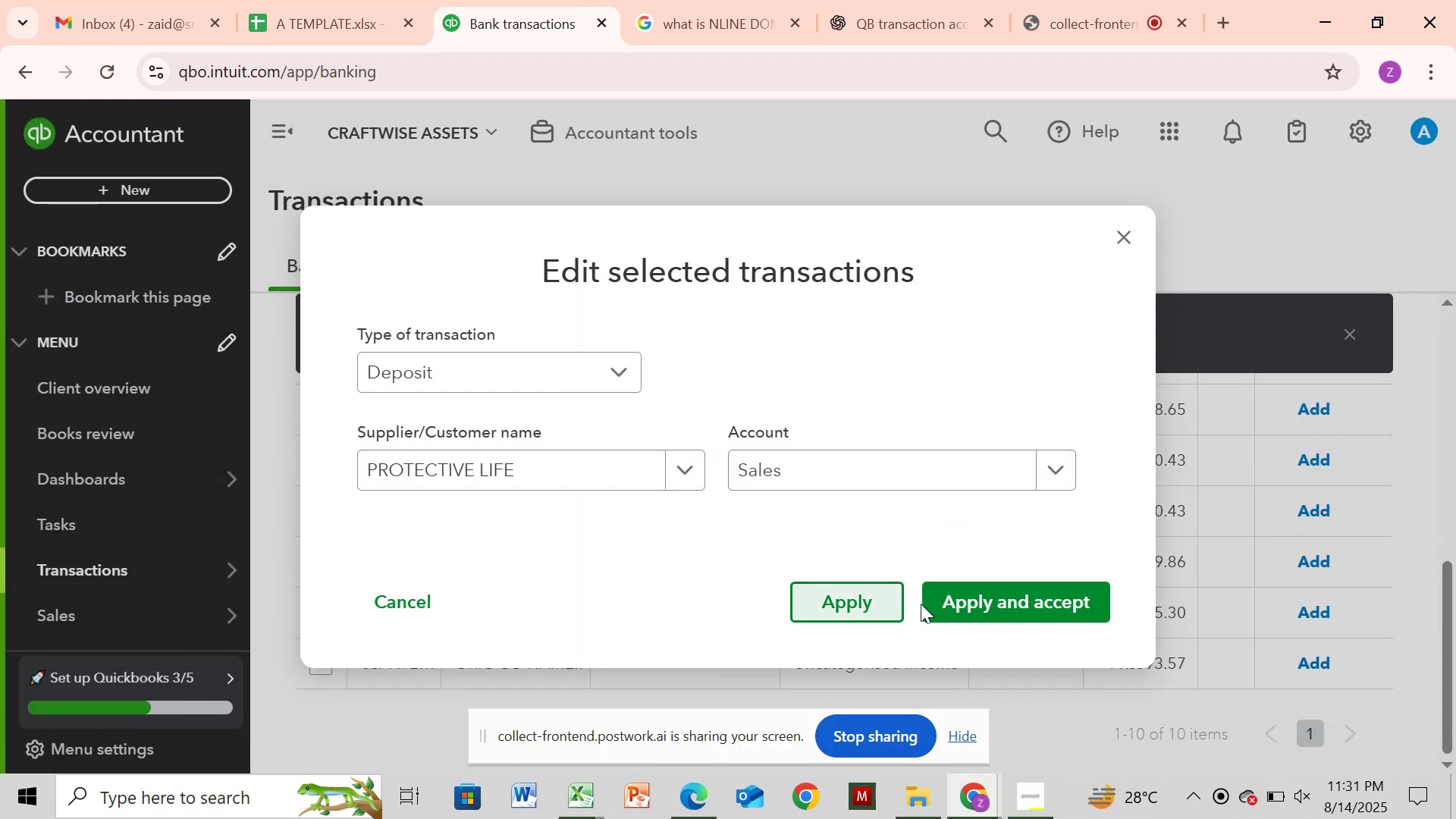 
left_click_drag(start_coordinate=[951, 606], to_coordinate=[960, 616])
 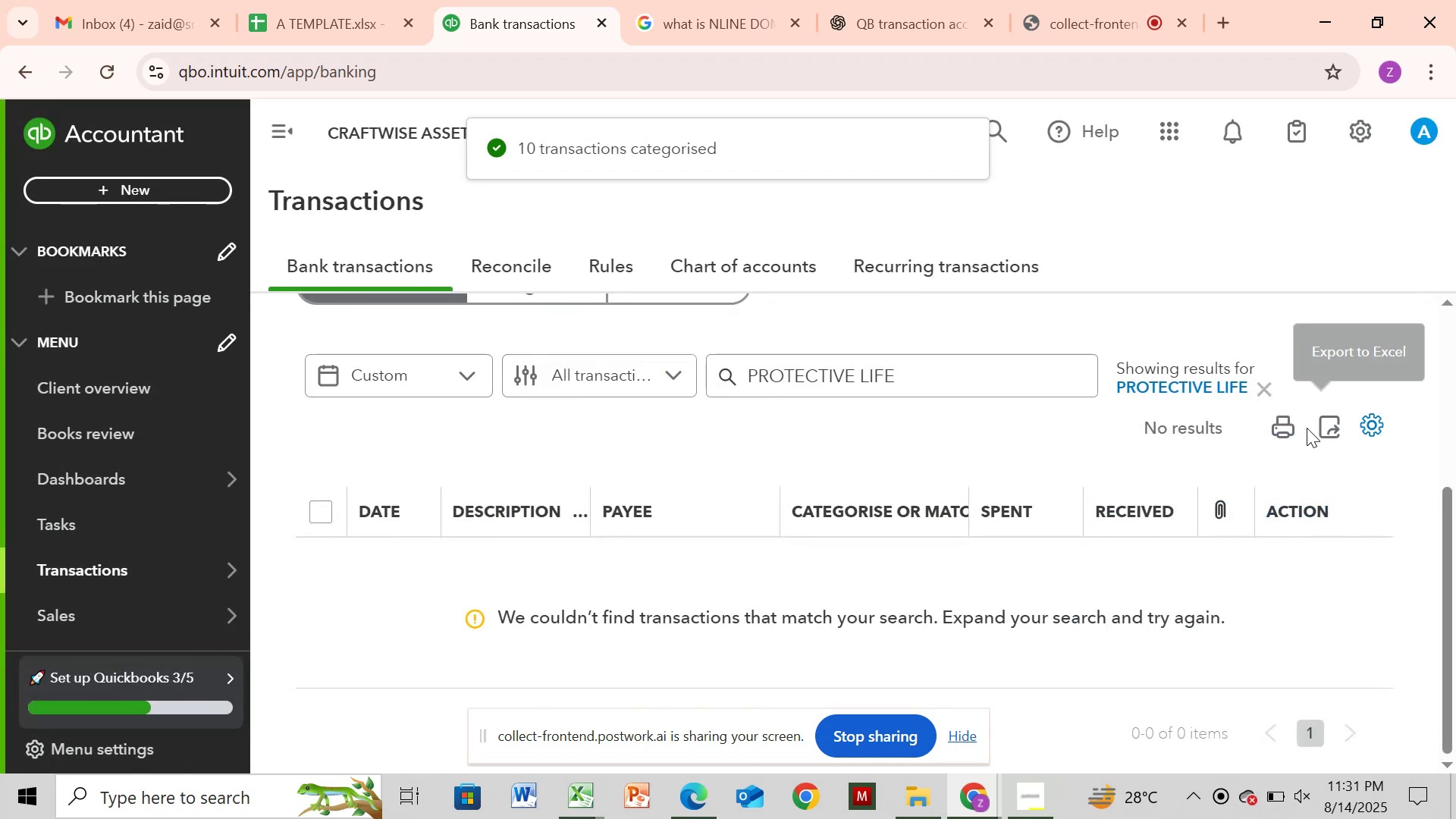 
wait(6.18)
 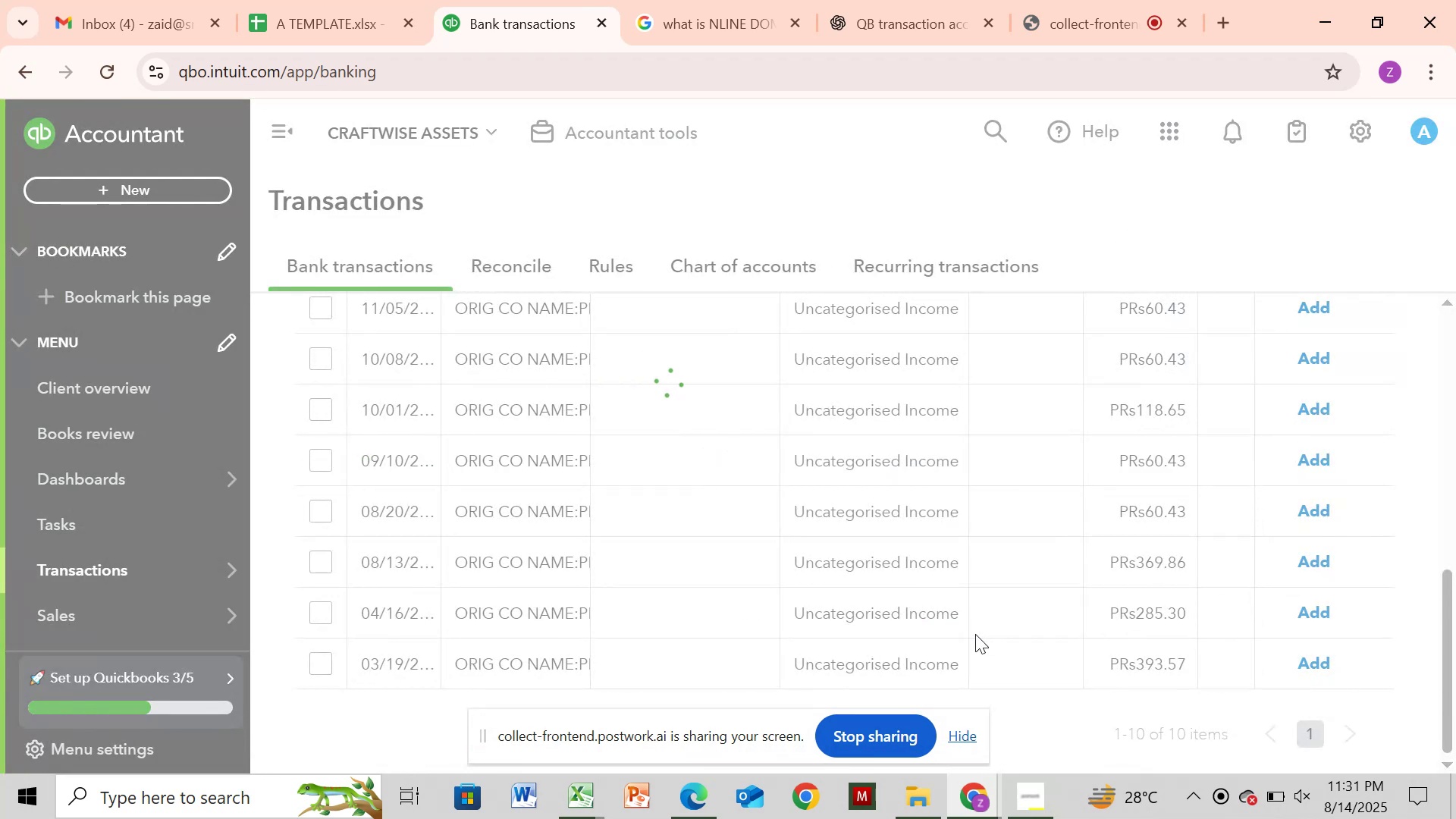 
left_click([1267, 392])
 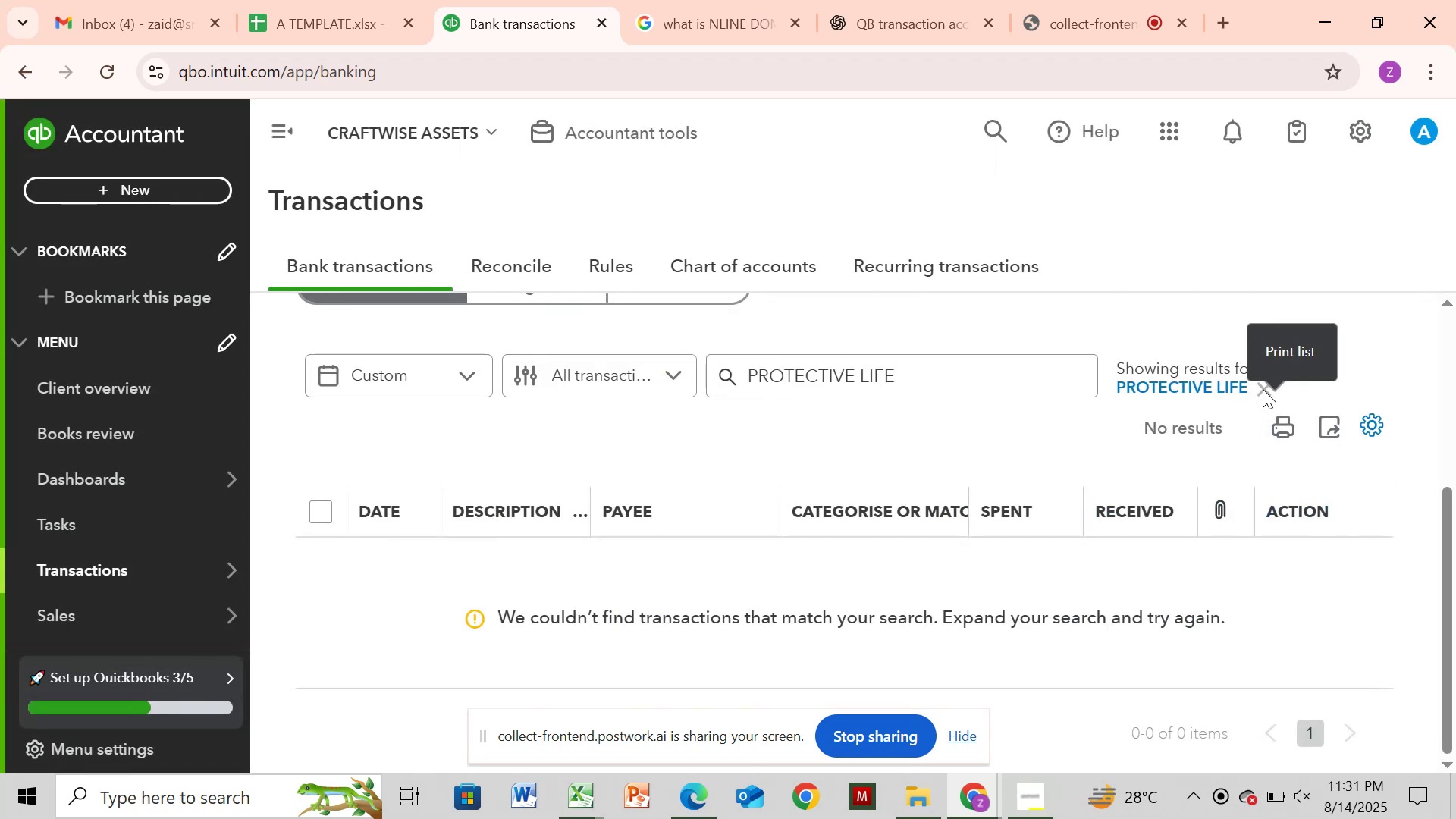 
left_click([1263, 389])
 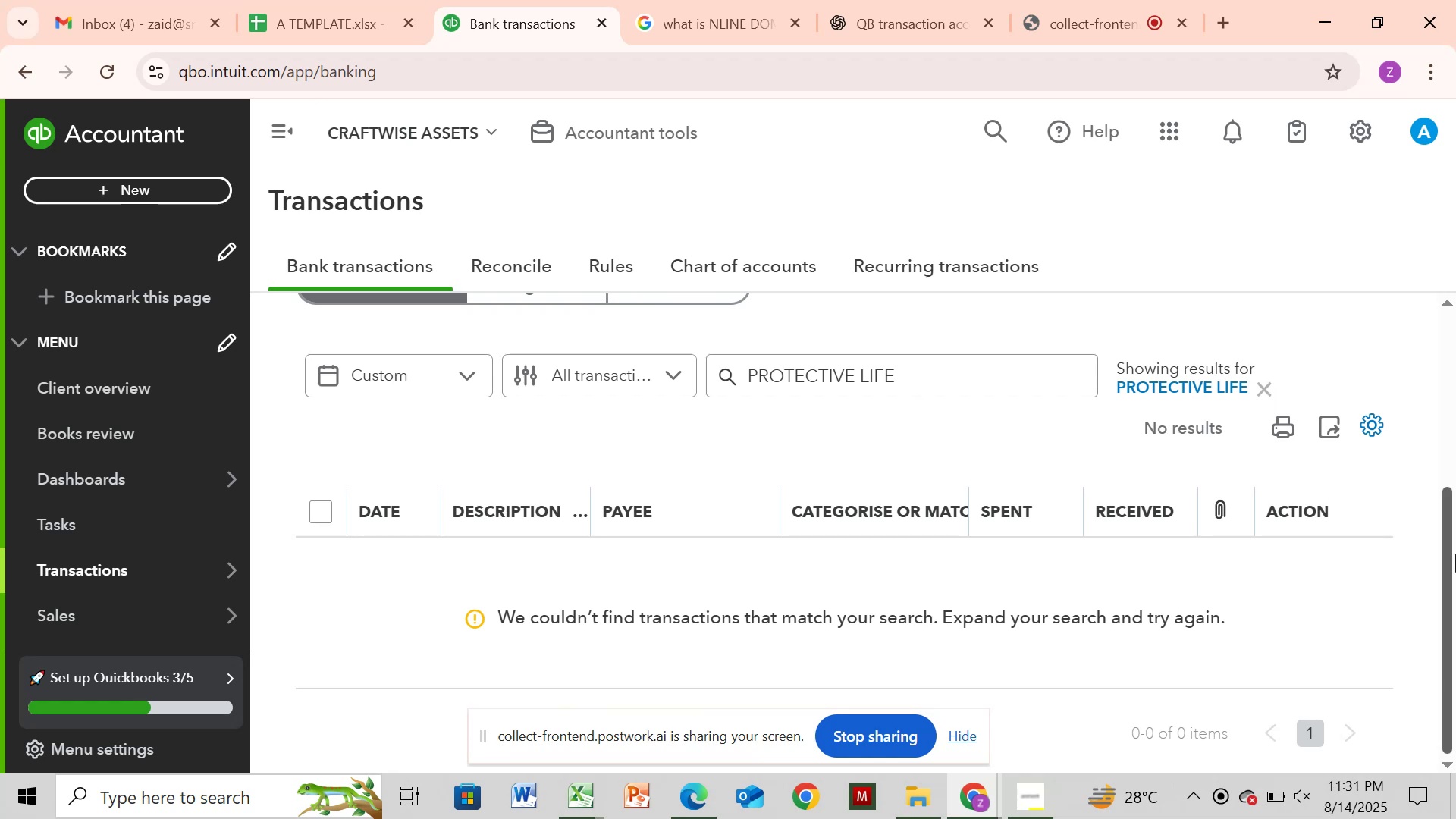 
wait(9.55)
 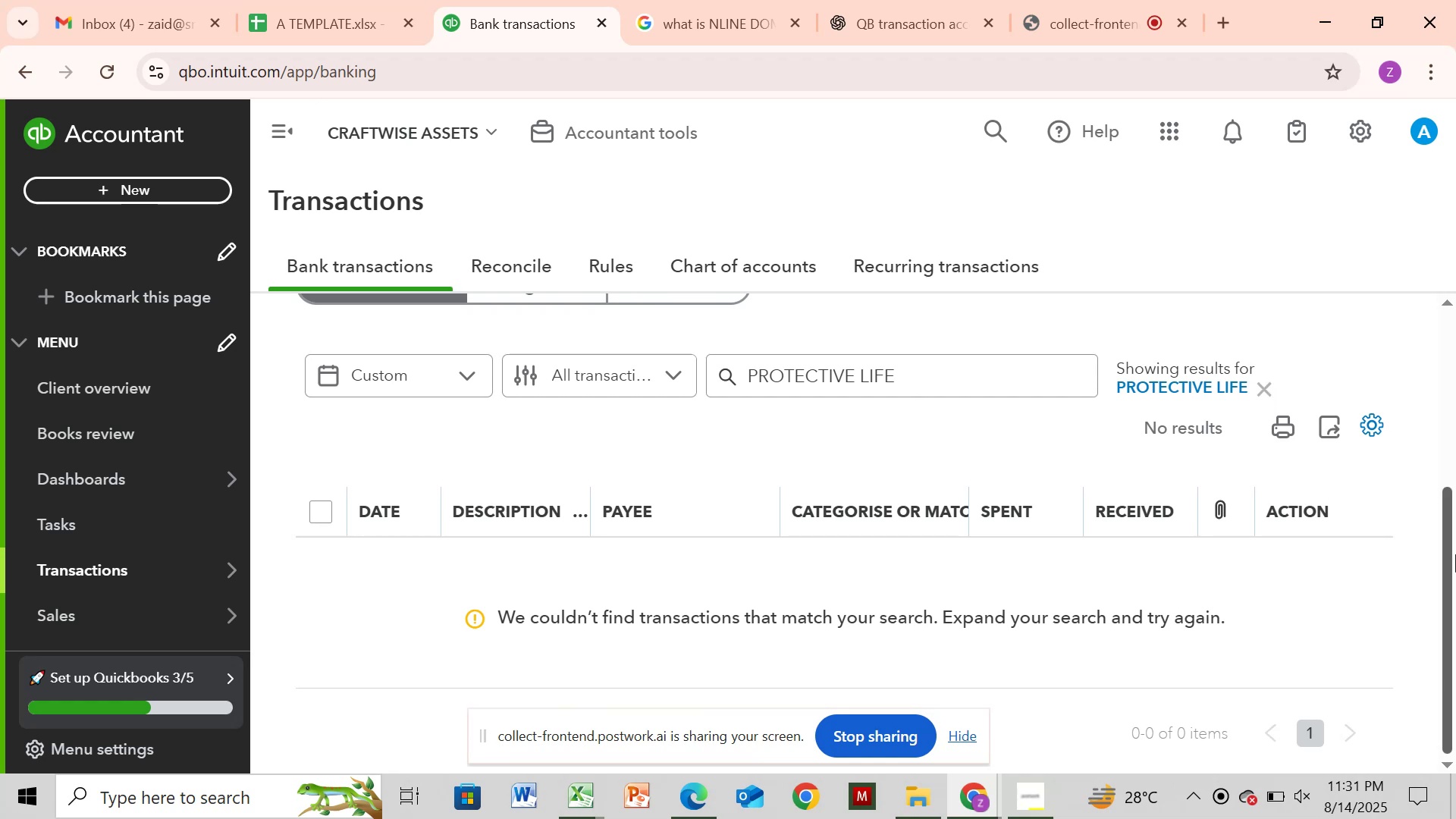 
left_click([1260, 385])
 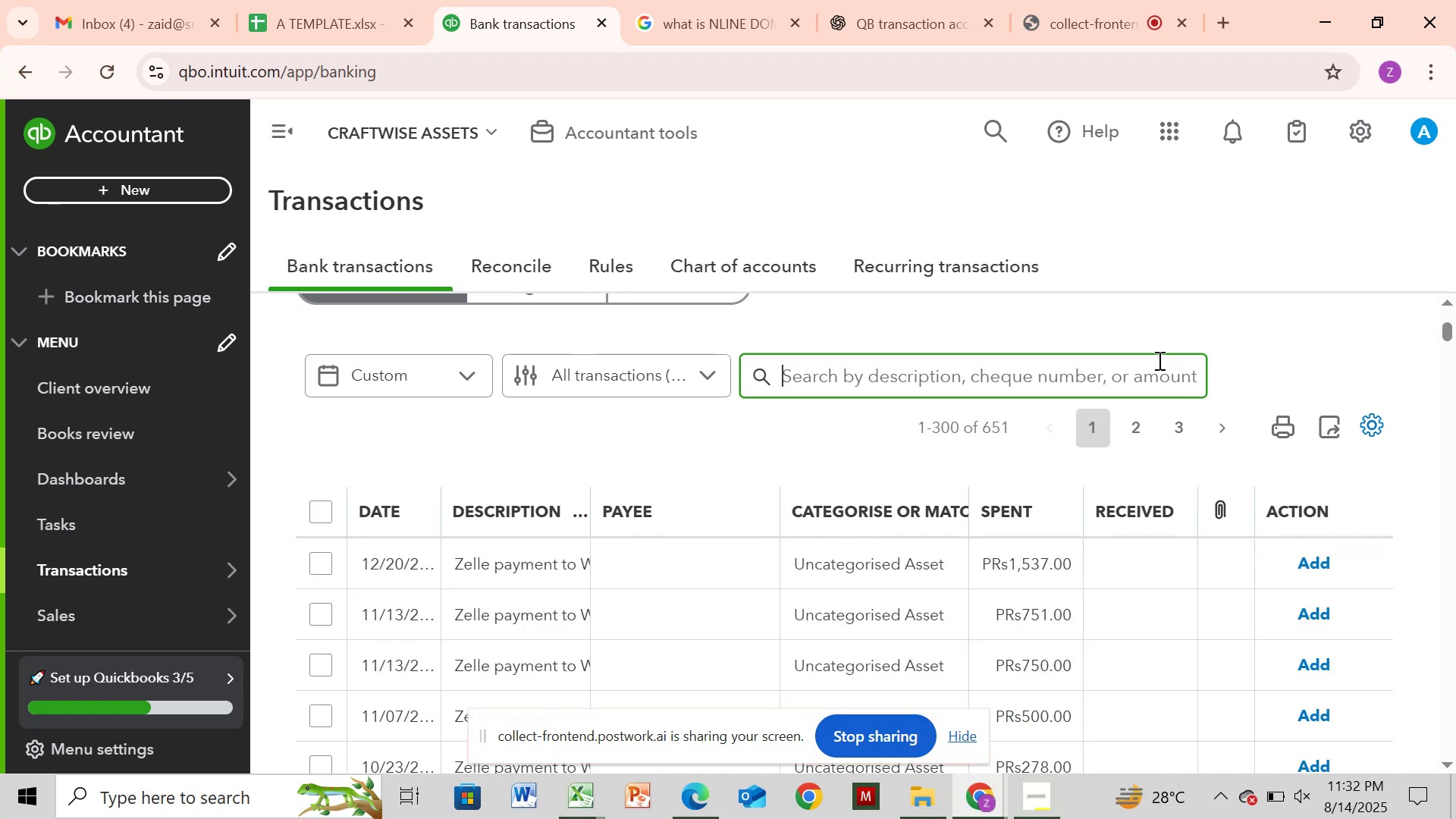 
wait(17.94)
 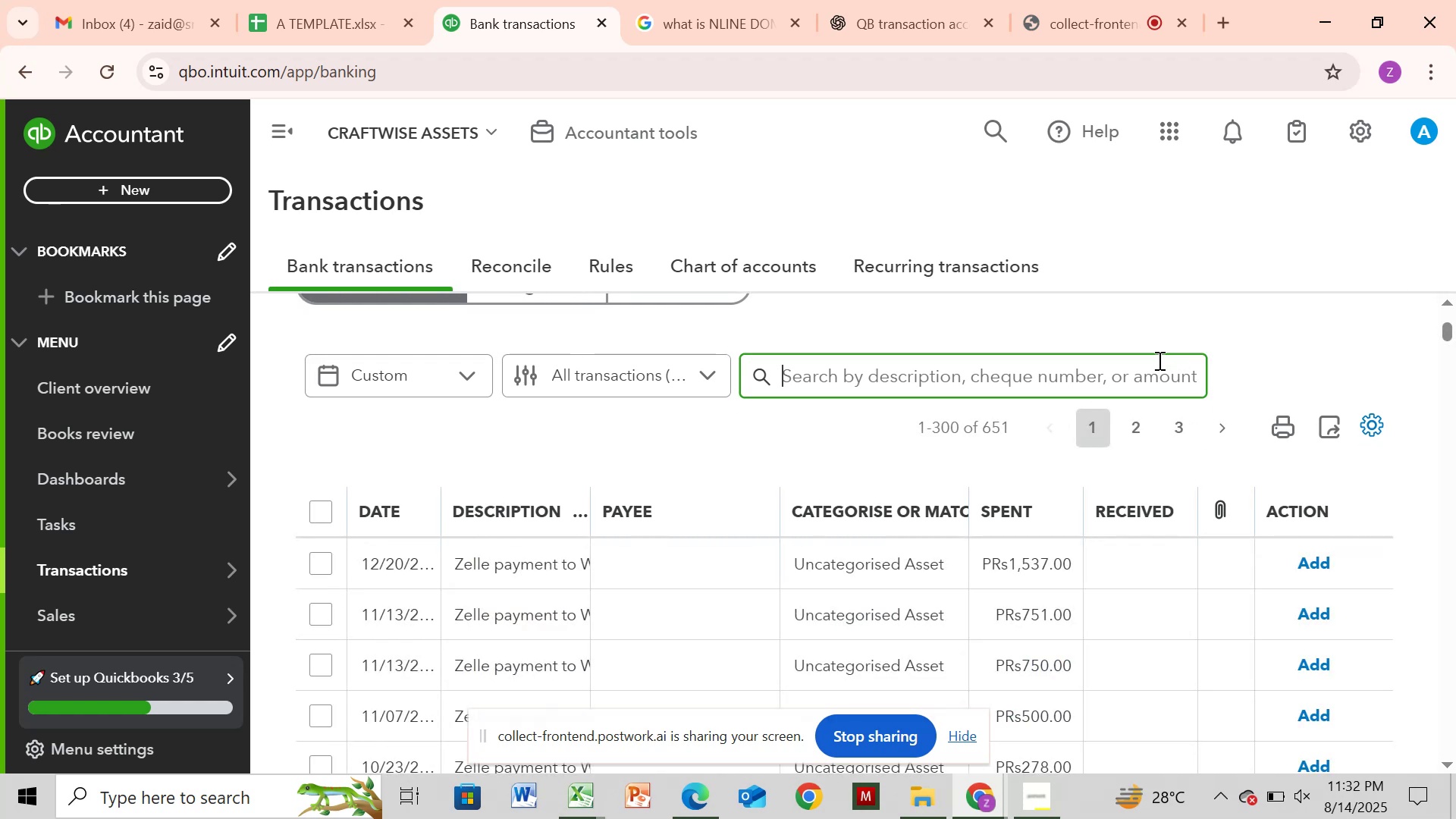 
left_click_drag(start_coordinate=[1453, 332], to_coordinate=[1455, 641])
 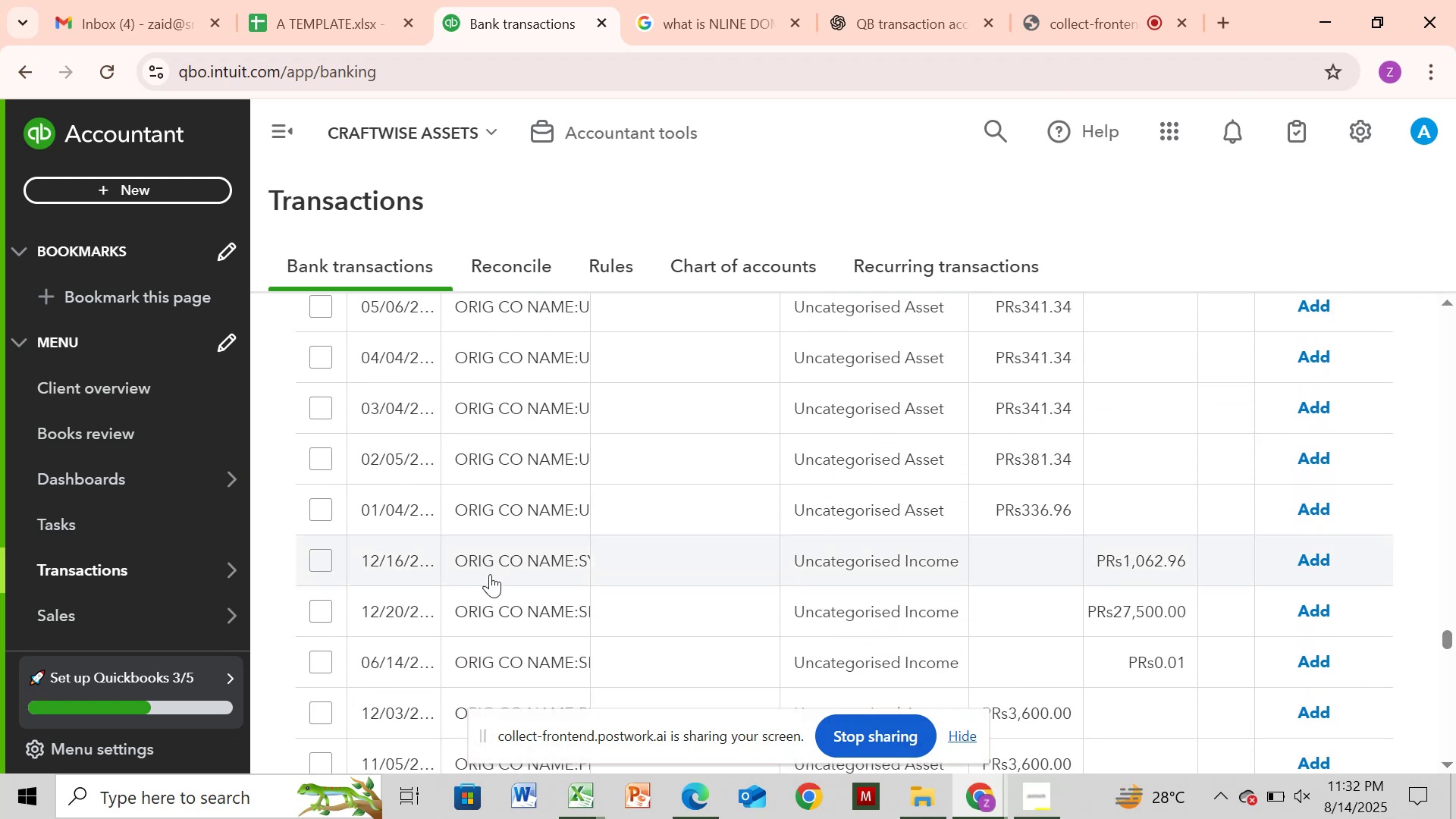 
left_click([519, 600])
 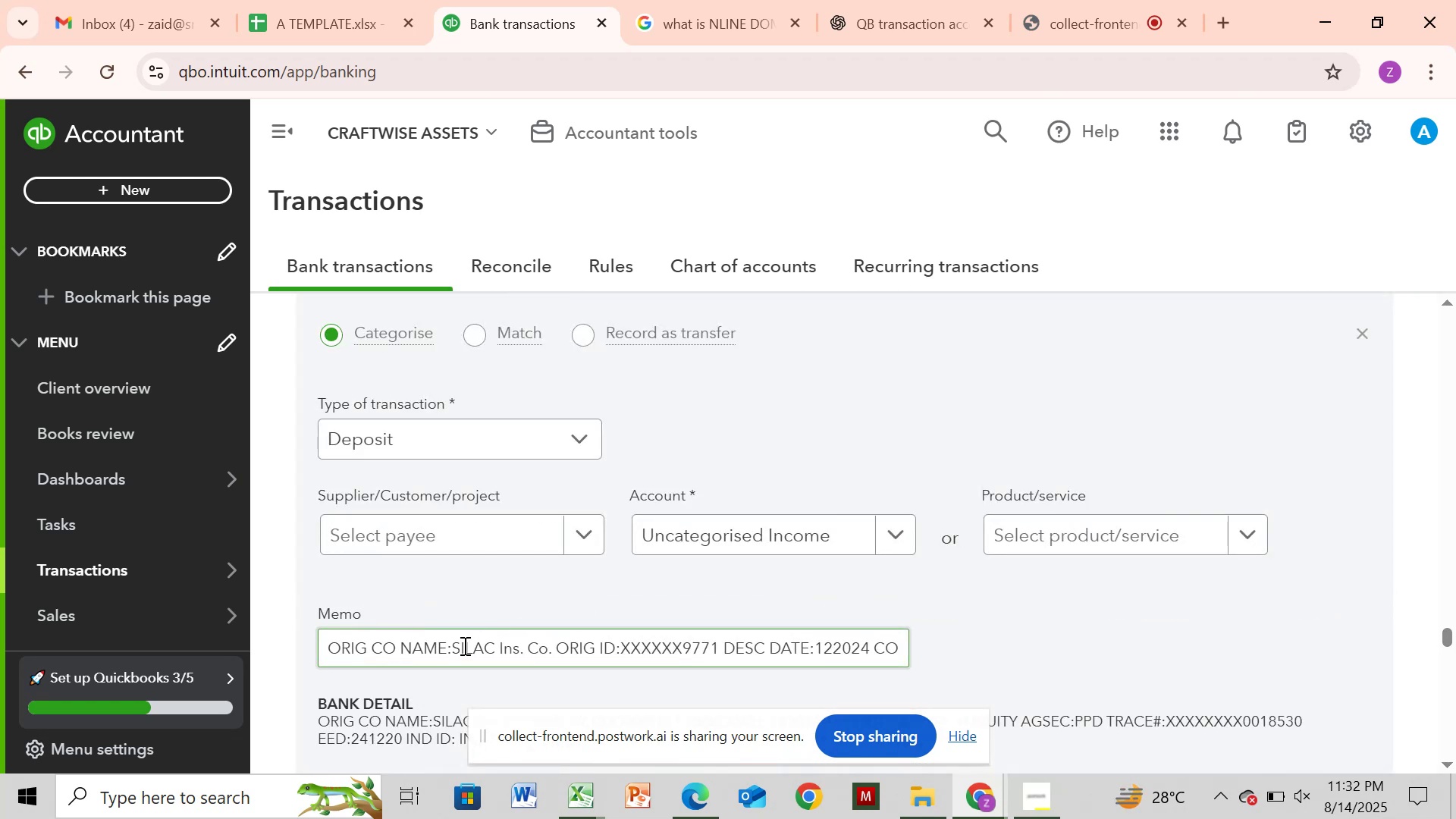 
left_click_drag(start_coordinate=[453, 645], to_coordinate=[531, 654])
 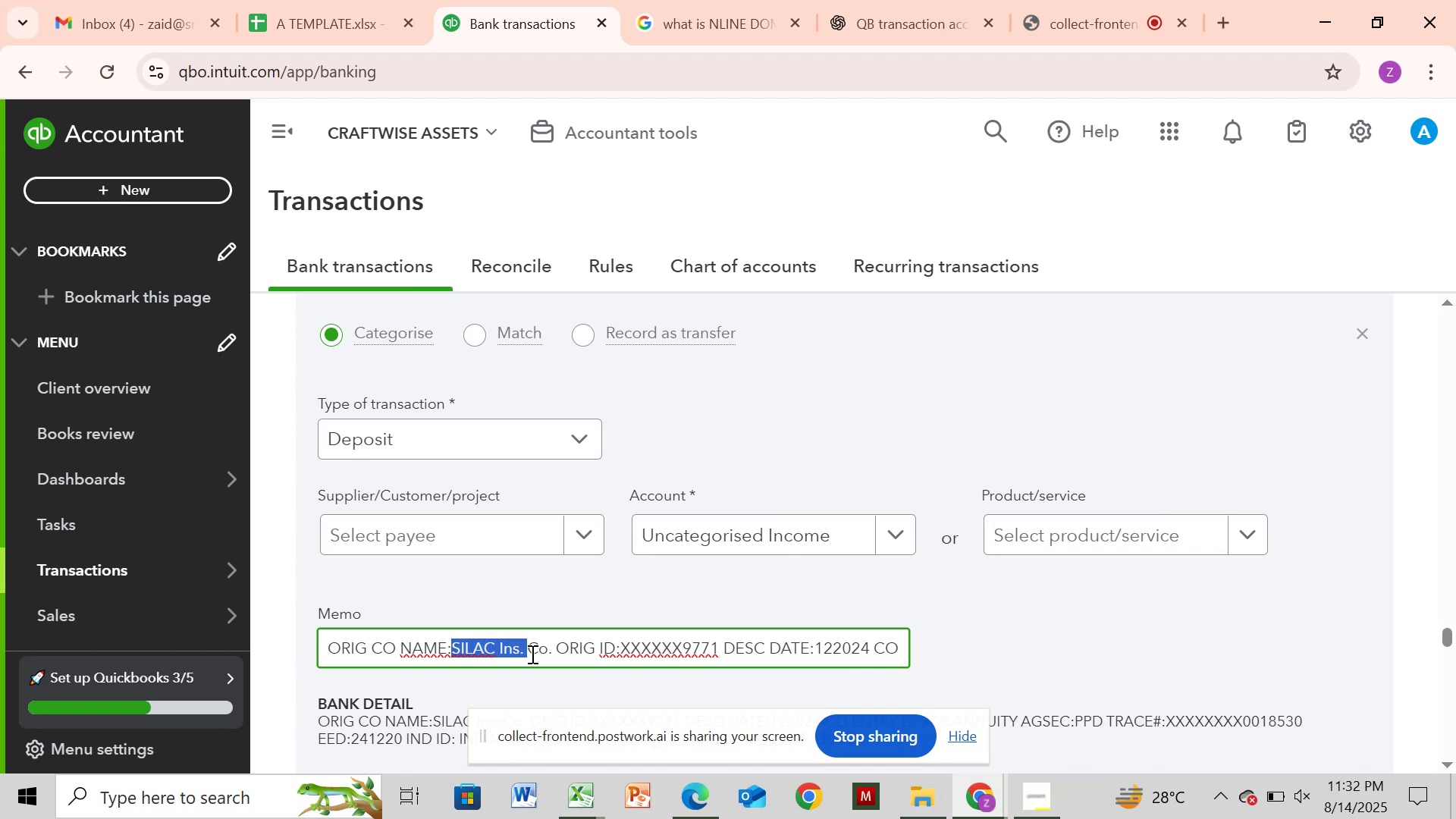 
key(Control+C)
 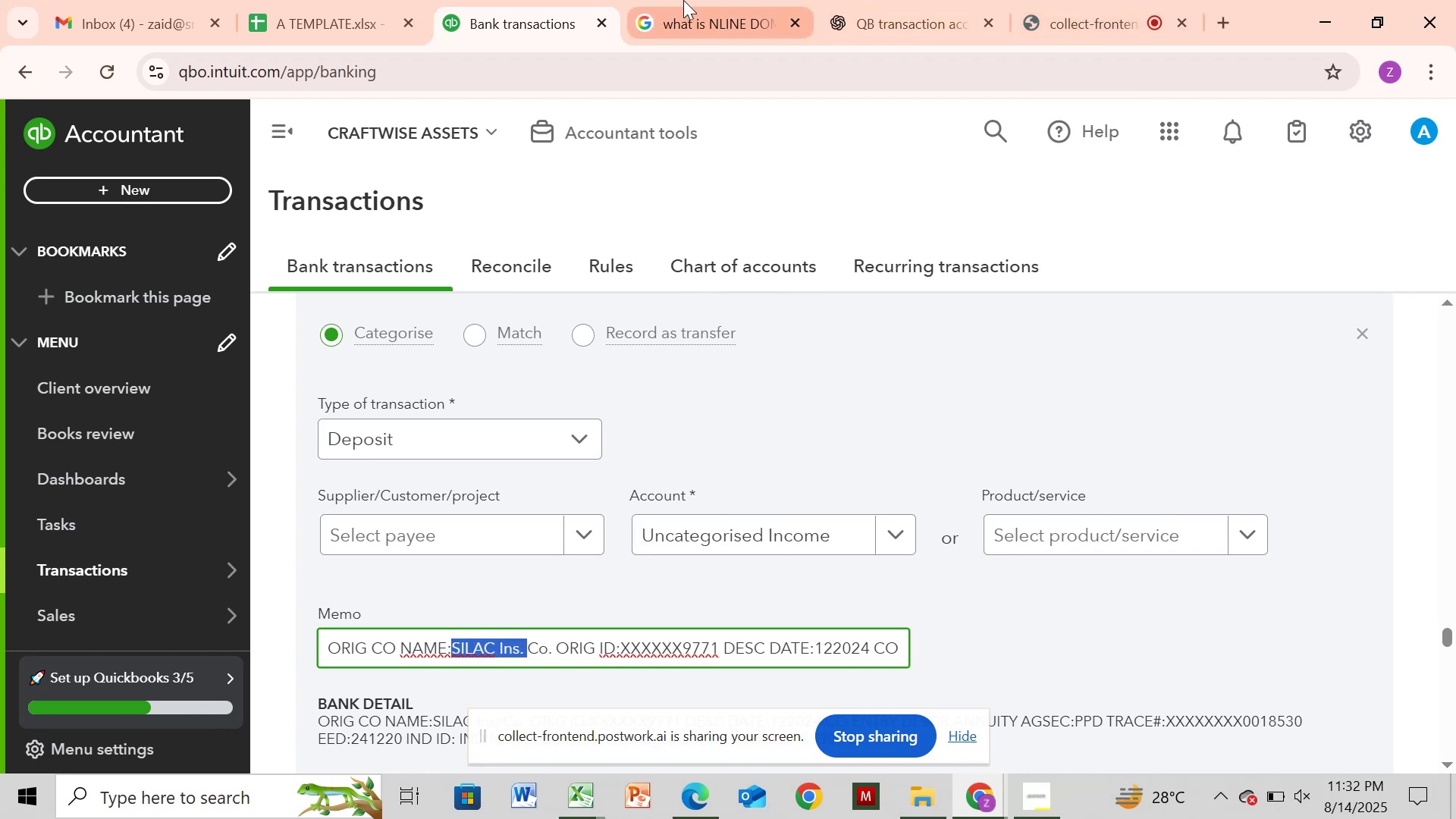 
left_click([767, 24])
 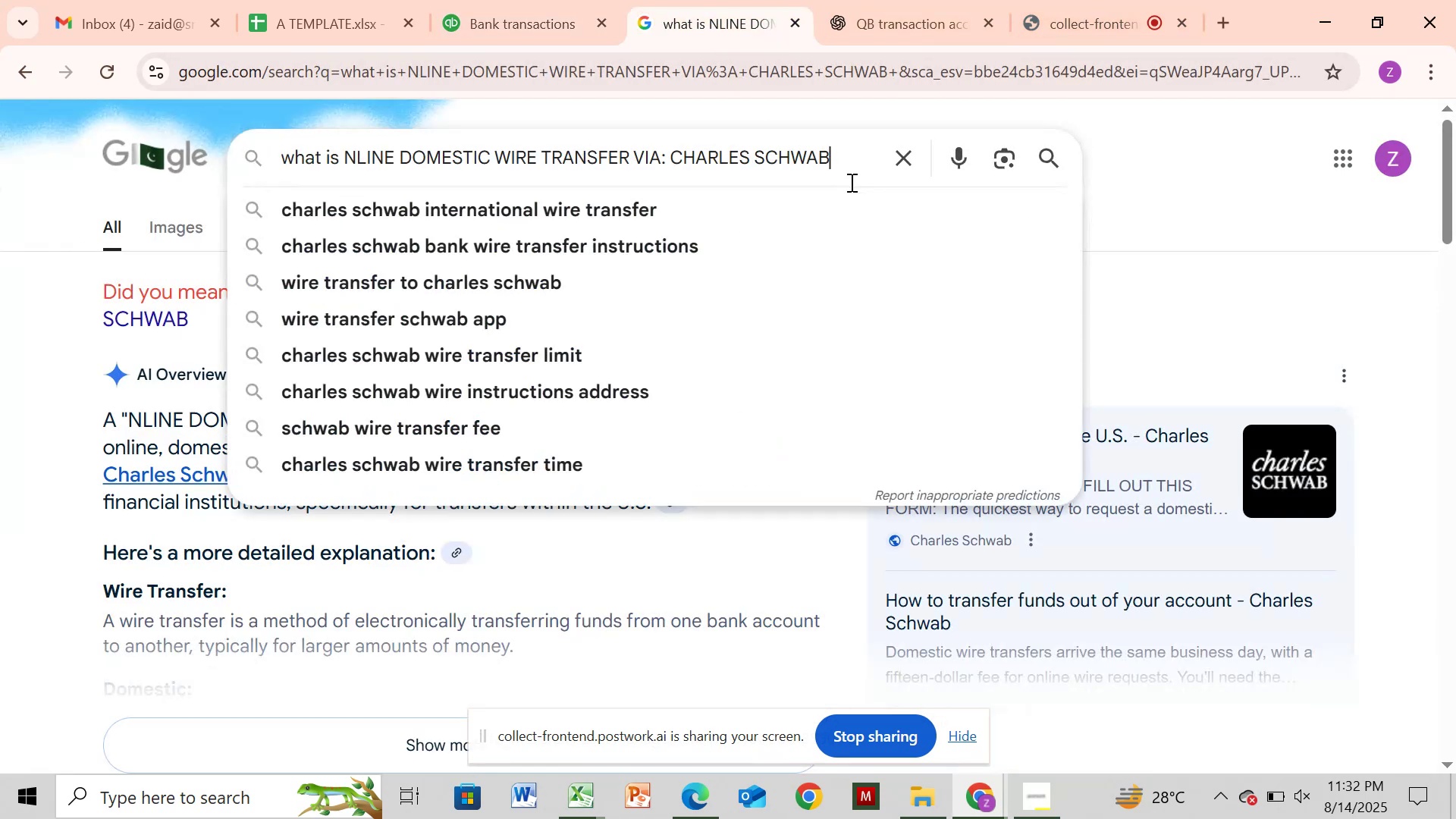 
hold_key(key=Backspace, duration=1.52)
 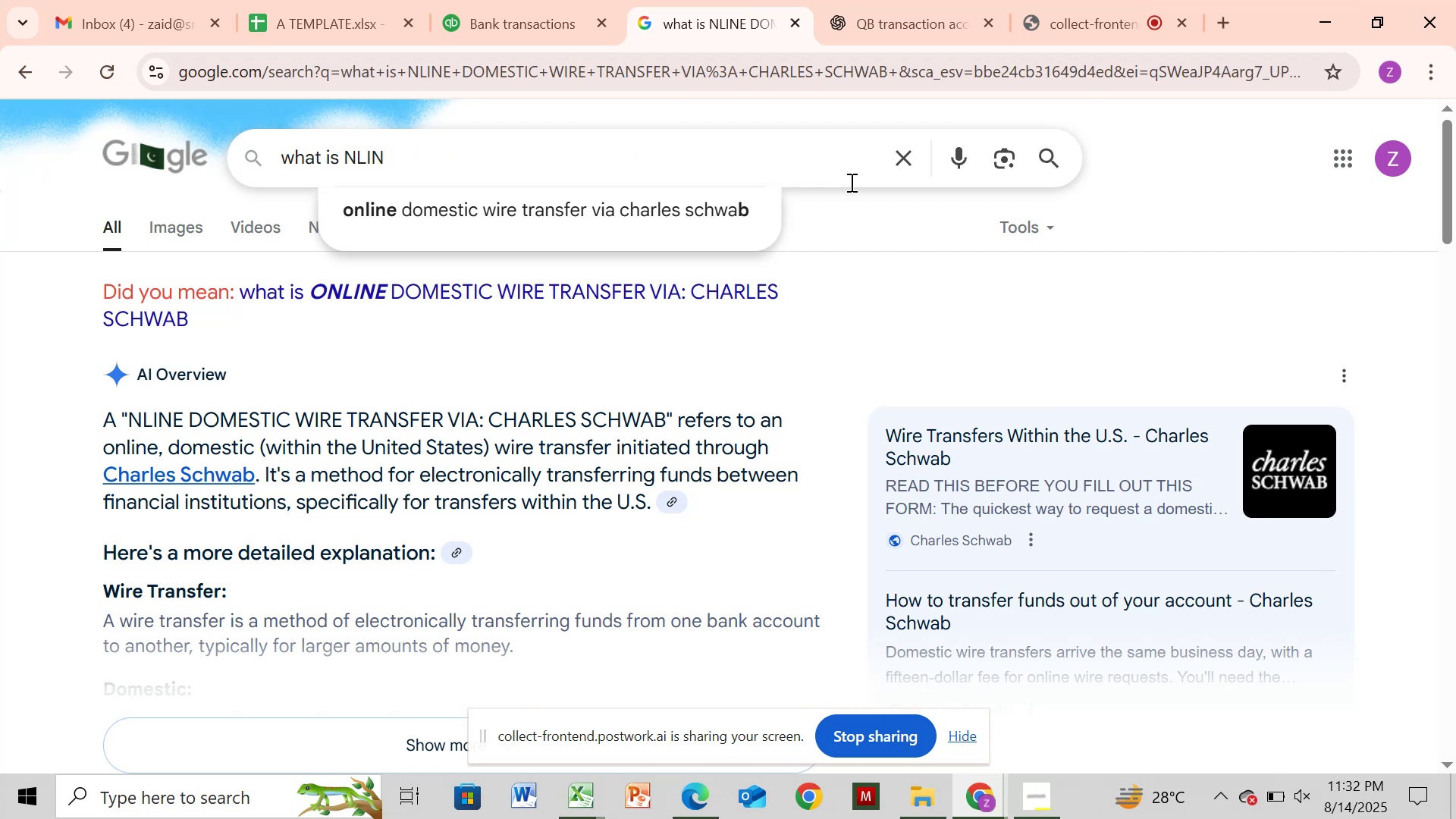 
hold_key(key=Backspace, duration=0.55)
 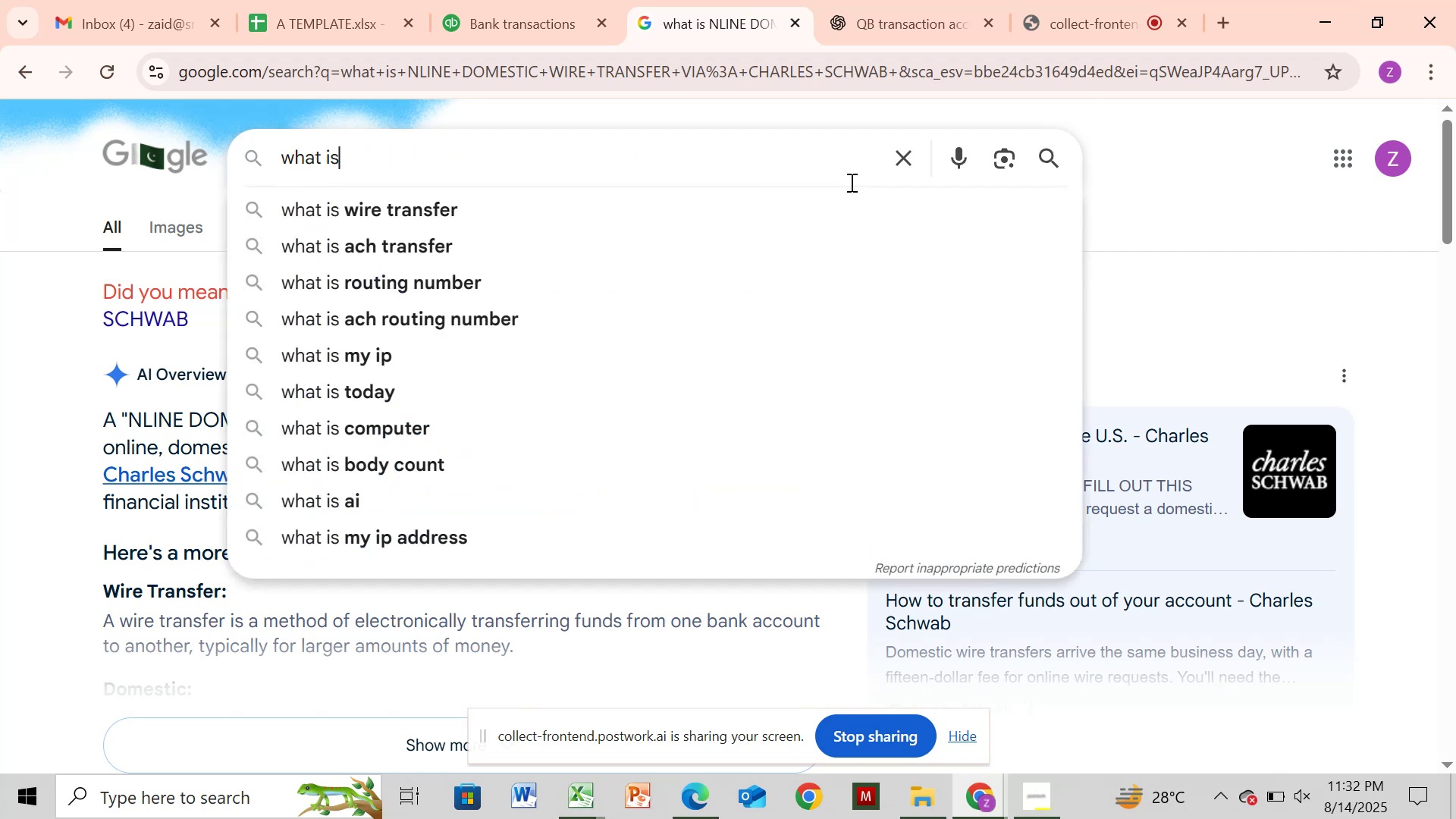 
key(Space)
 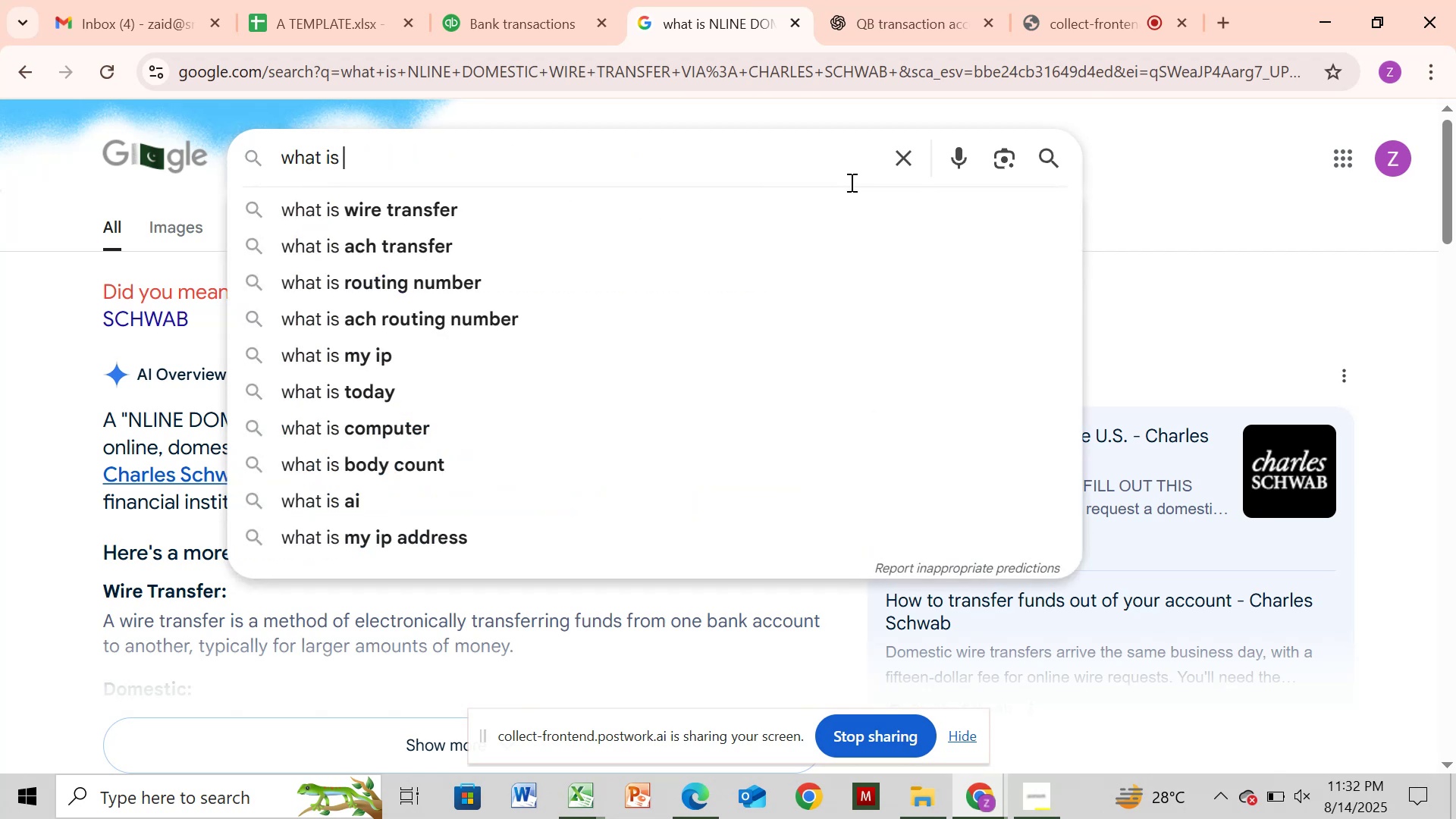 
key(Control+V)
 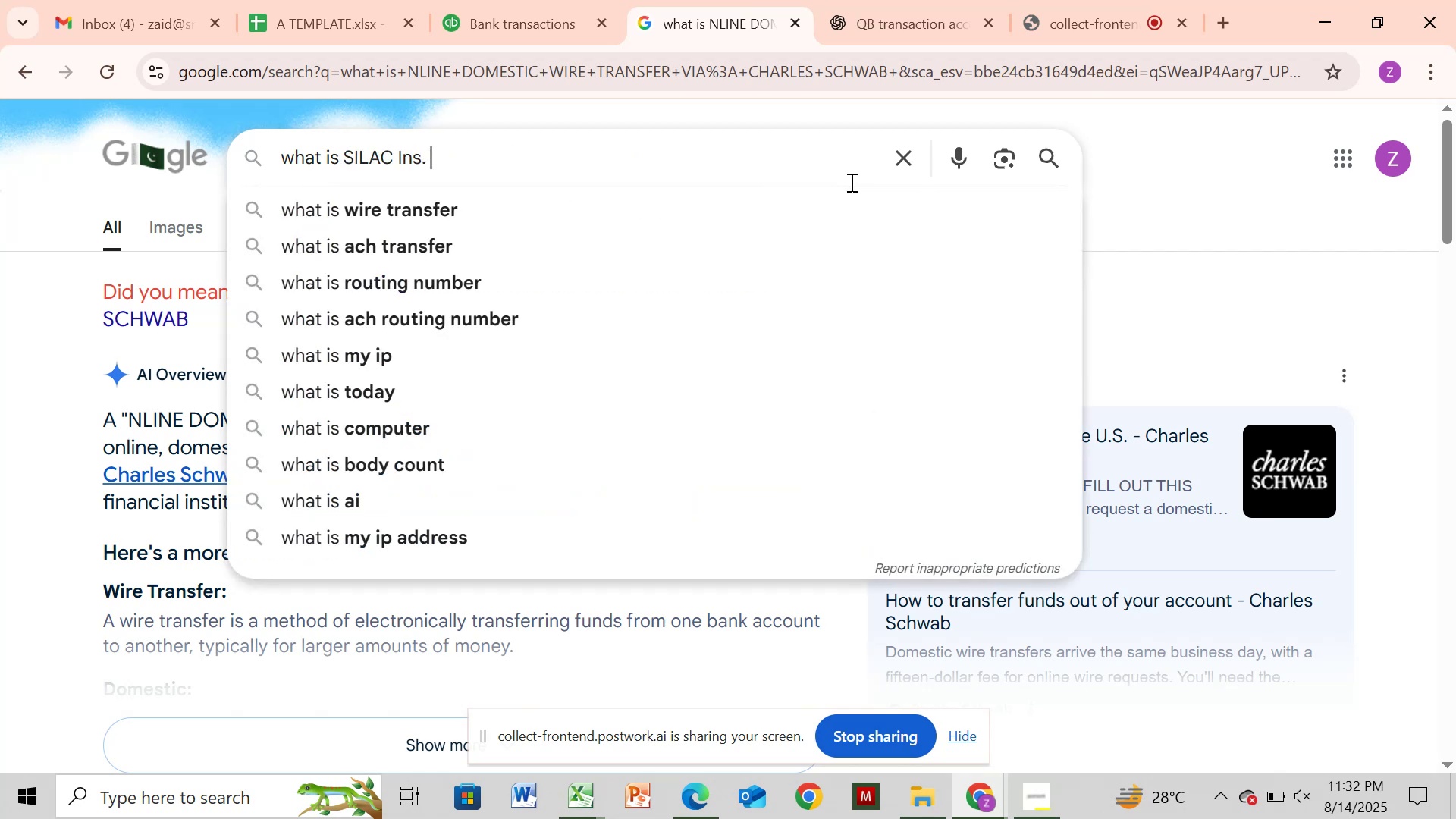 
key(Backslash)
 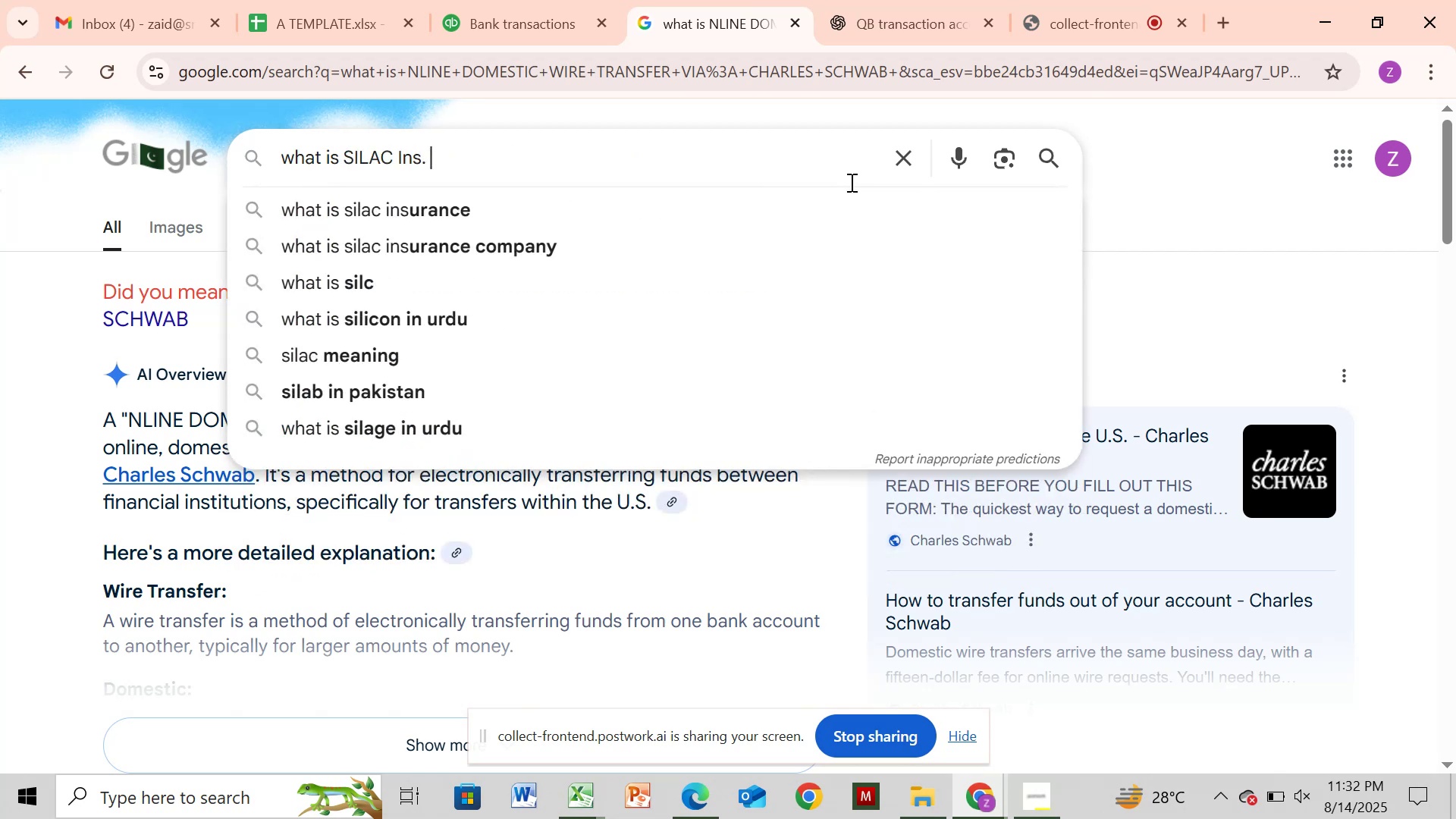 
key(Backslash)
 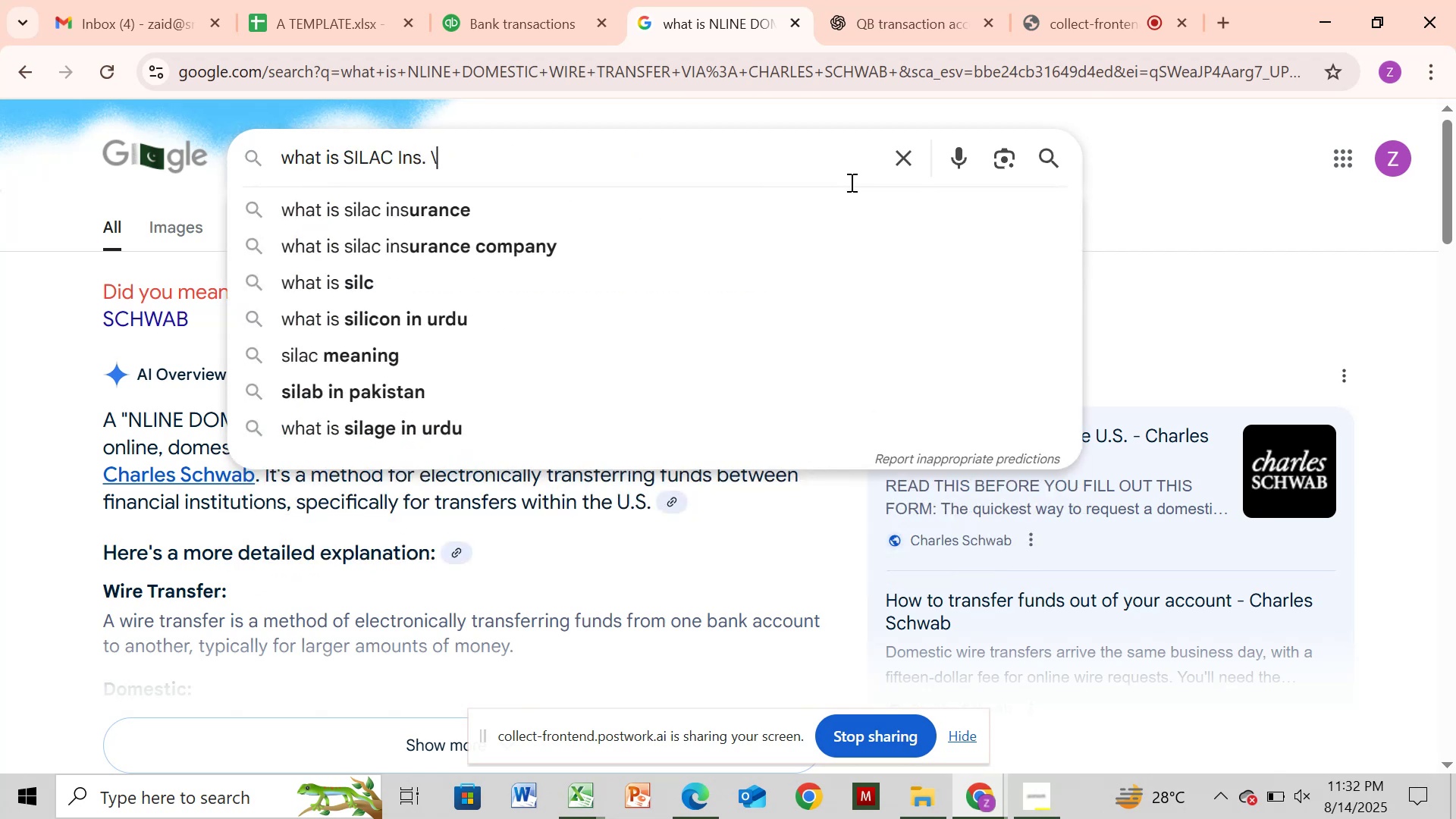 
key(Enter)
 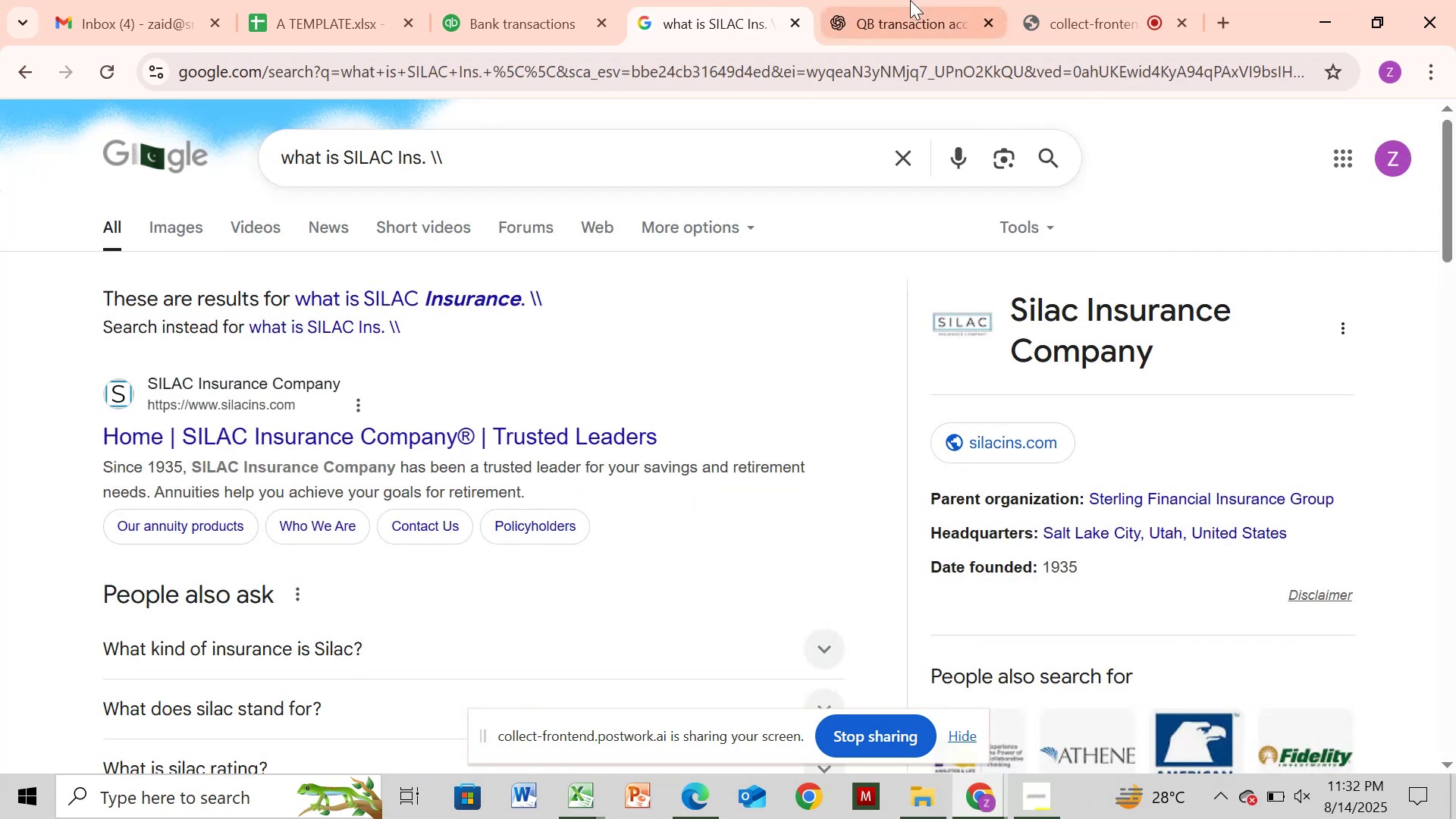 
wait(5.36)
 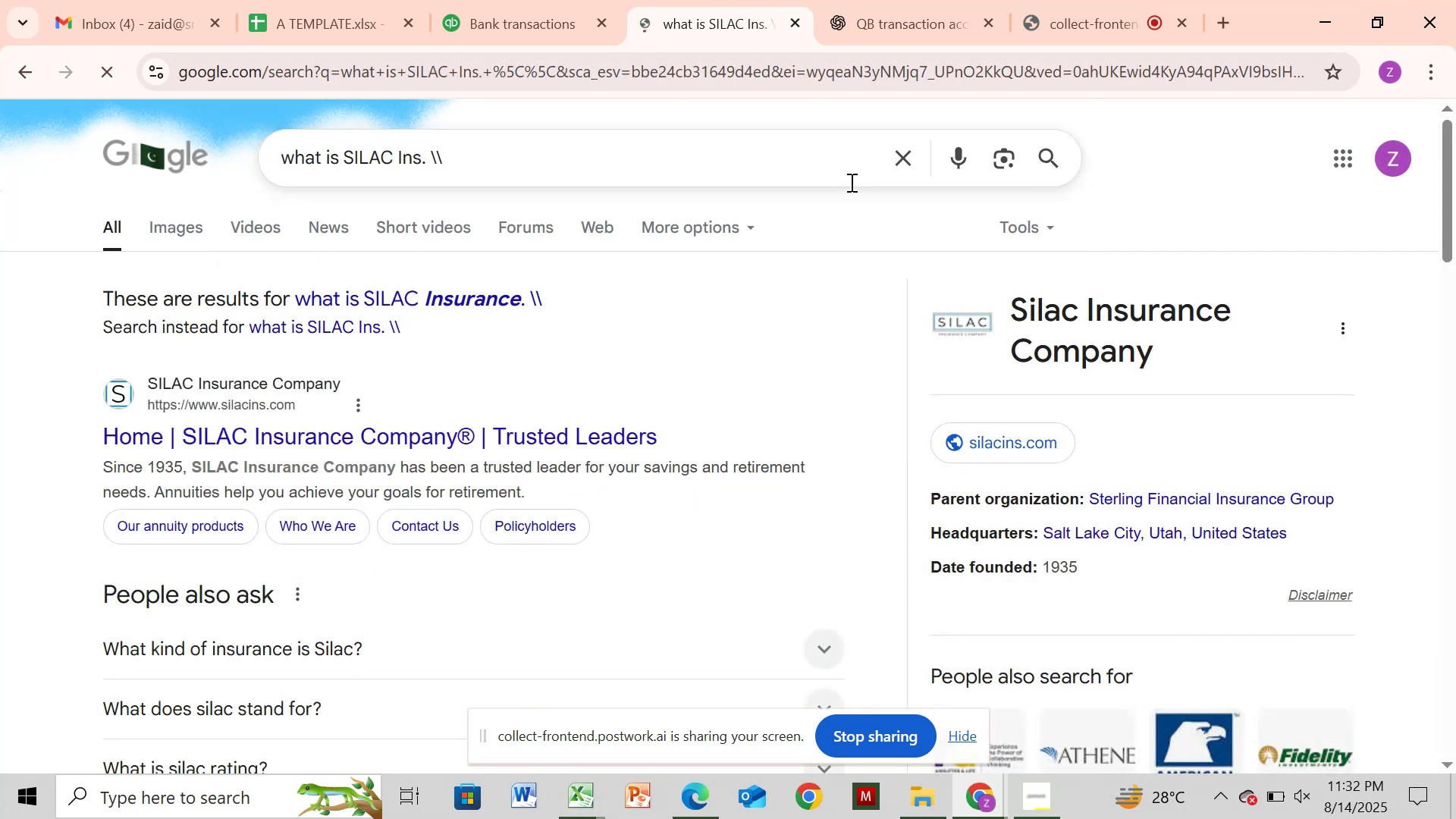 
left_click([554, 11])
 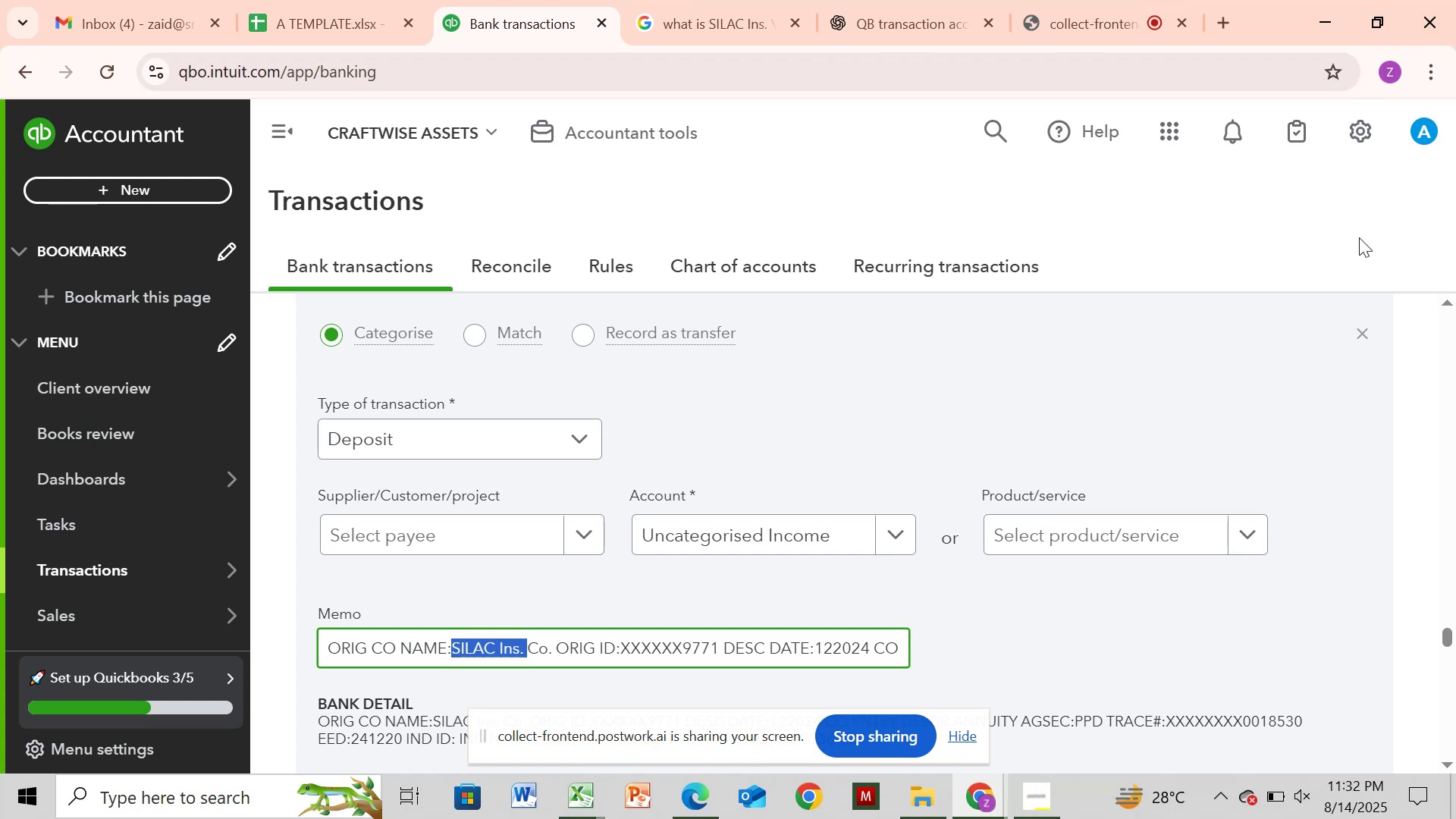 
left_click([1367, 325])
 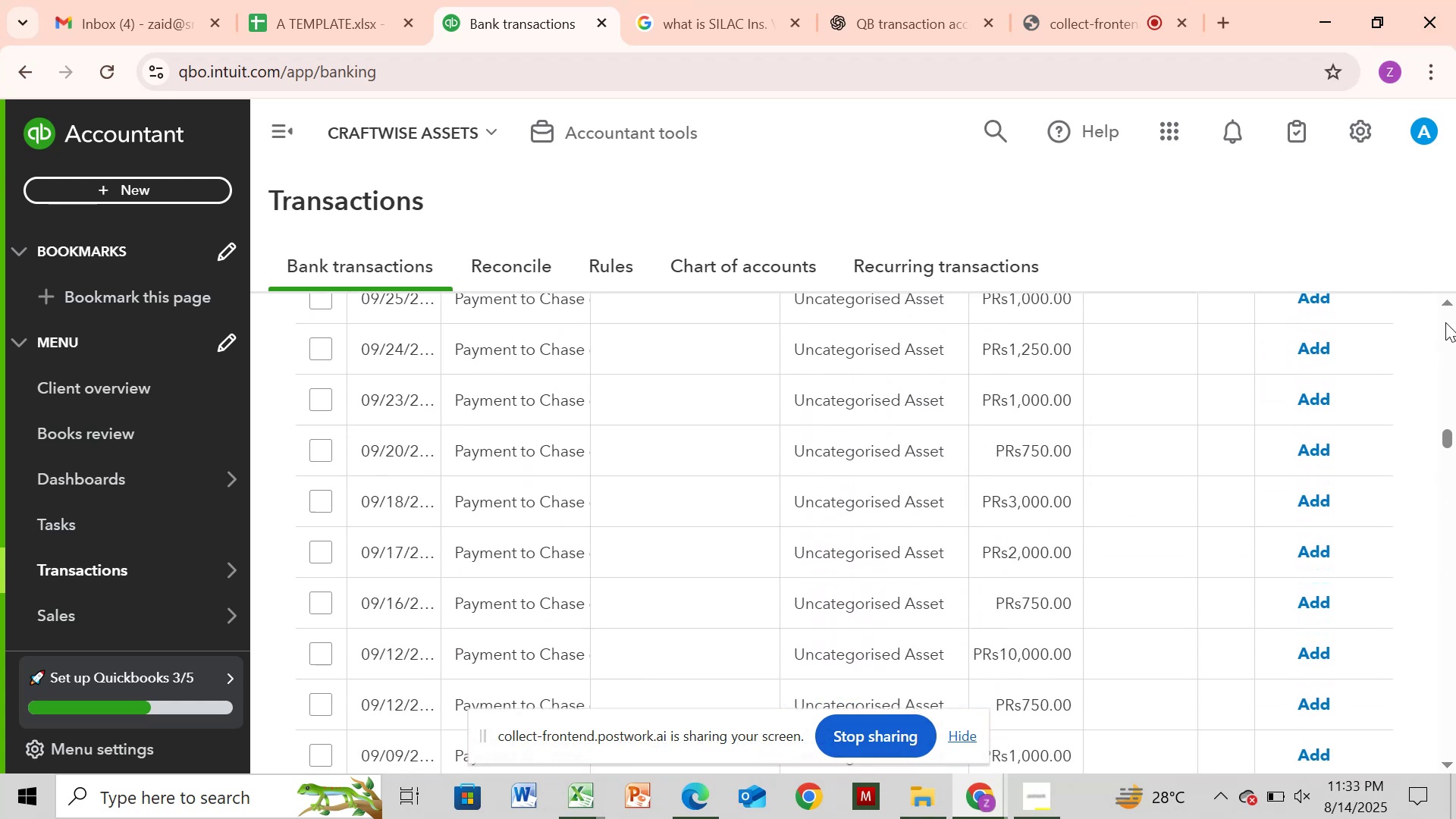 
left_click([1445, 322])
 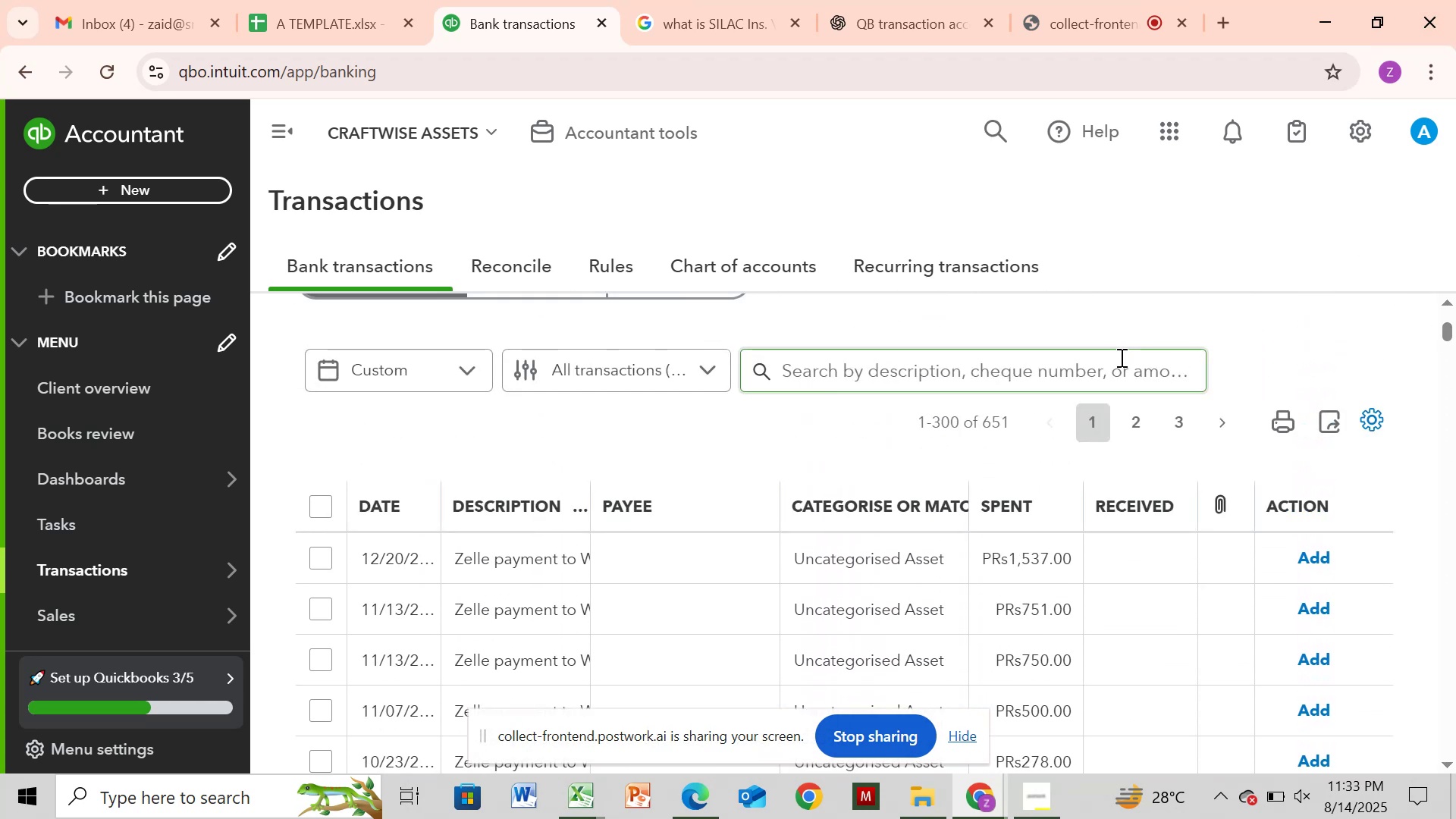 
left_click([1120, 358])
 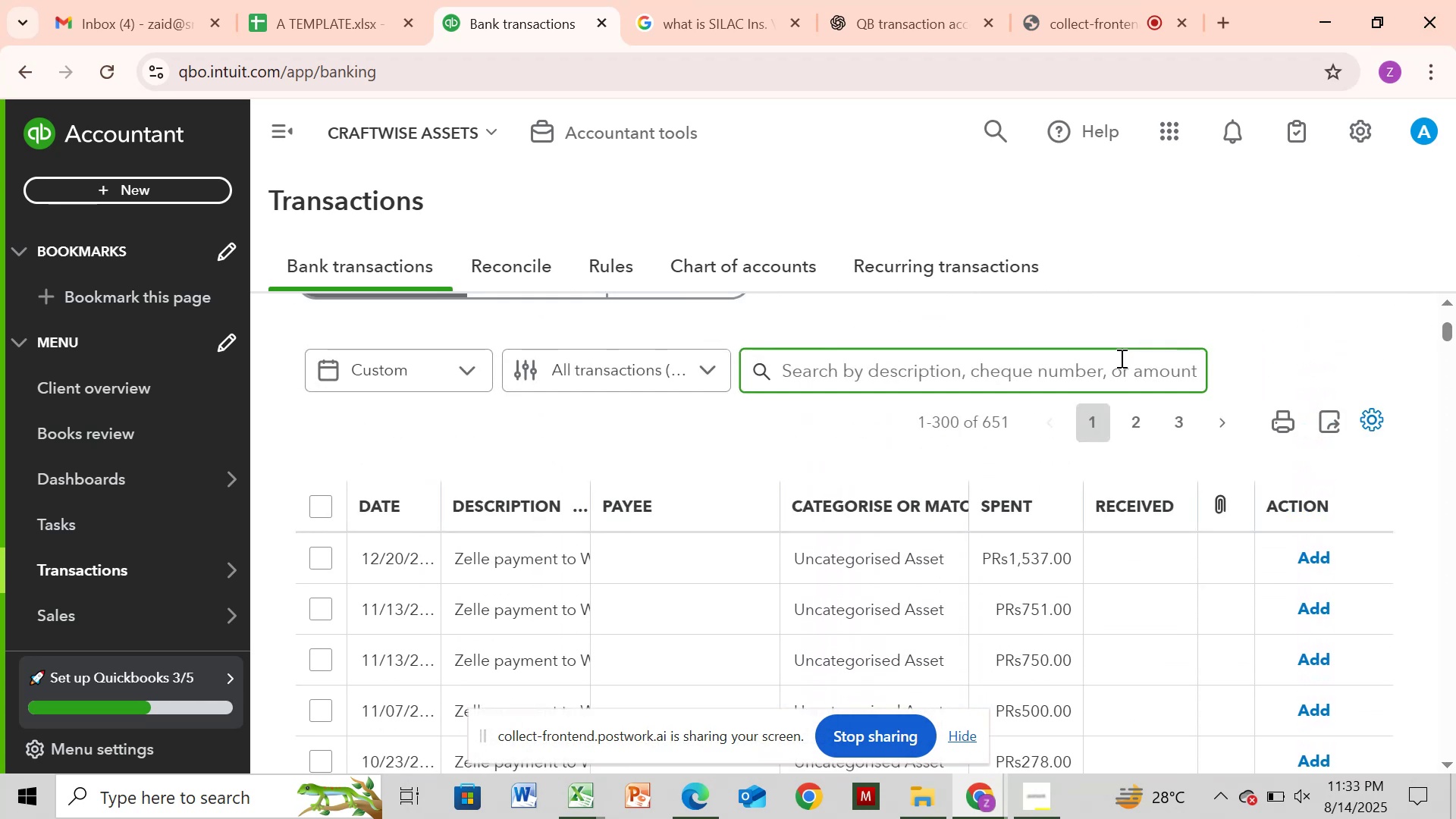 
key(Control+V)
 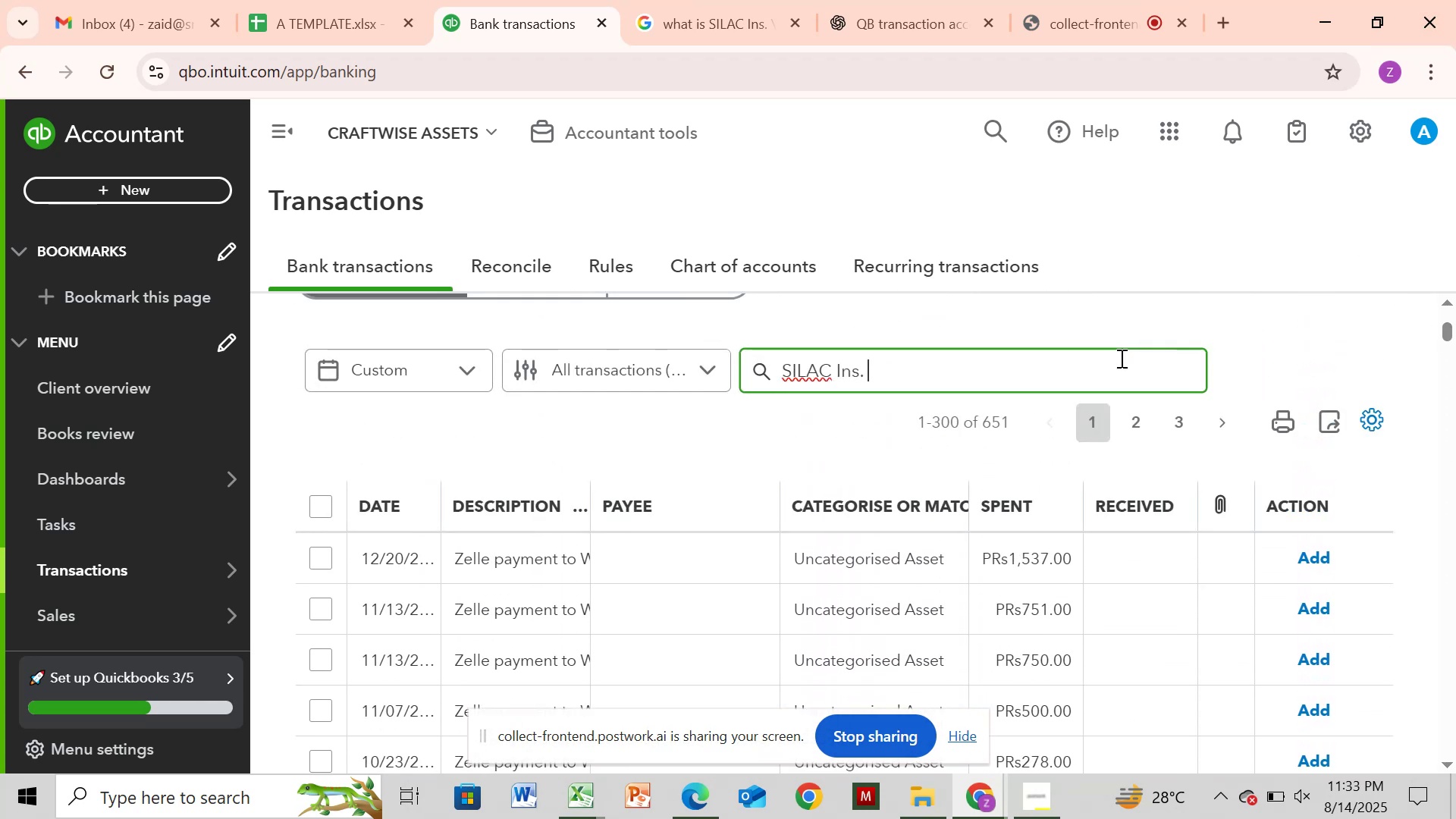 
key(Enter)
 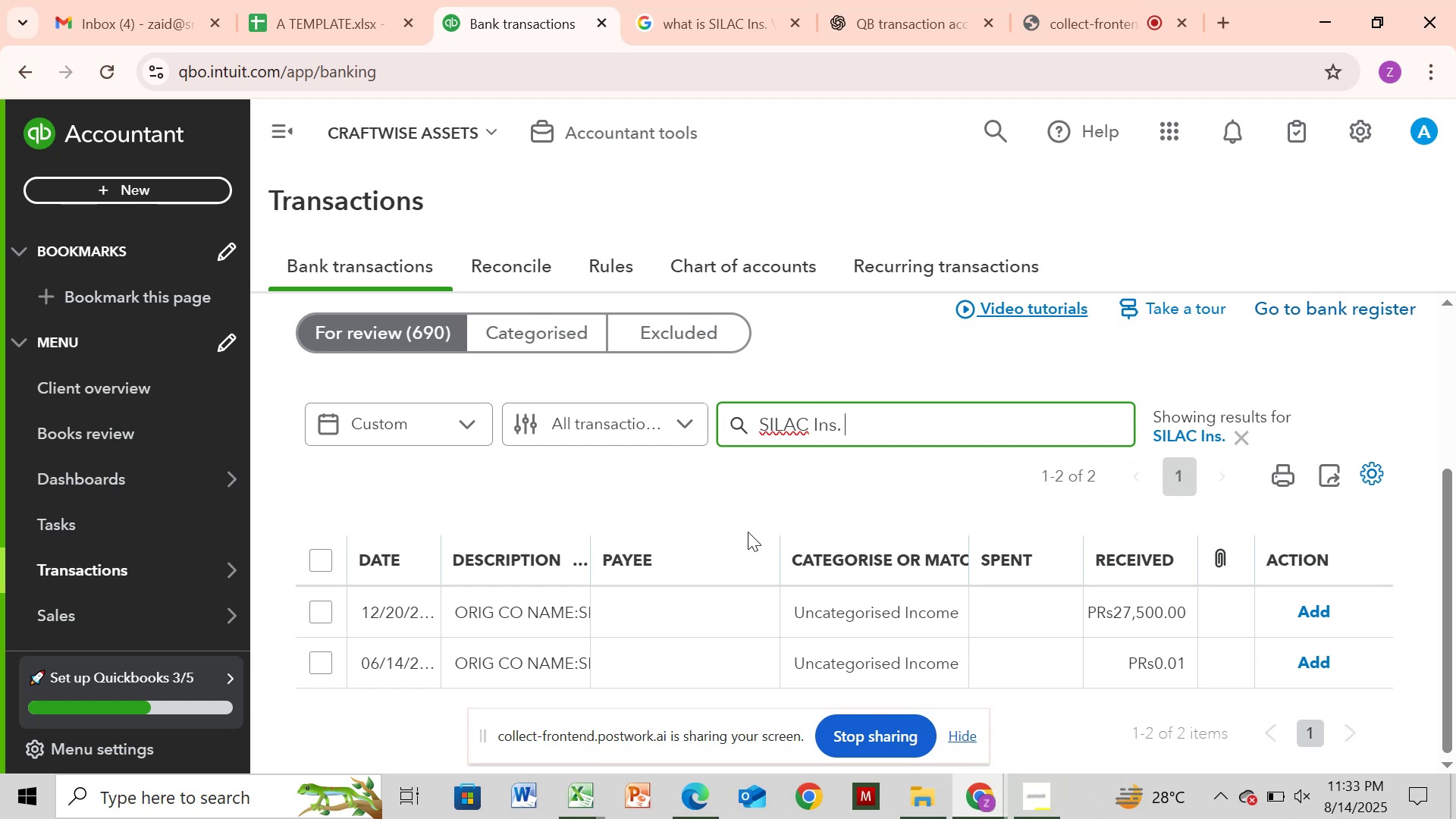 
left_click([328, 552])
 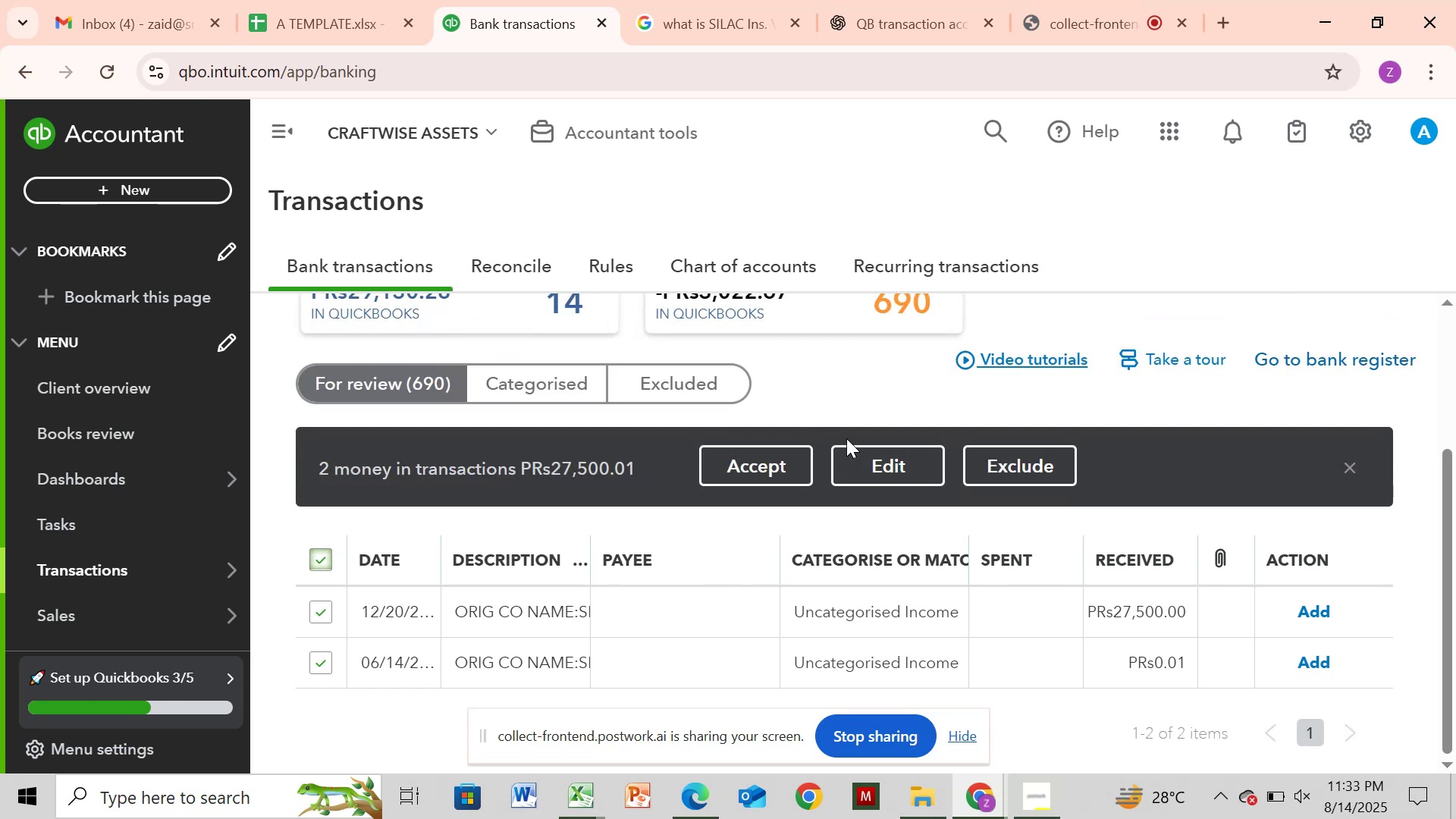 
left_click([869, 454])
 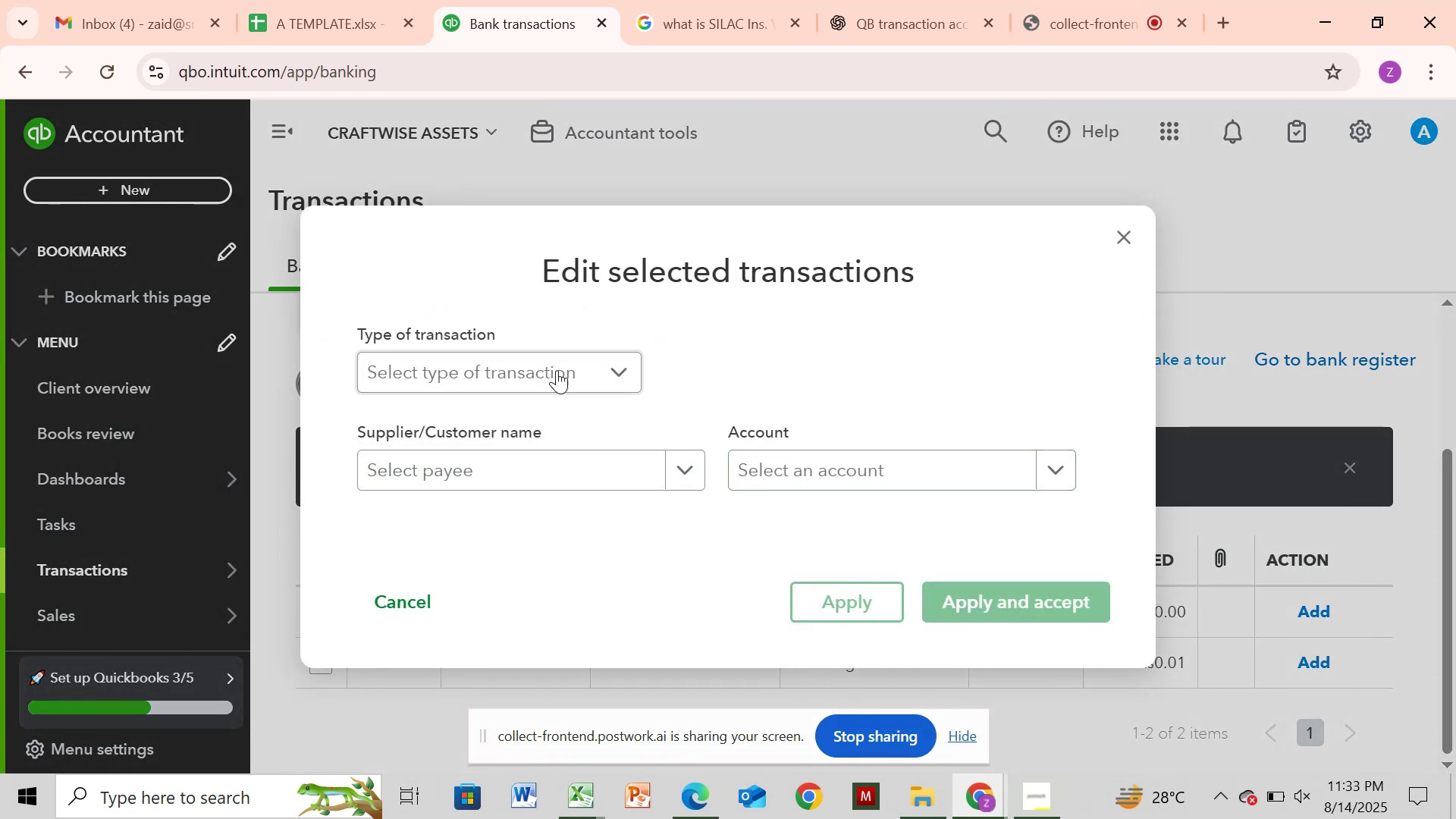 
left_click([551, 366])
 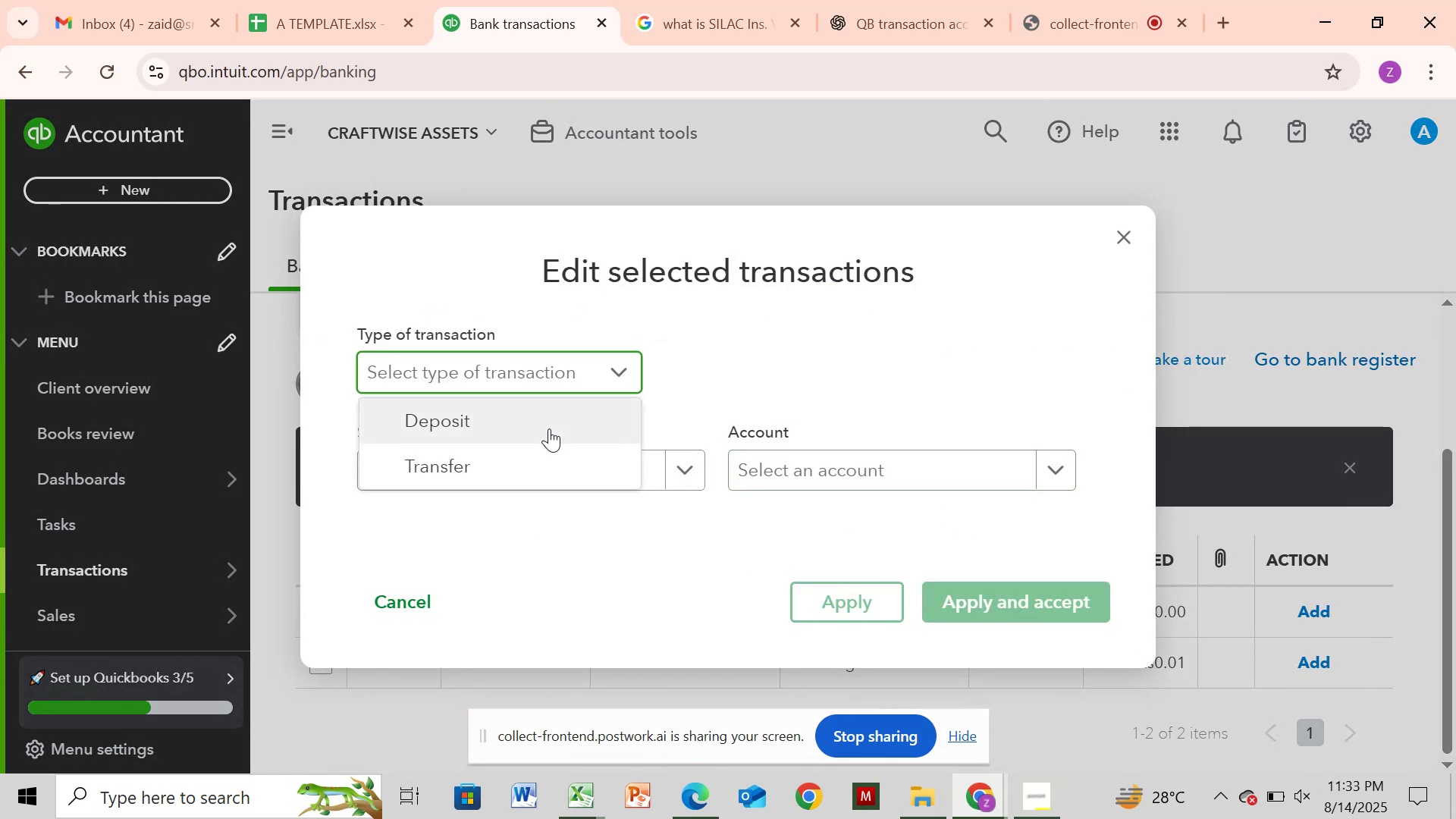 
left_click([549, 428])
 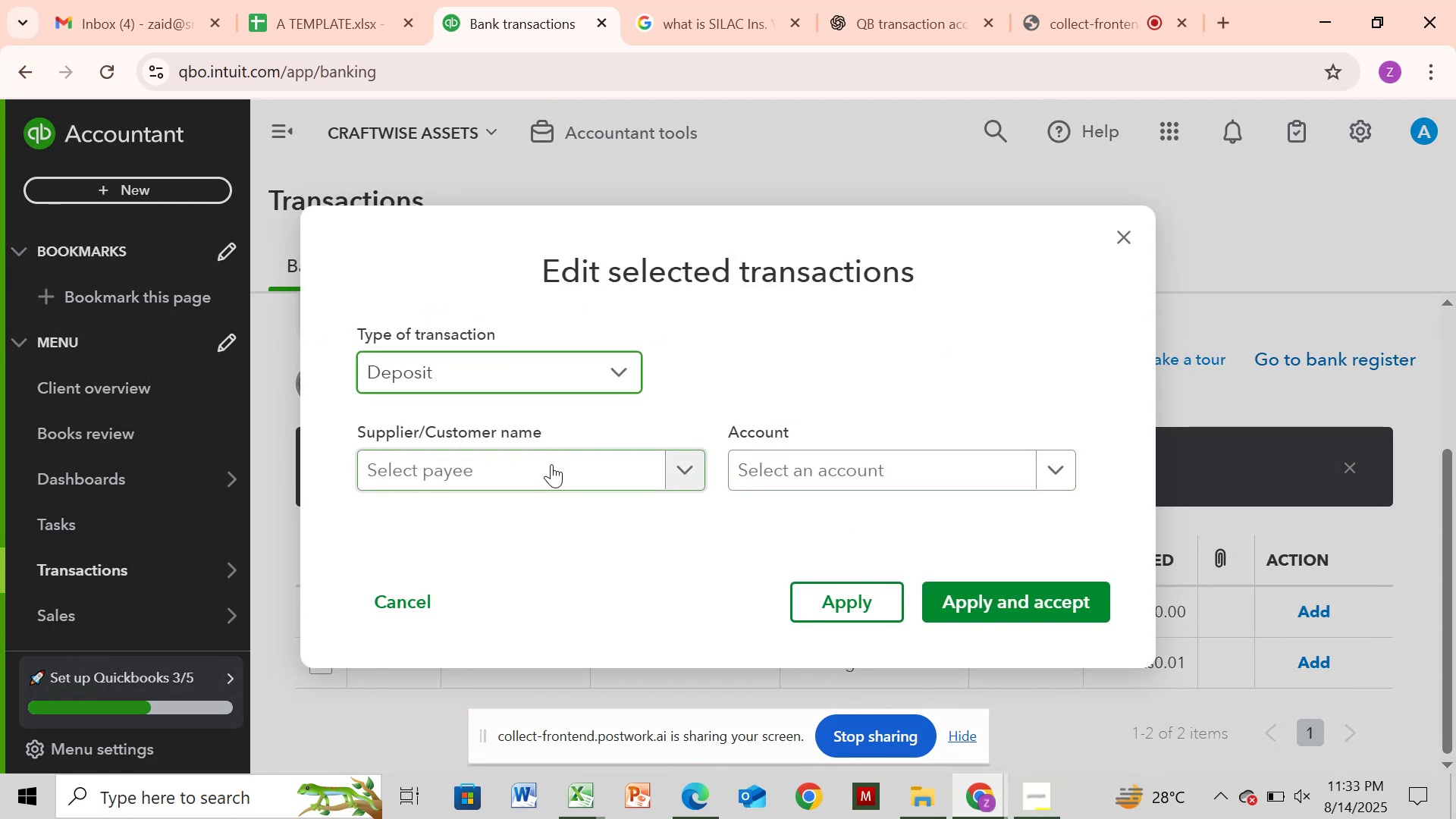 
left_click([551, 466])
 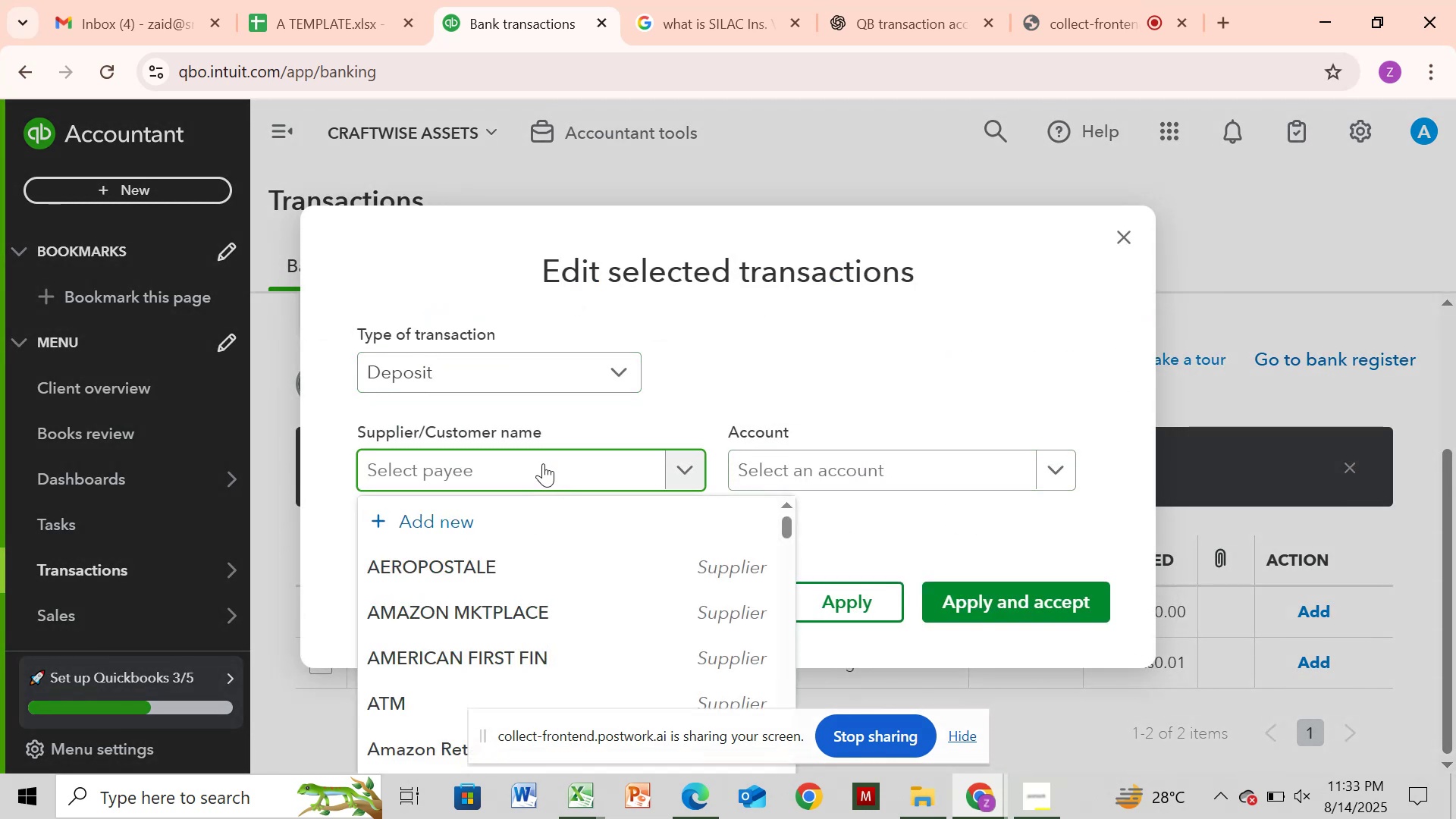 
key(Control+V)
 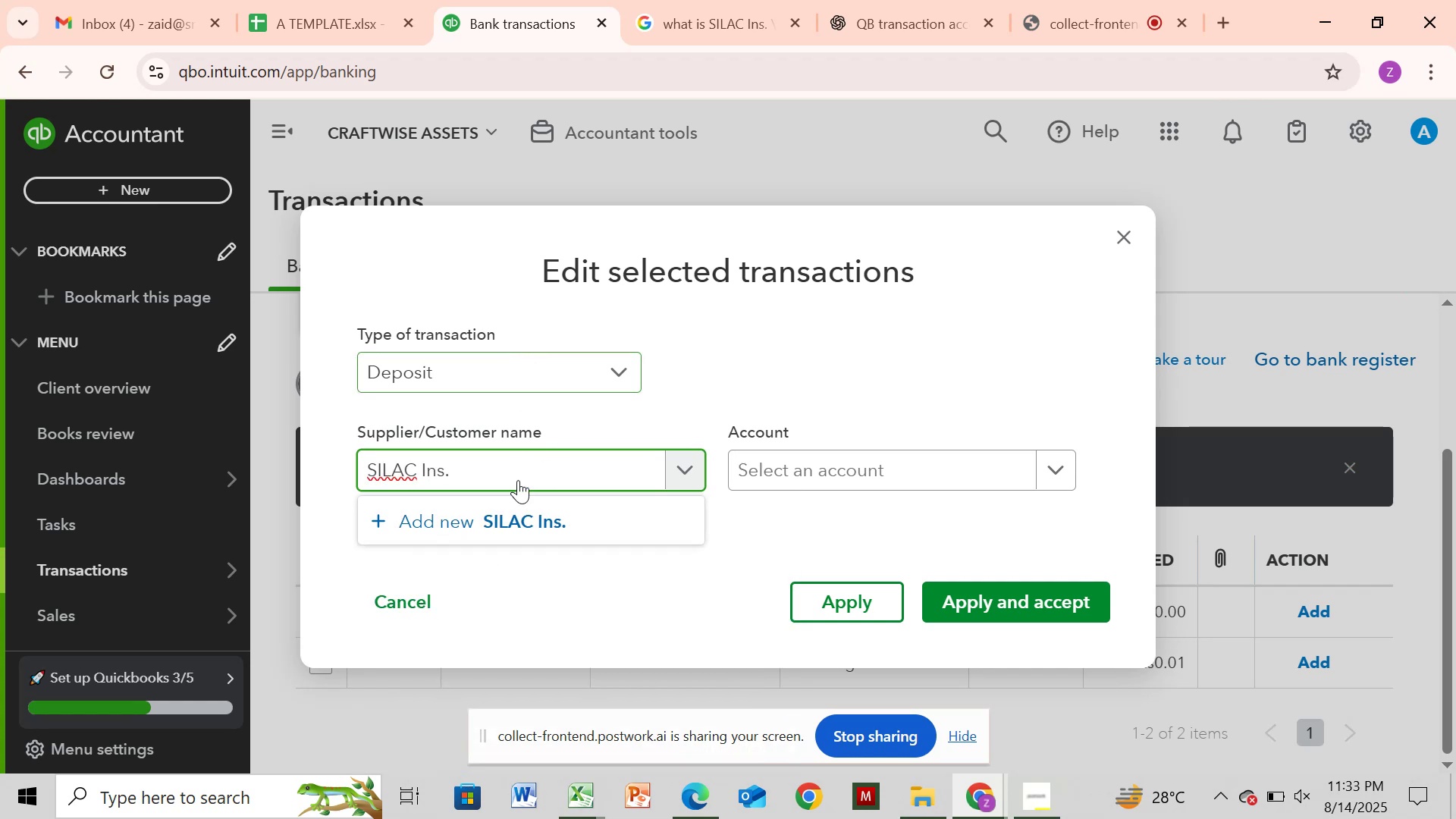 
left_click([507, 517])
 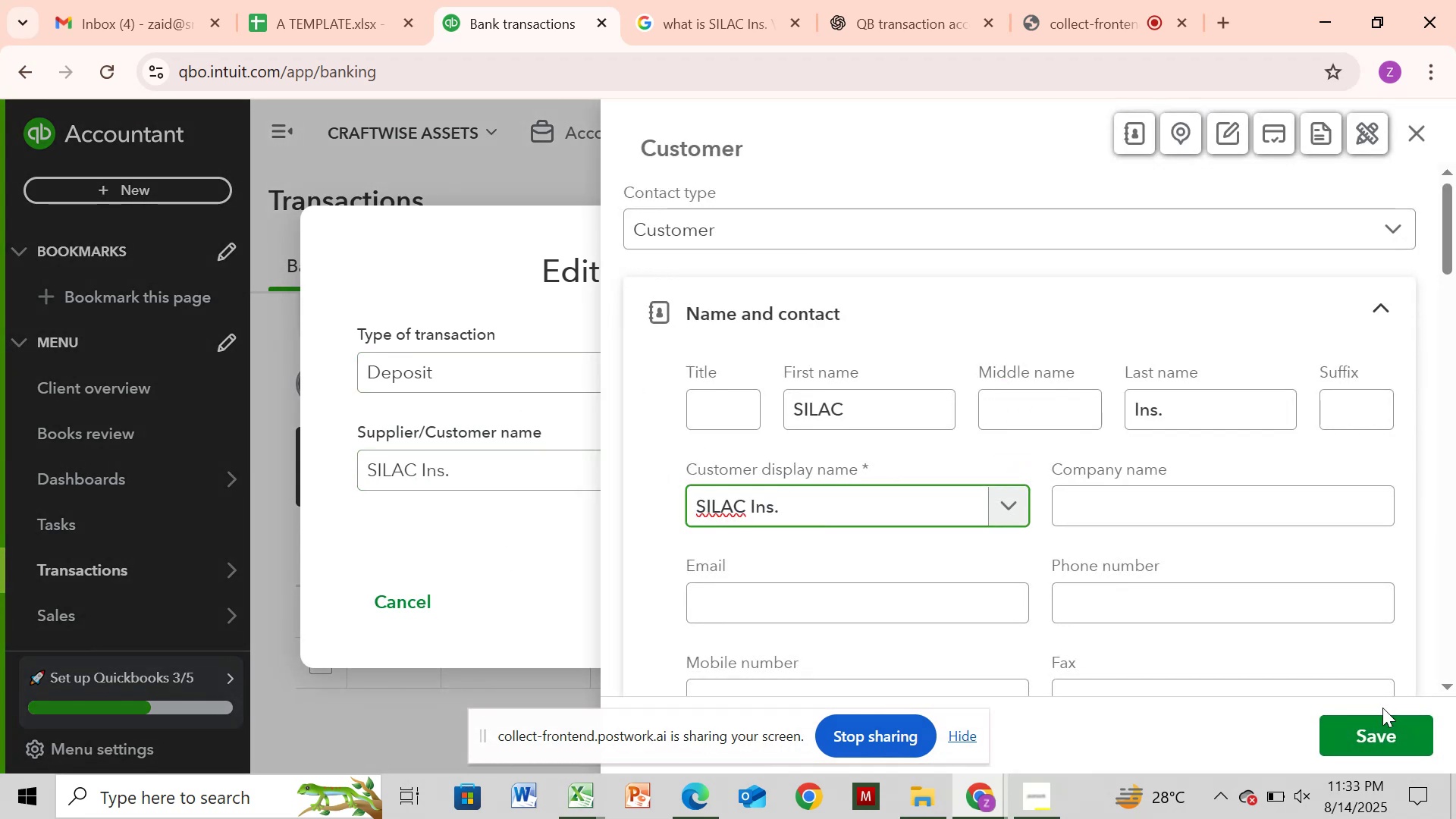 
left_click_drag(start_coordinate=[1389, 720], to_coordinate=[1398, 730])
 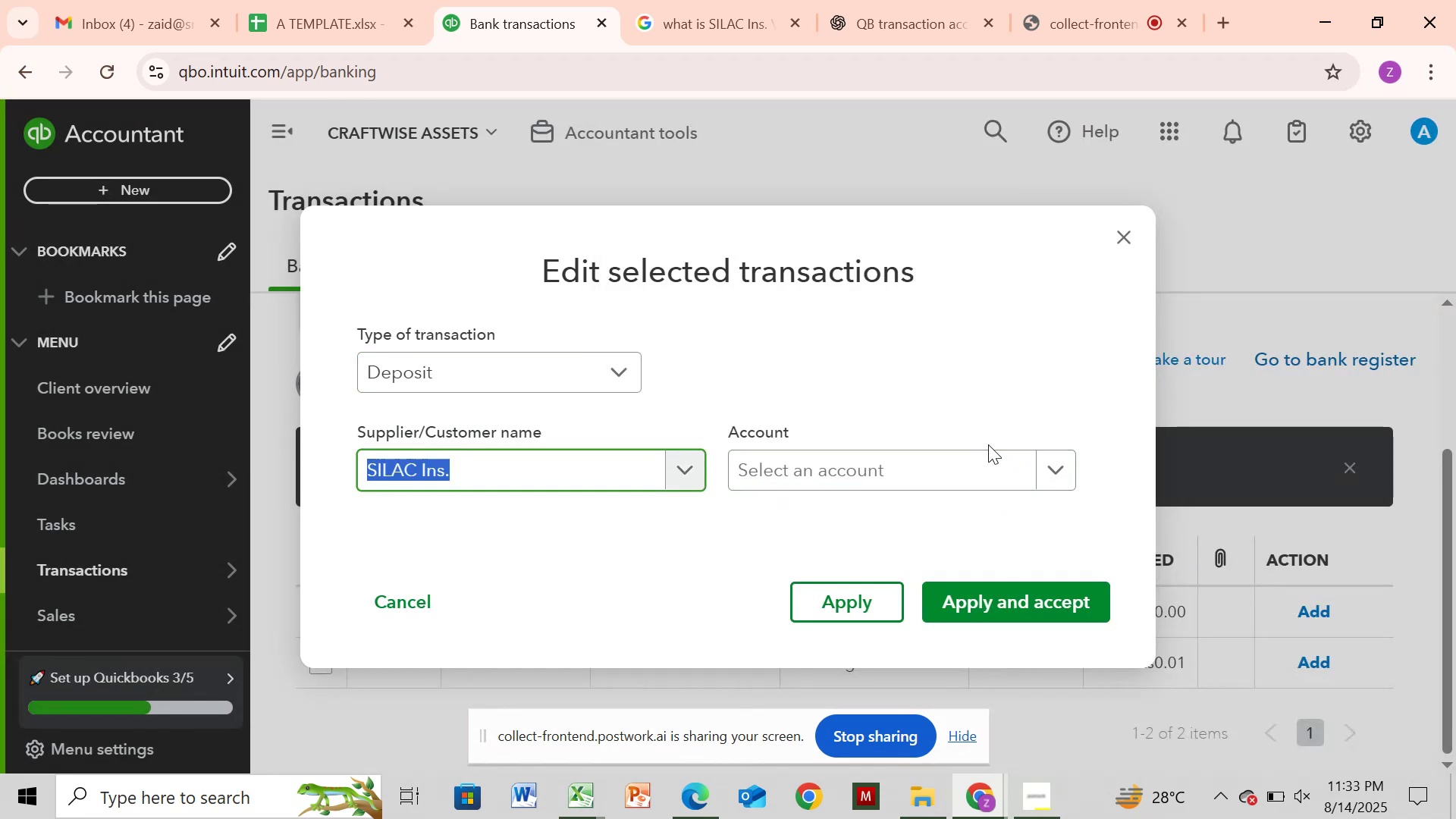 
left_click([989, 466])
 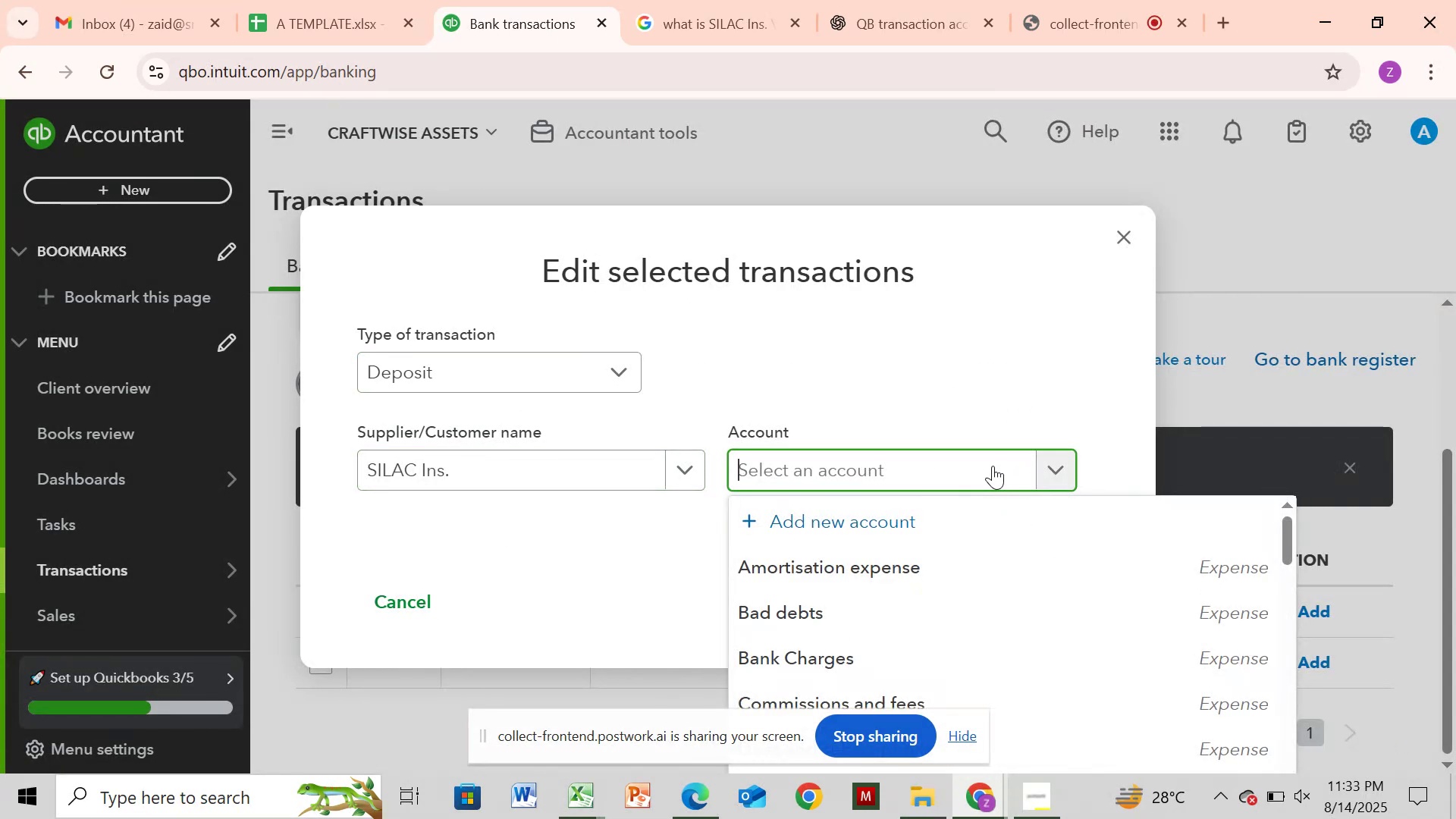 
type(sa)
 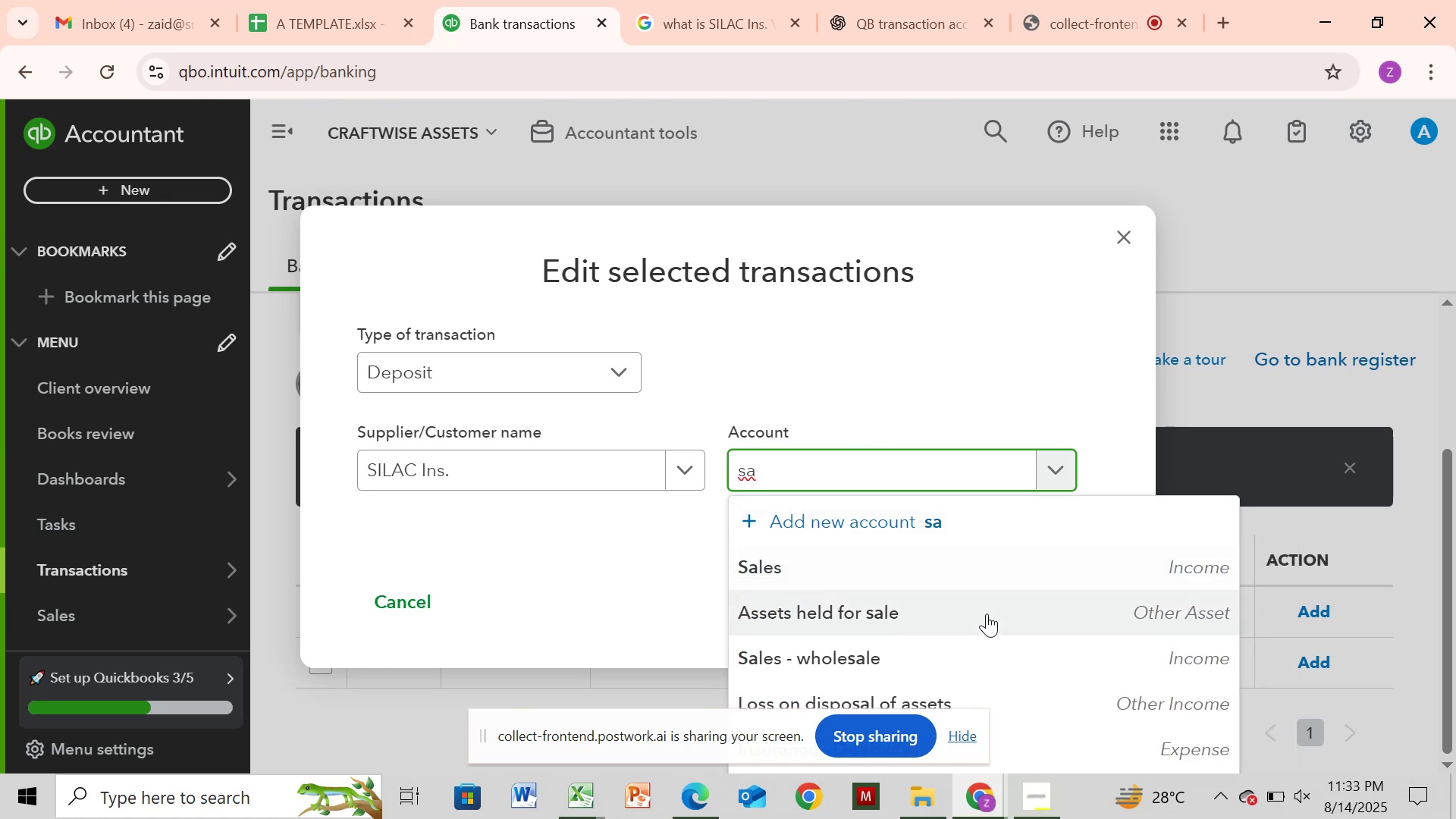 
left_click([912, 584])
 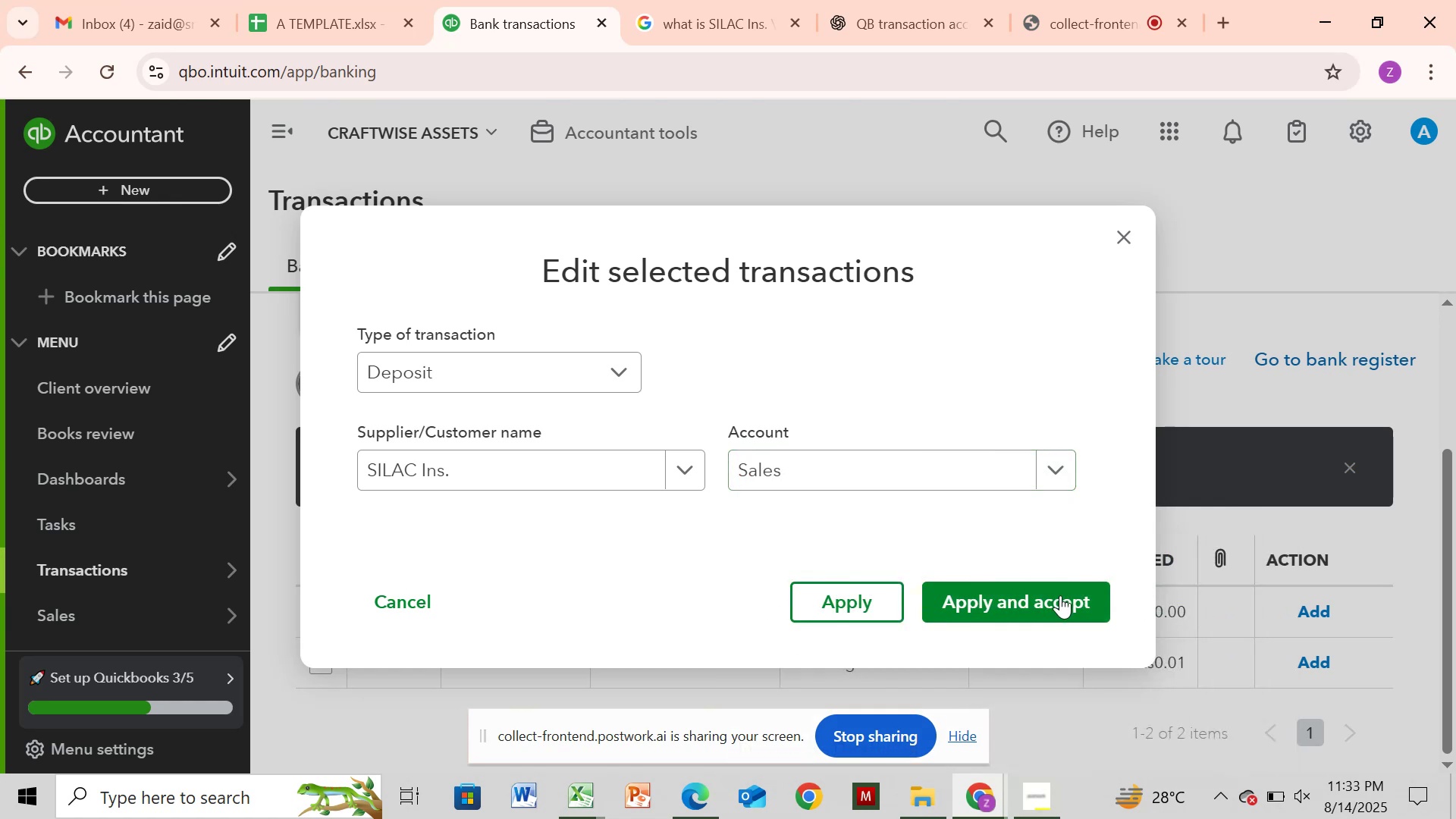 
left_click([1060, 596])
 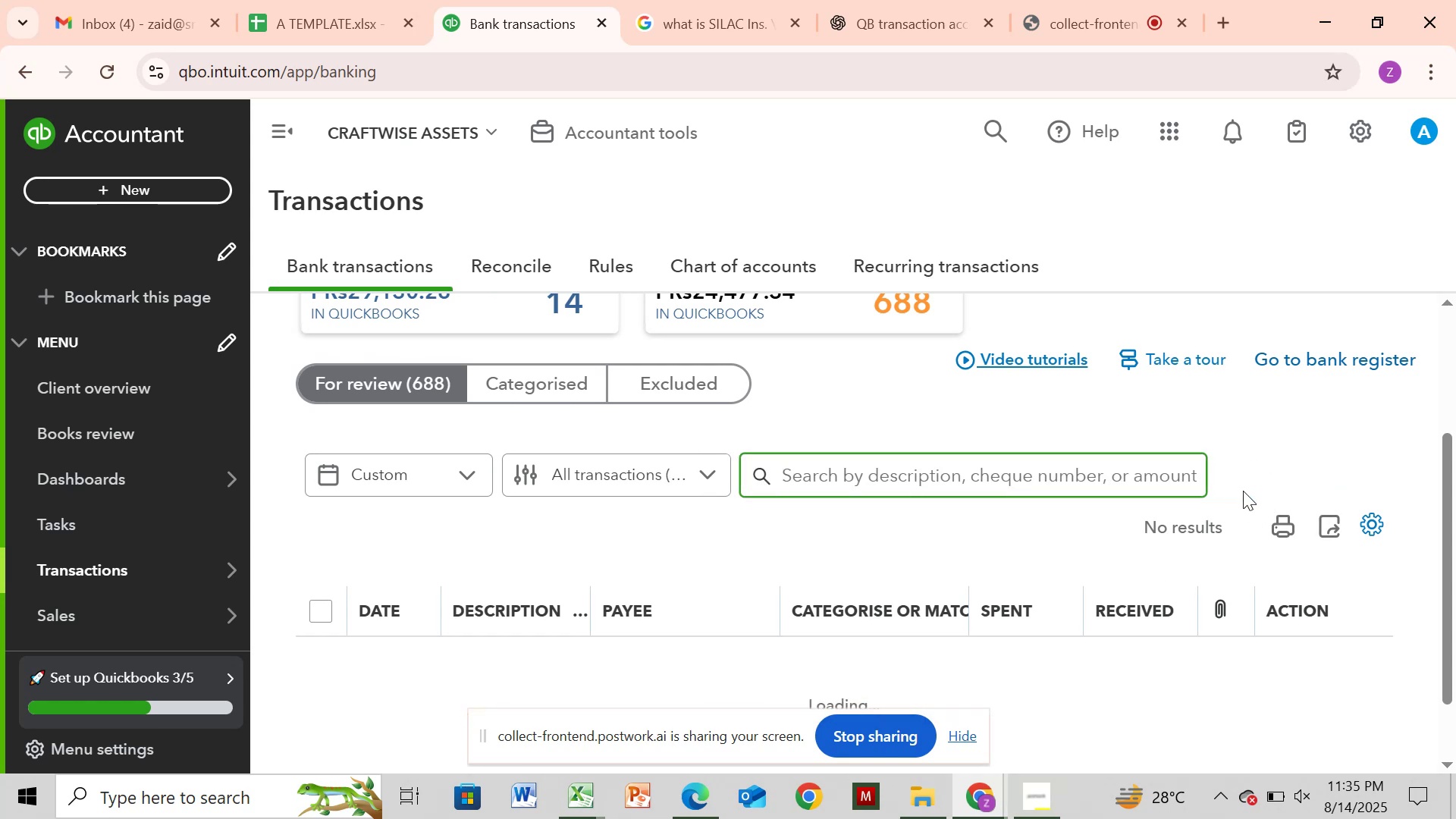 
wait(109.14)
 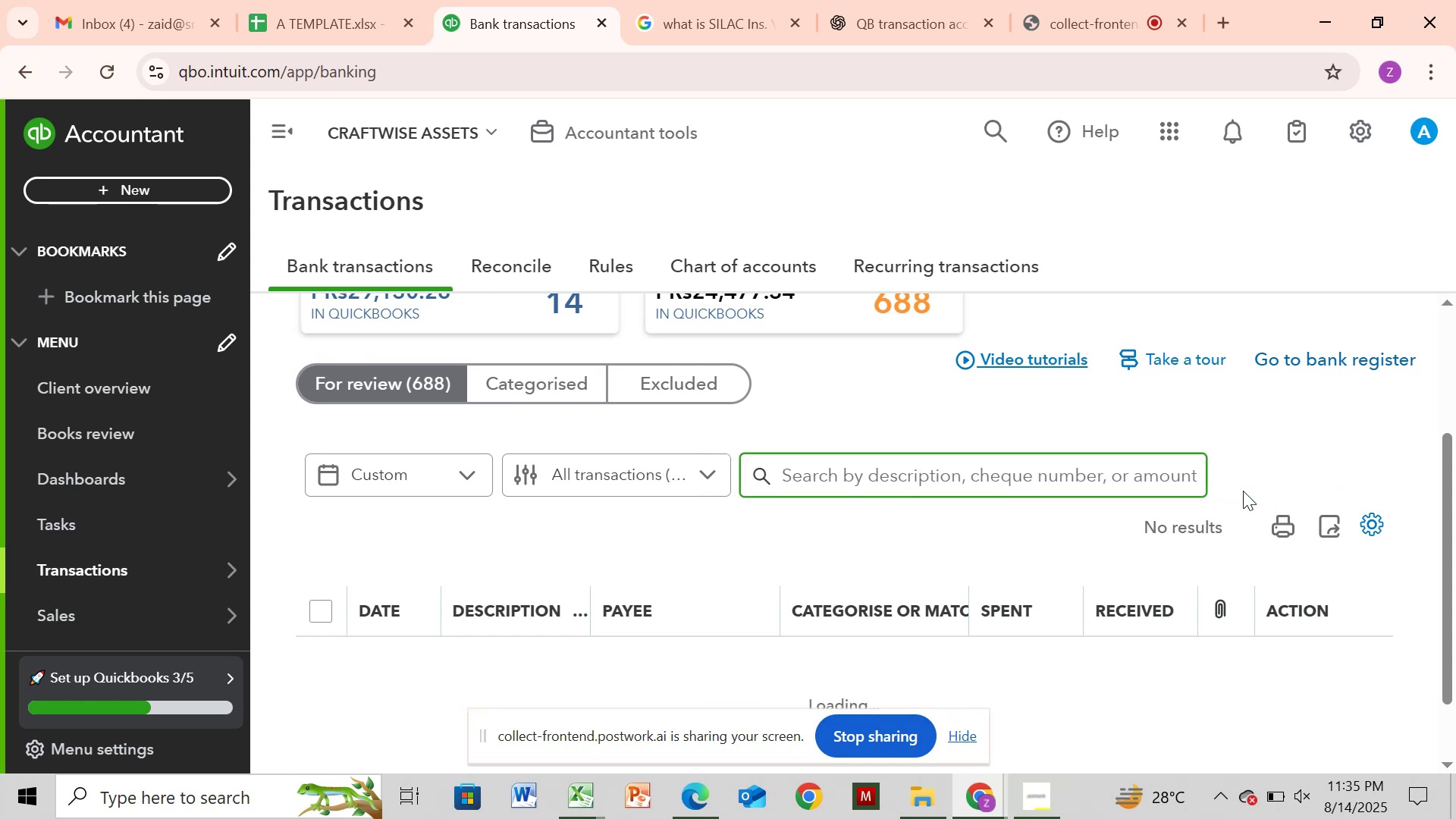 
left_click_drag(start_coordinate=[1444, 328], to_coordinate=[1453, 403])
 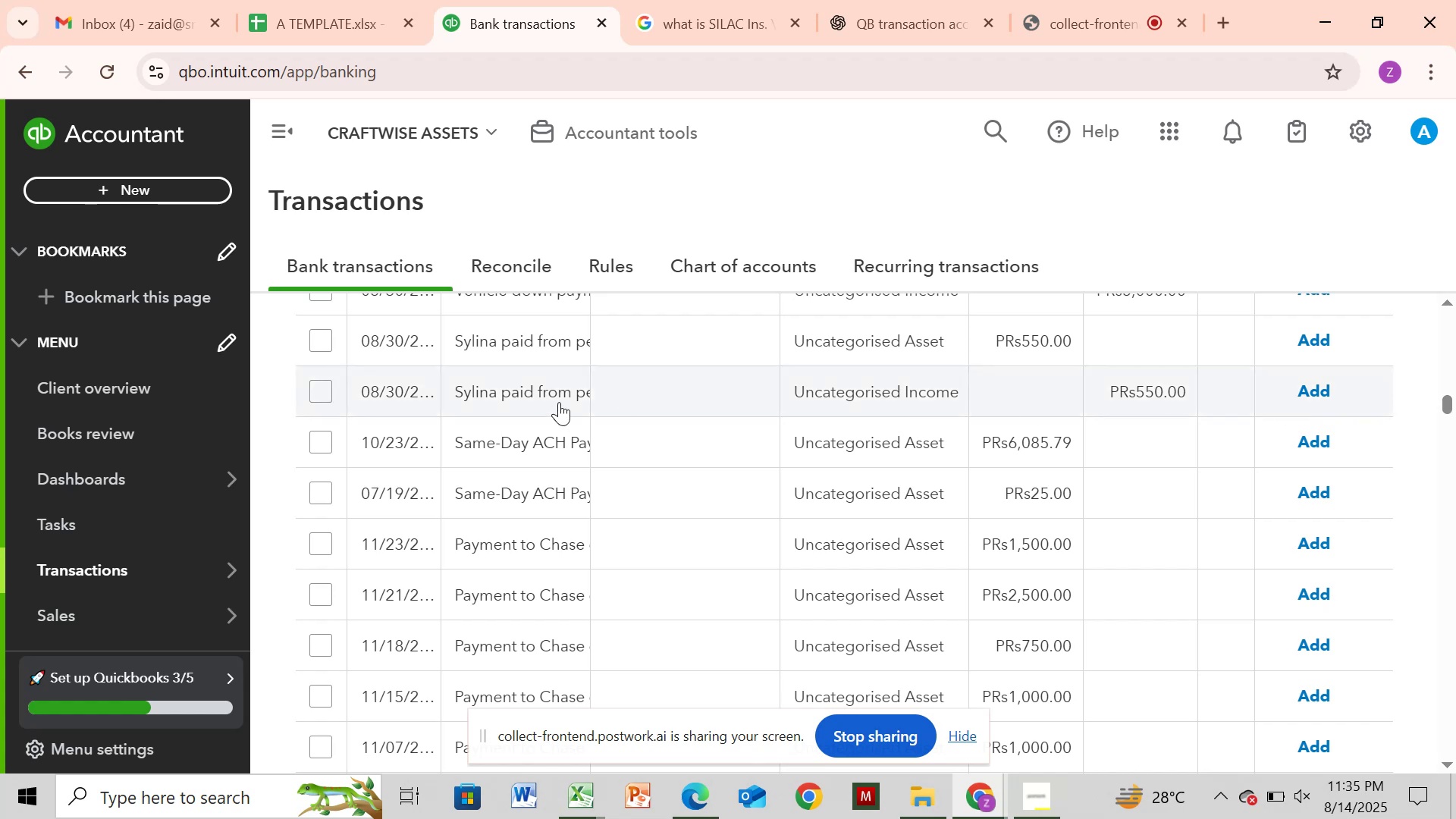 
left_click([559, 402])
 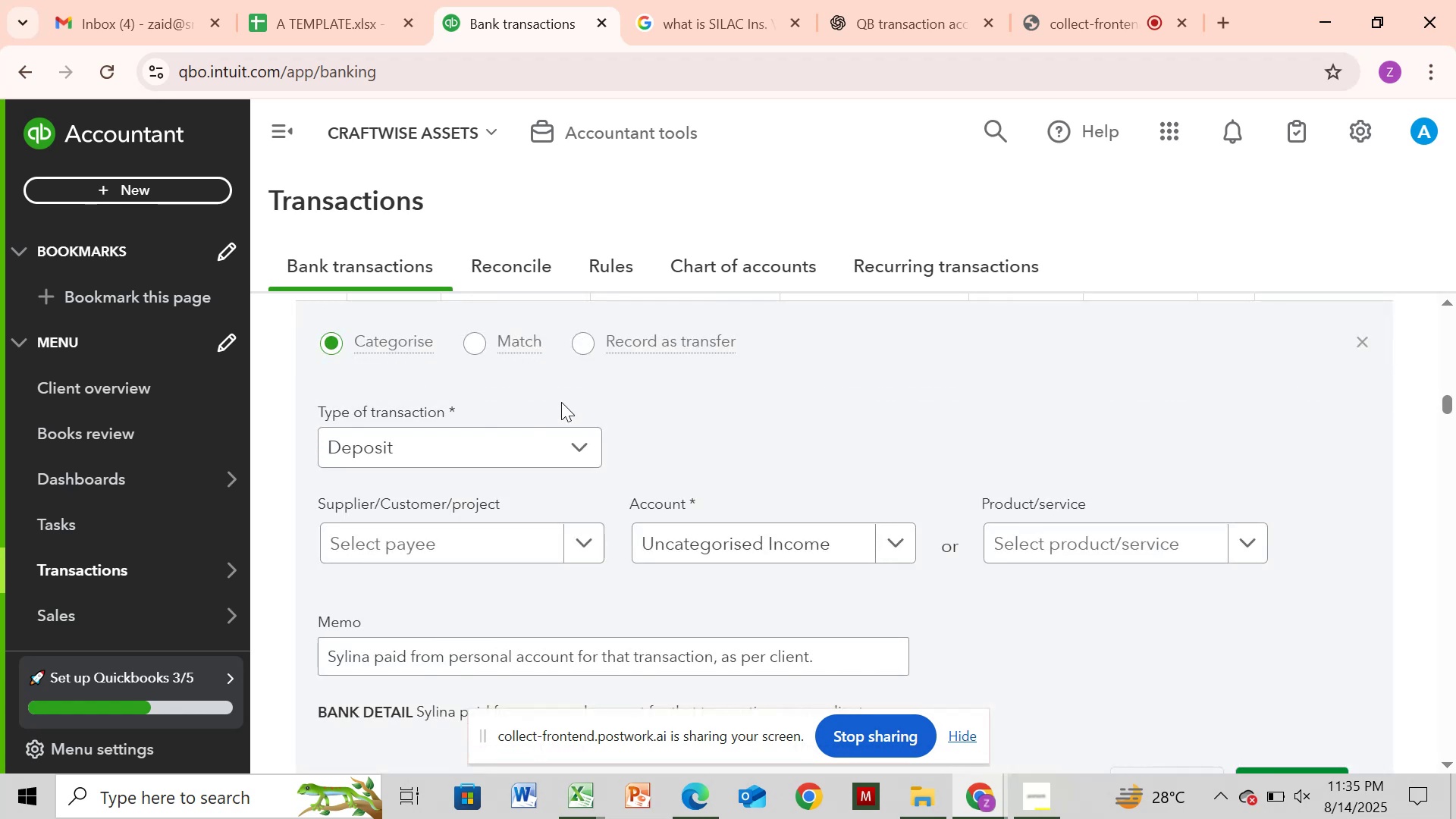 
wait(9.1)
 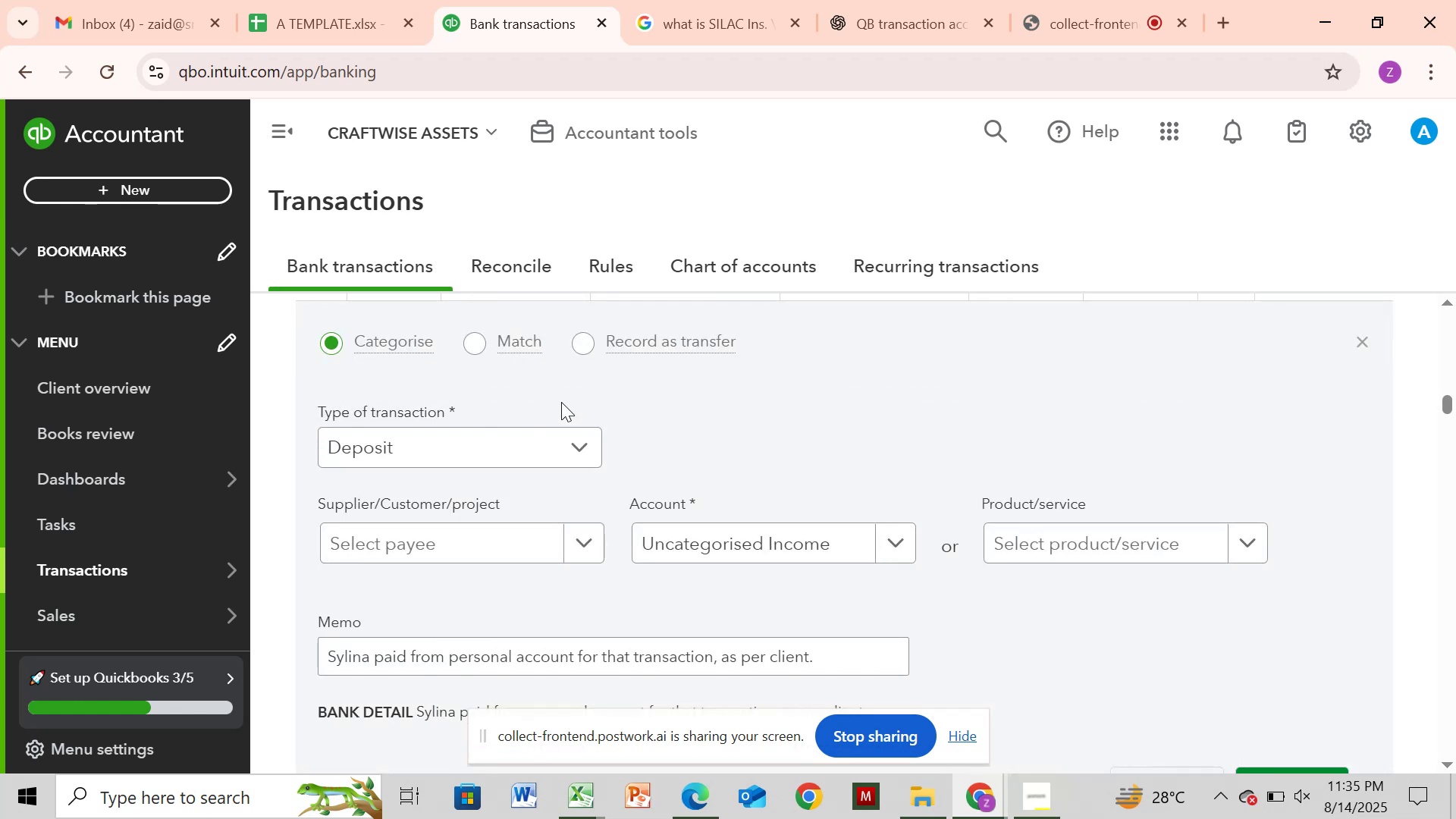 
left_click([1361, 343])
 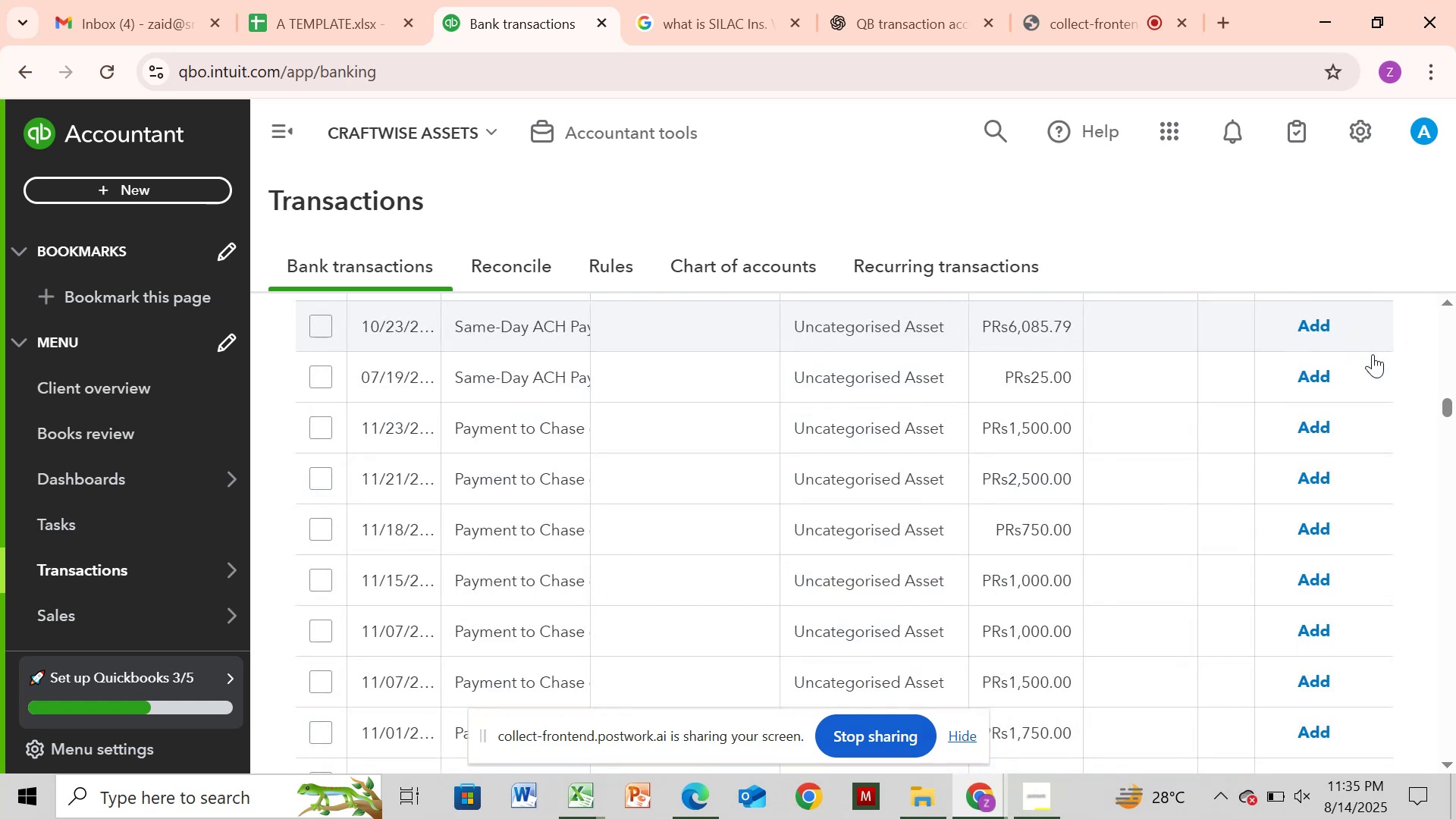 
left_click_drag(start_coordinate=[1455, 410], to_coordinate=[1455, 402])
 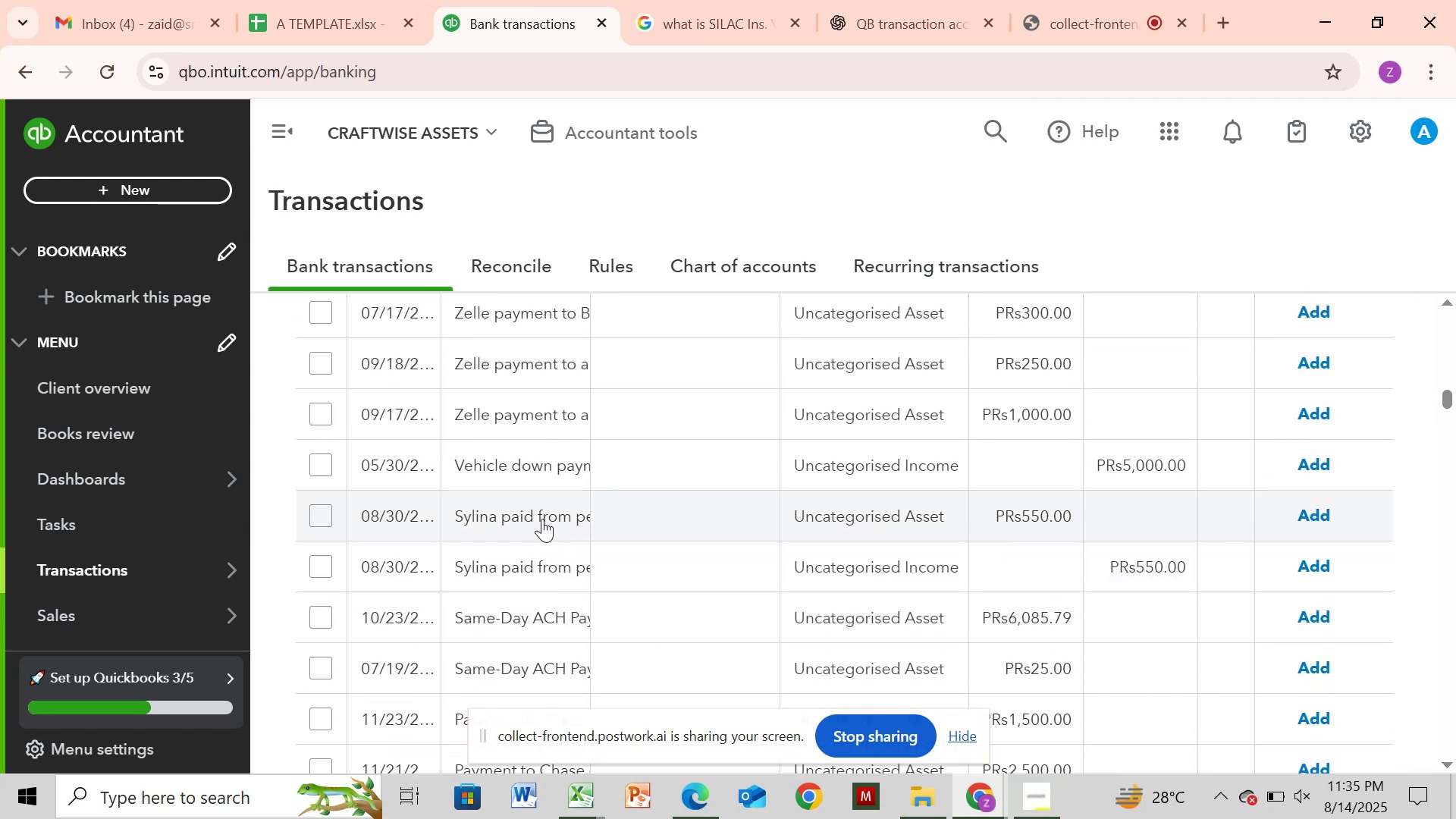 
left_click([542, 519])
 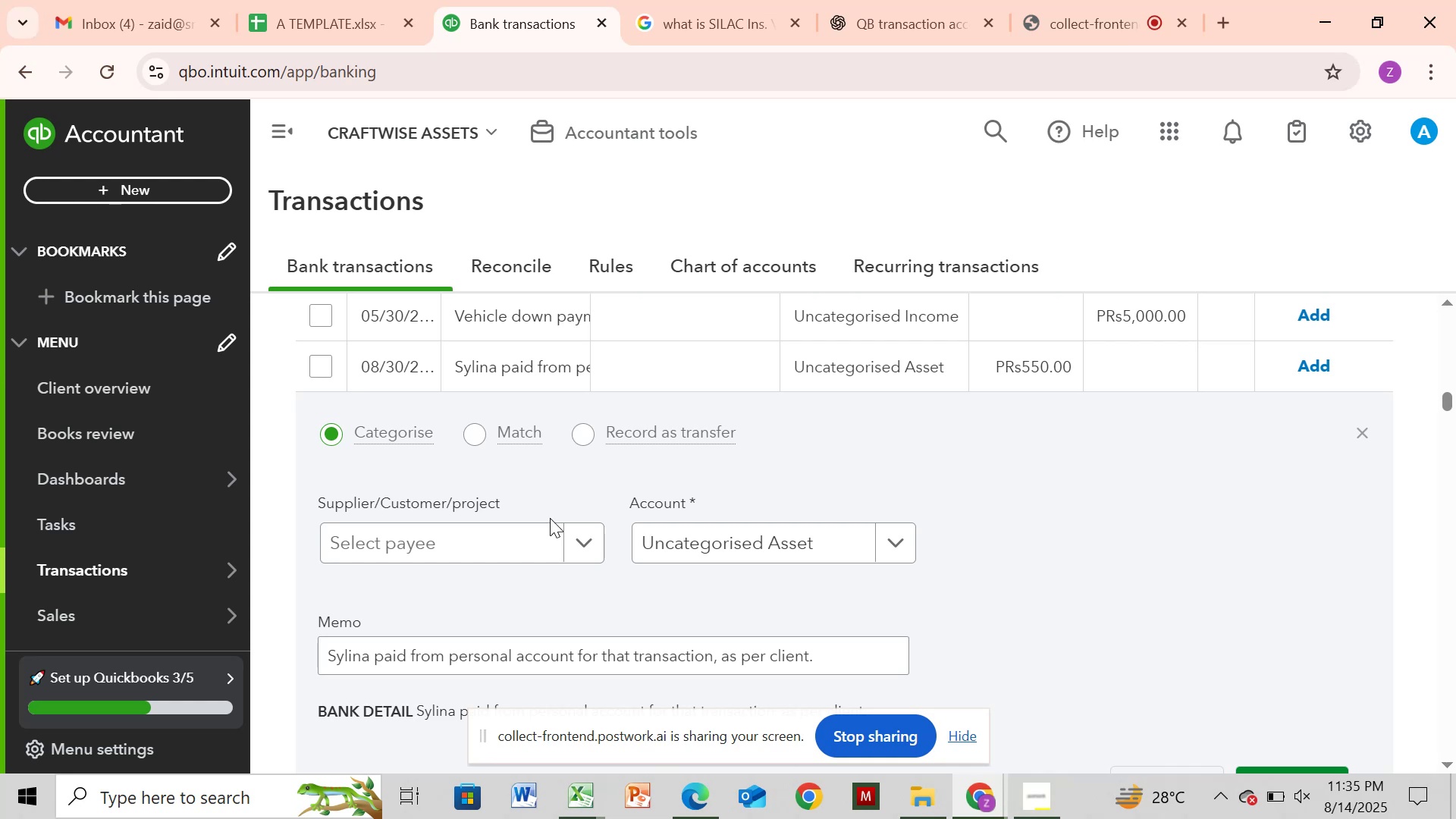 
wait(10.84)
 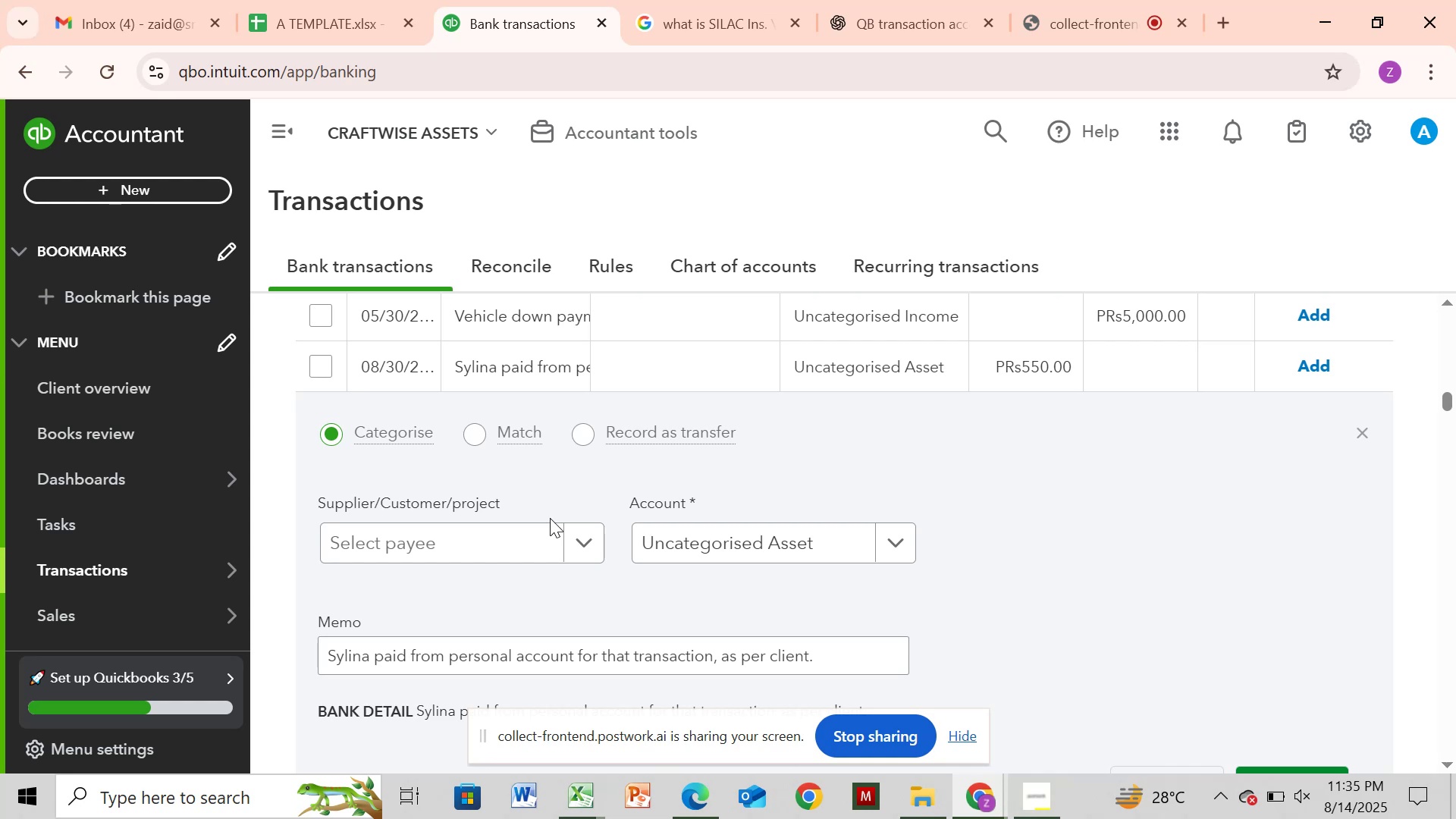 
left_click([1363, 438])
 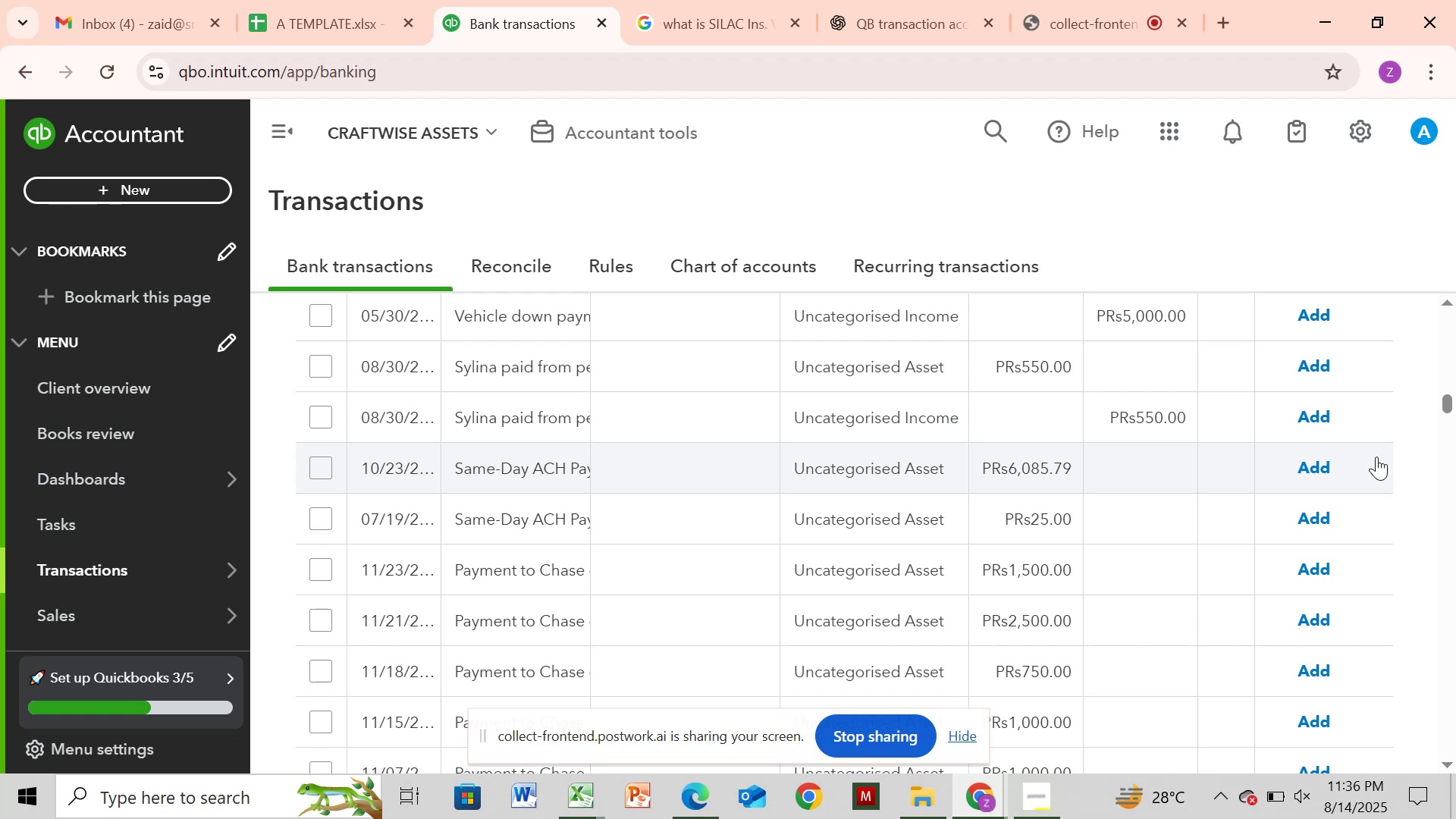 
wait(19.03)
 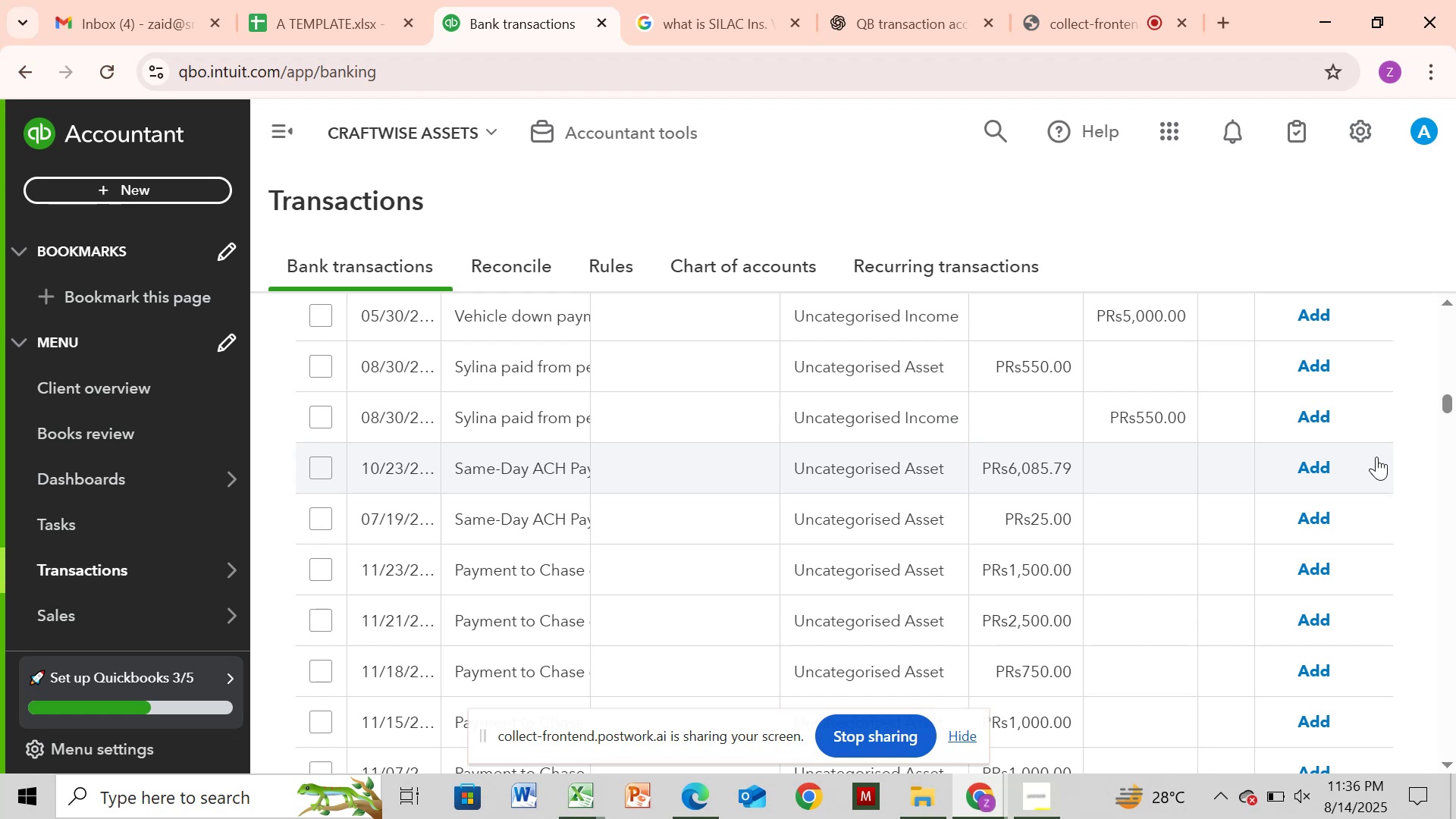 
left_click_drag(start_coordinate=[1445, 399], to_coordinate=[1455, 622])
 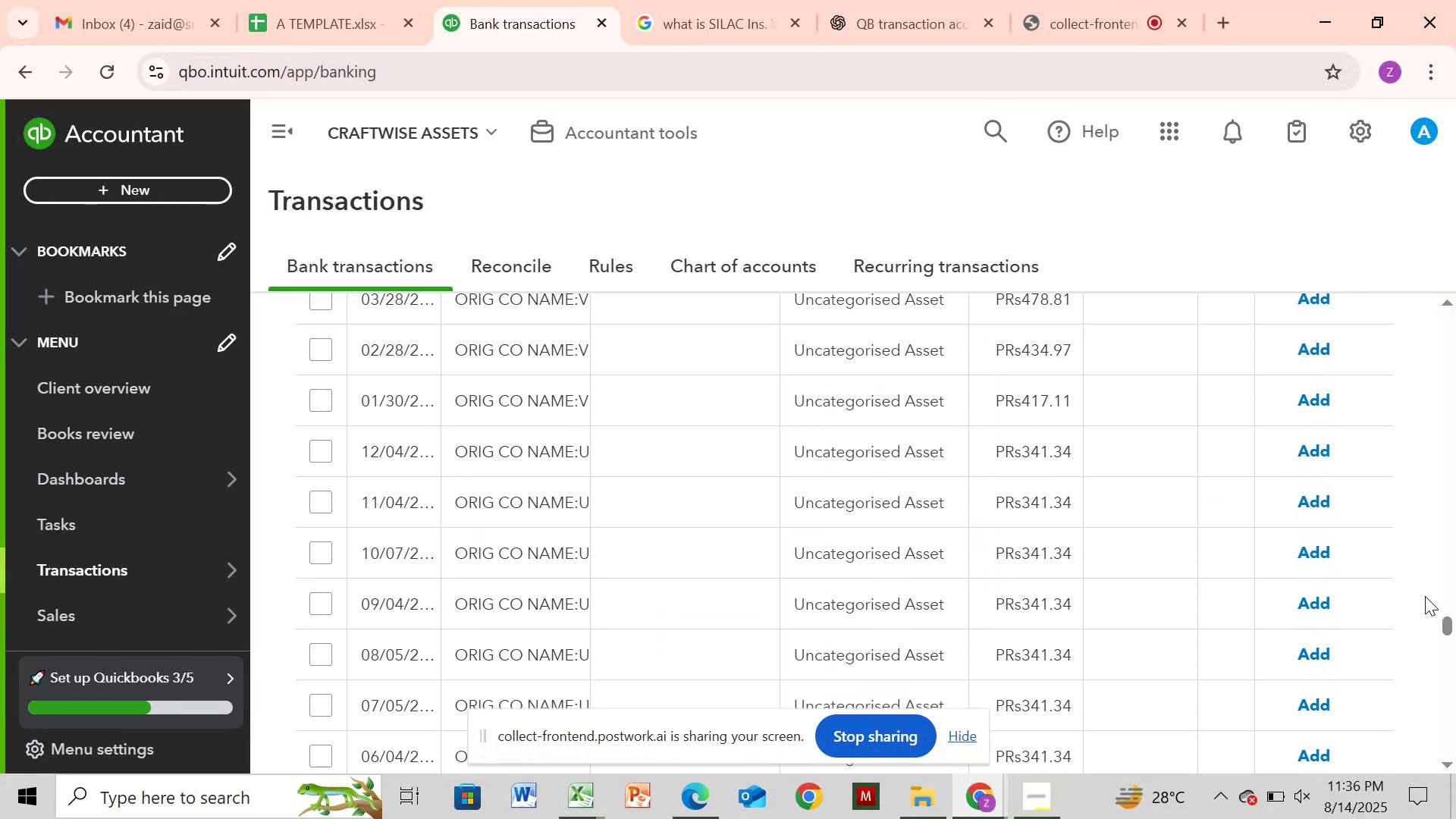 
left_click_drag(start_coordinate=[1450, 603], to_coordinate=[1455, 626])
 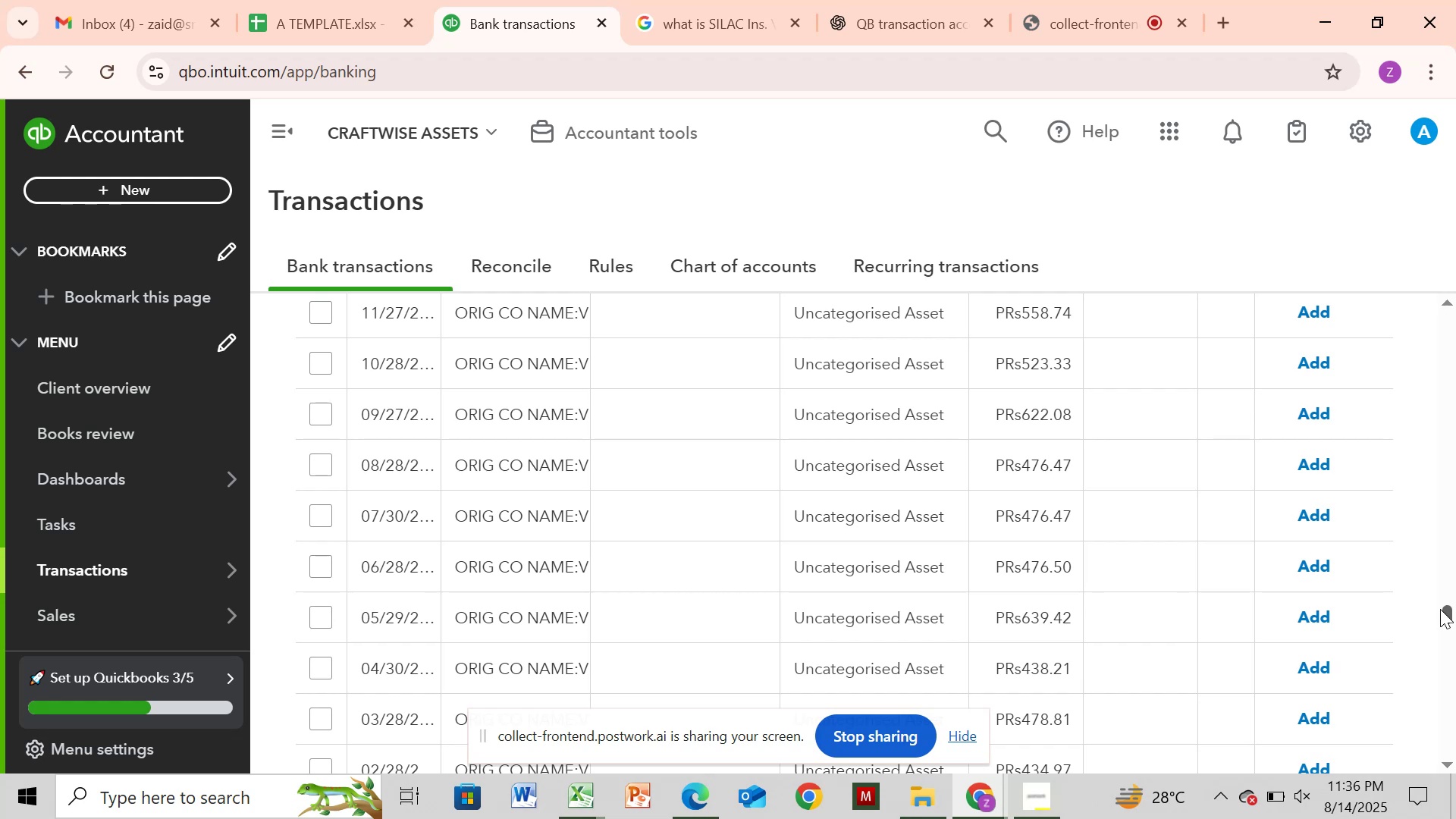 
left_click_drag(start_coordinate=[1446, 610], to_coordinate=[1455, 639])
 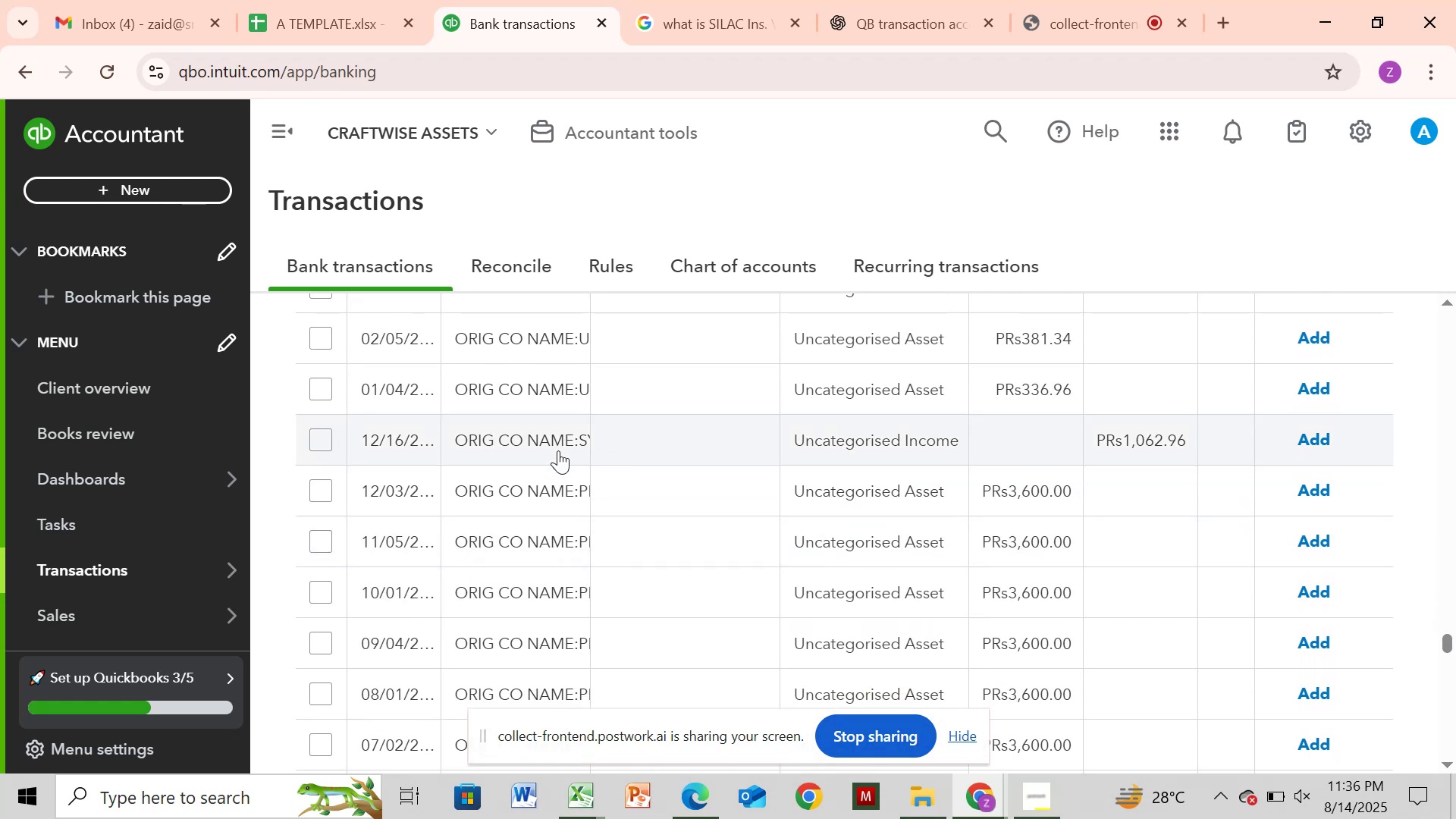 
left_click([561, 446])
 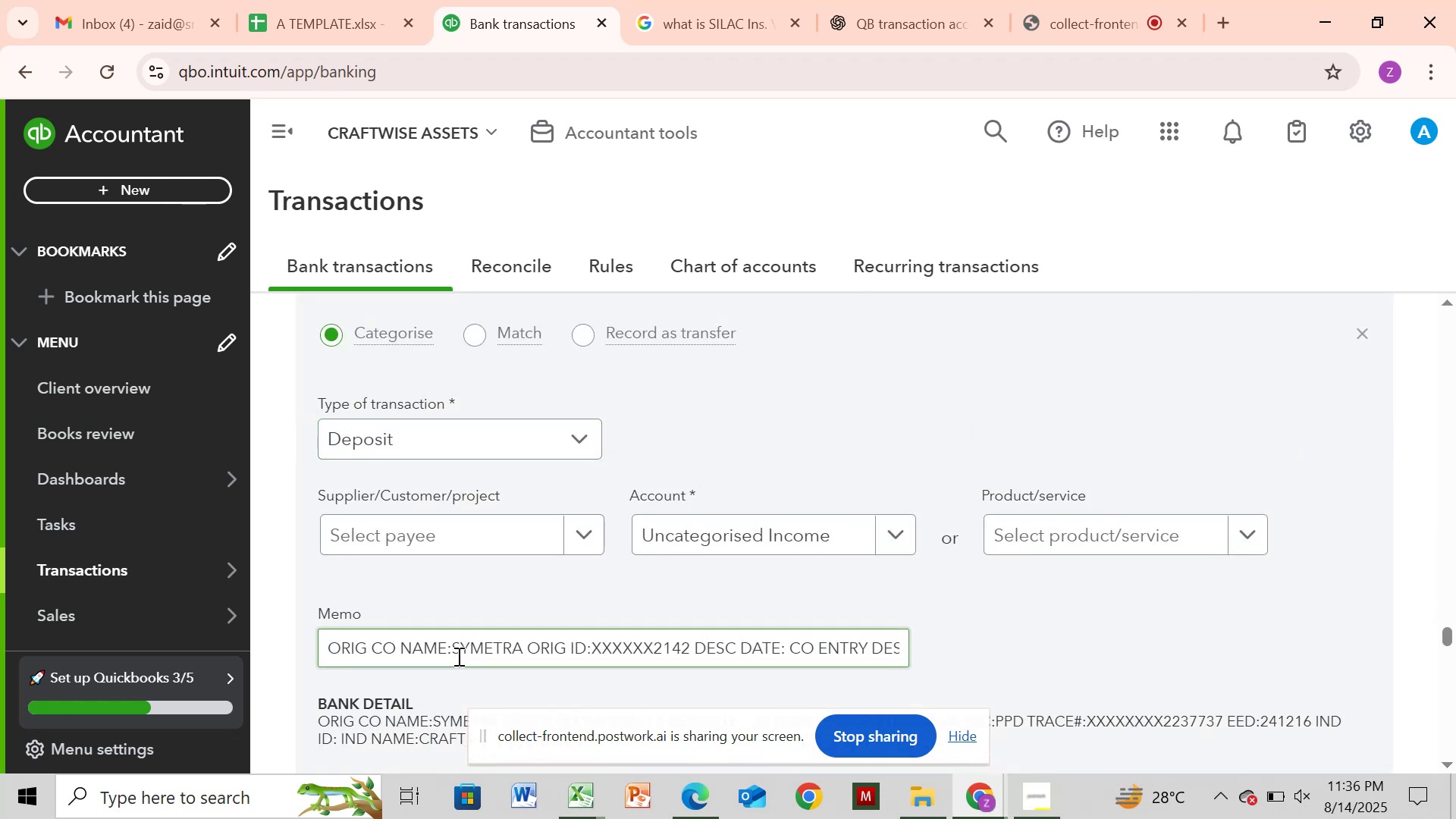 
left_click_drag(start_coordinate=[453, 648], to_coordinate=[562, 642])
 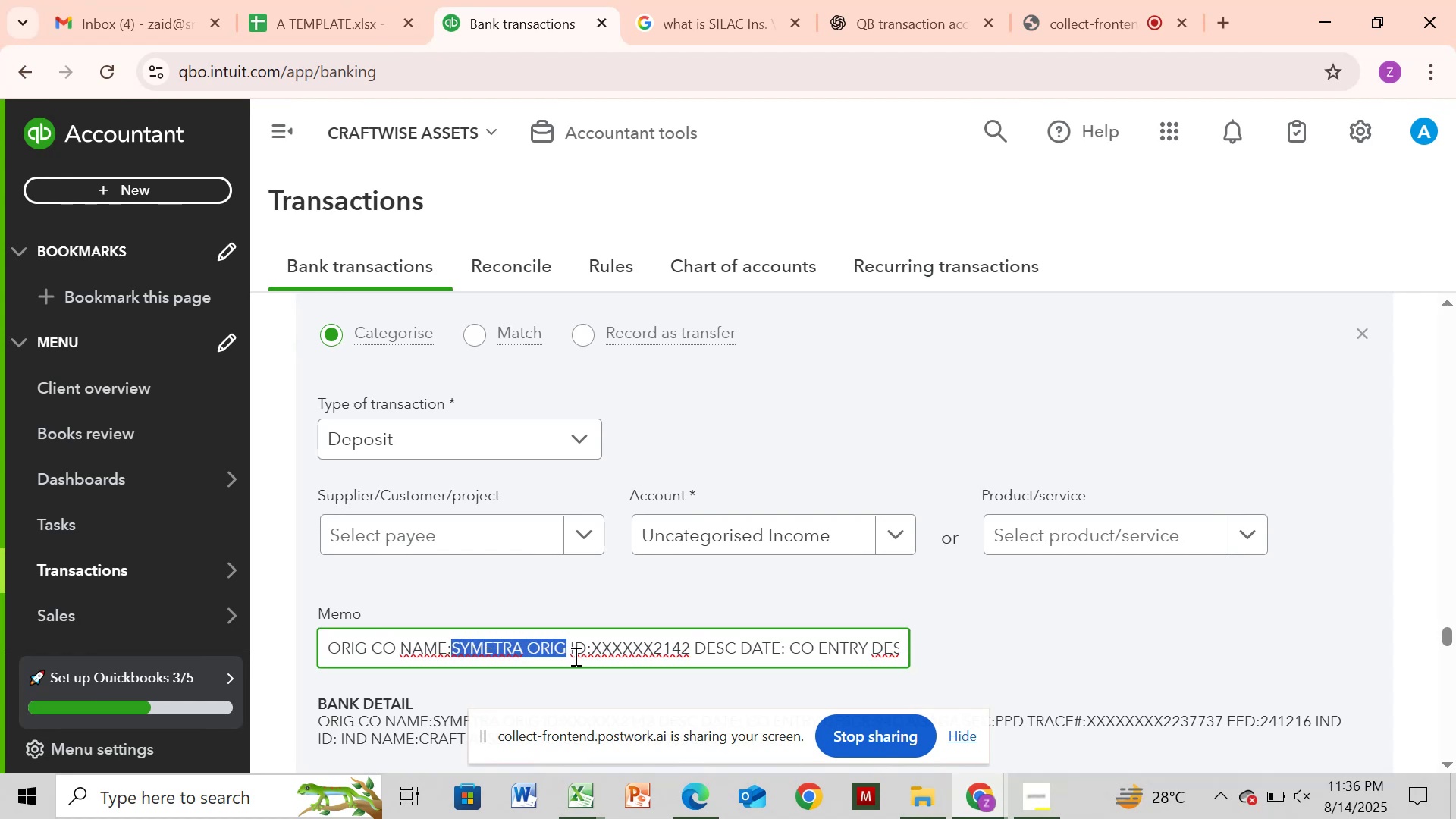 
key(Control+C)
 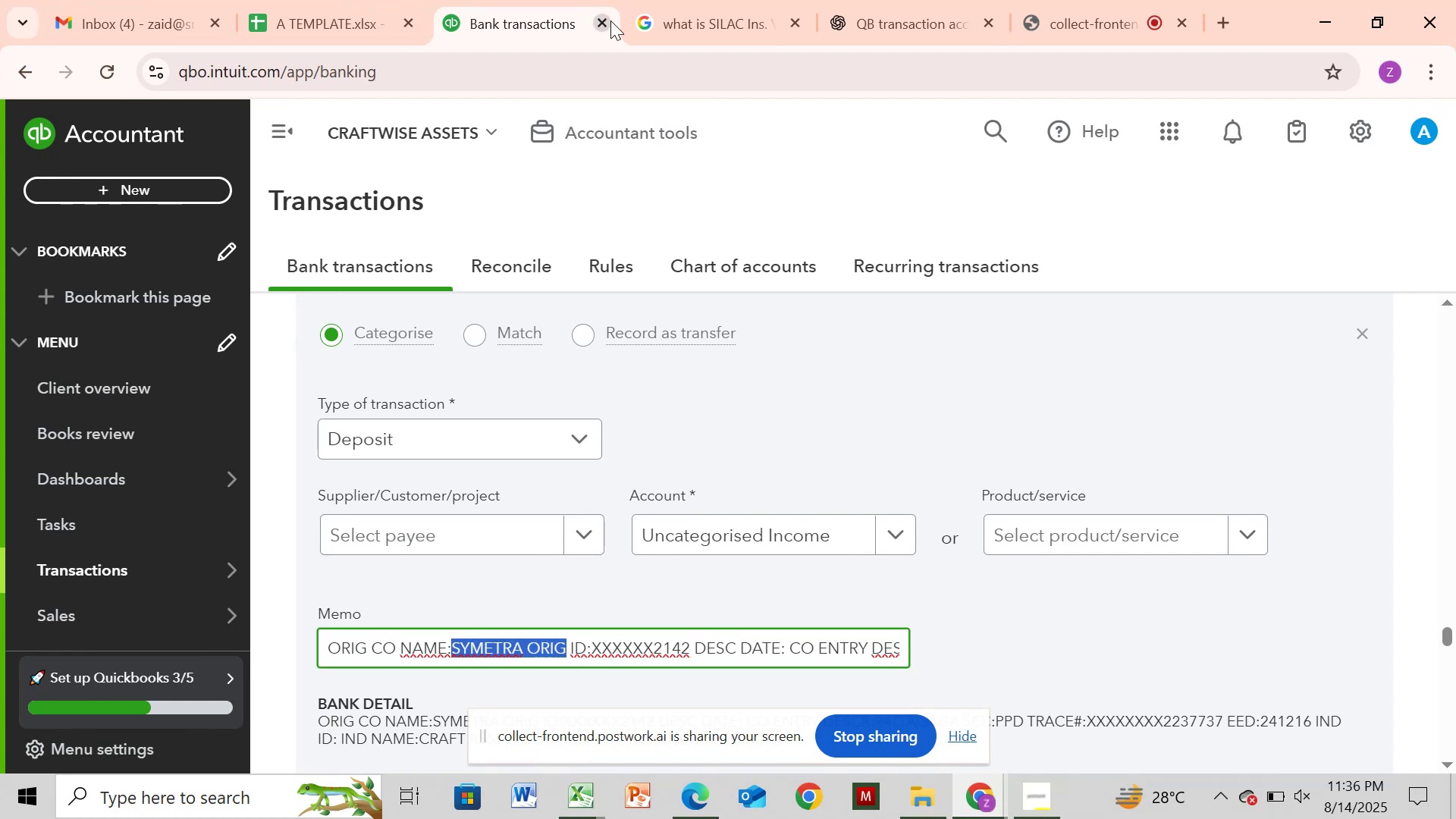 
left_click([752, 10])
 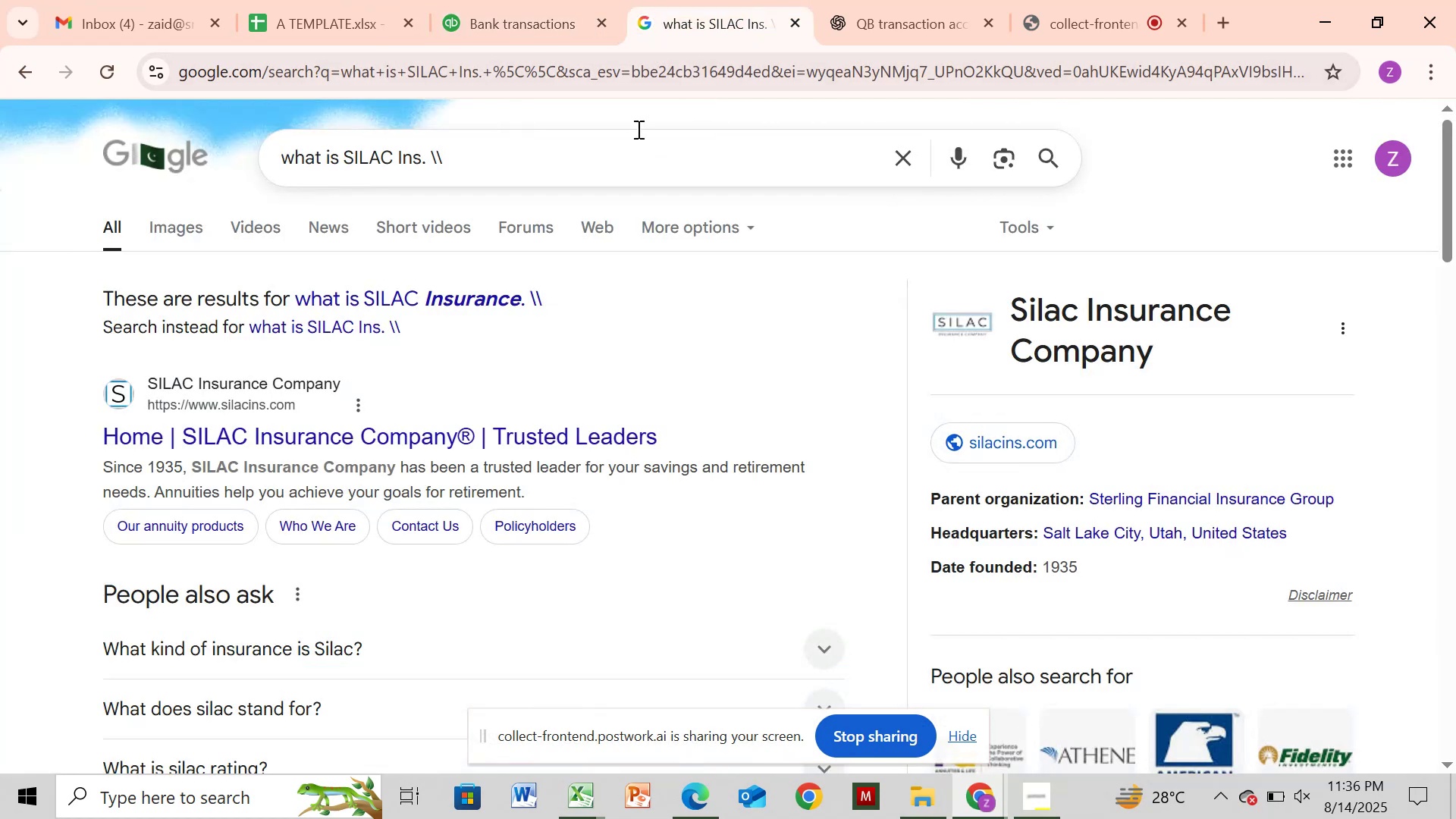 
left_click([635, 155])
 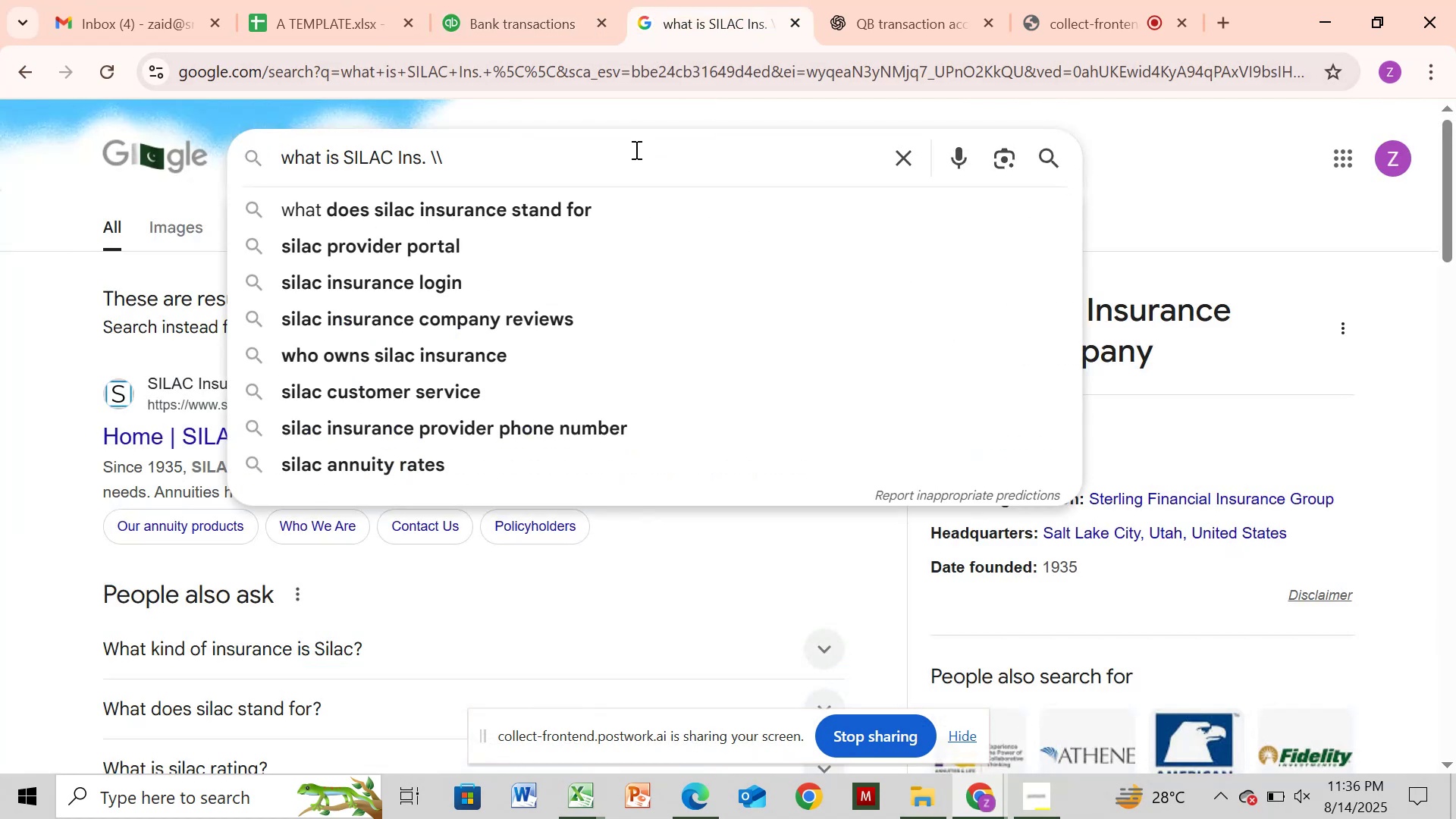 
hold_key(key=Backspace, duration=1.04)
 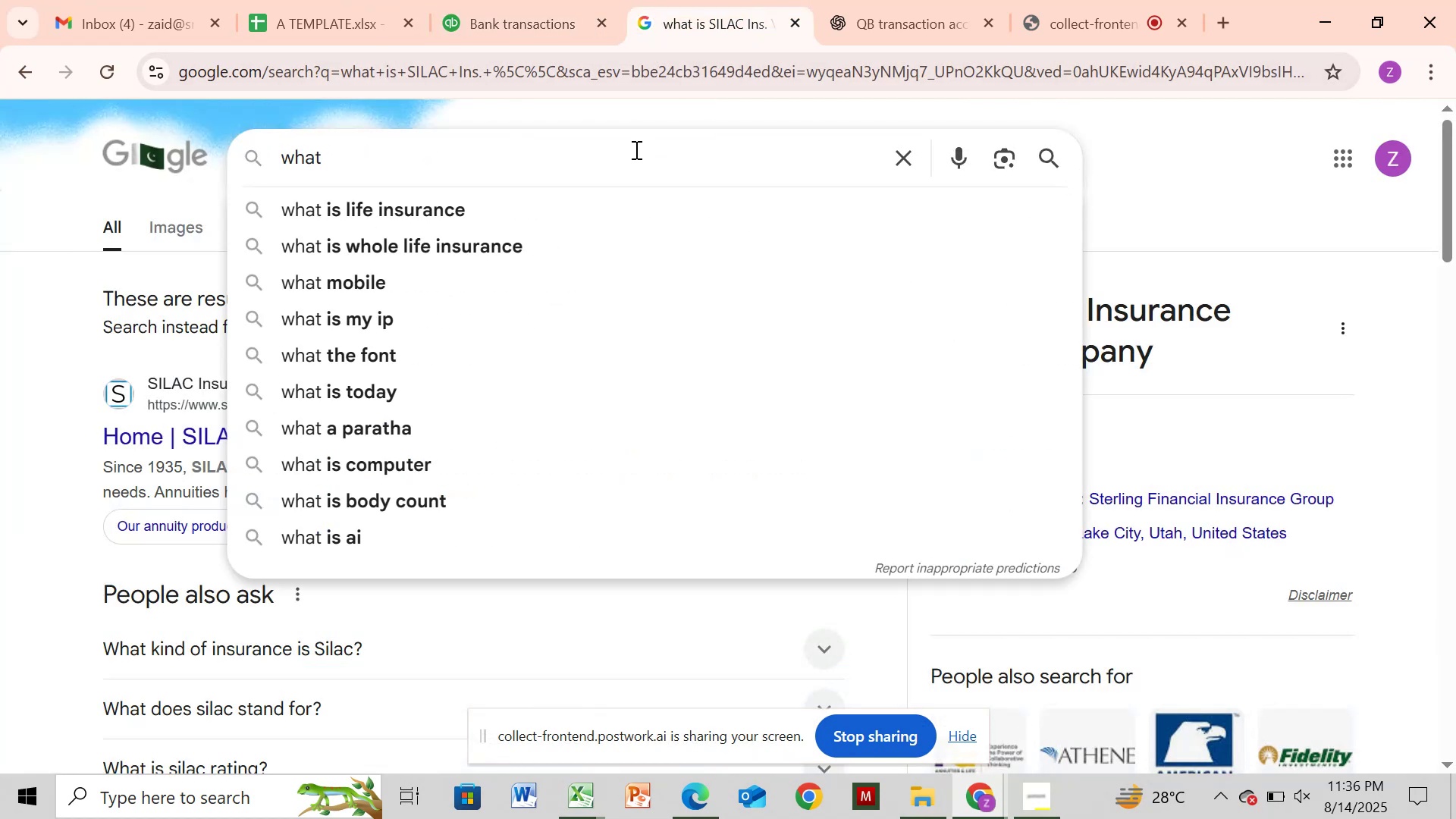 
type(is )
 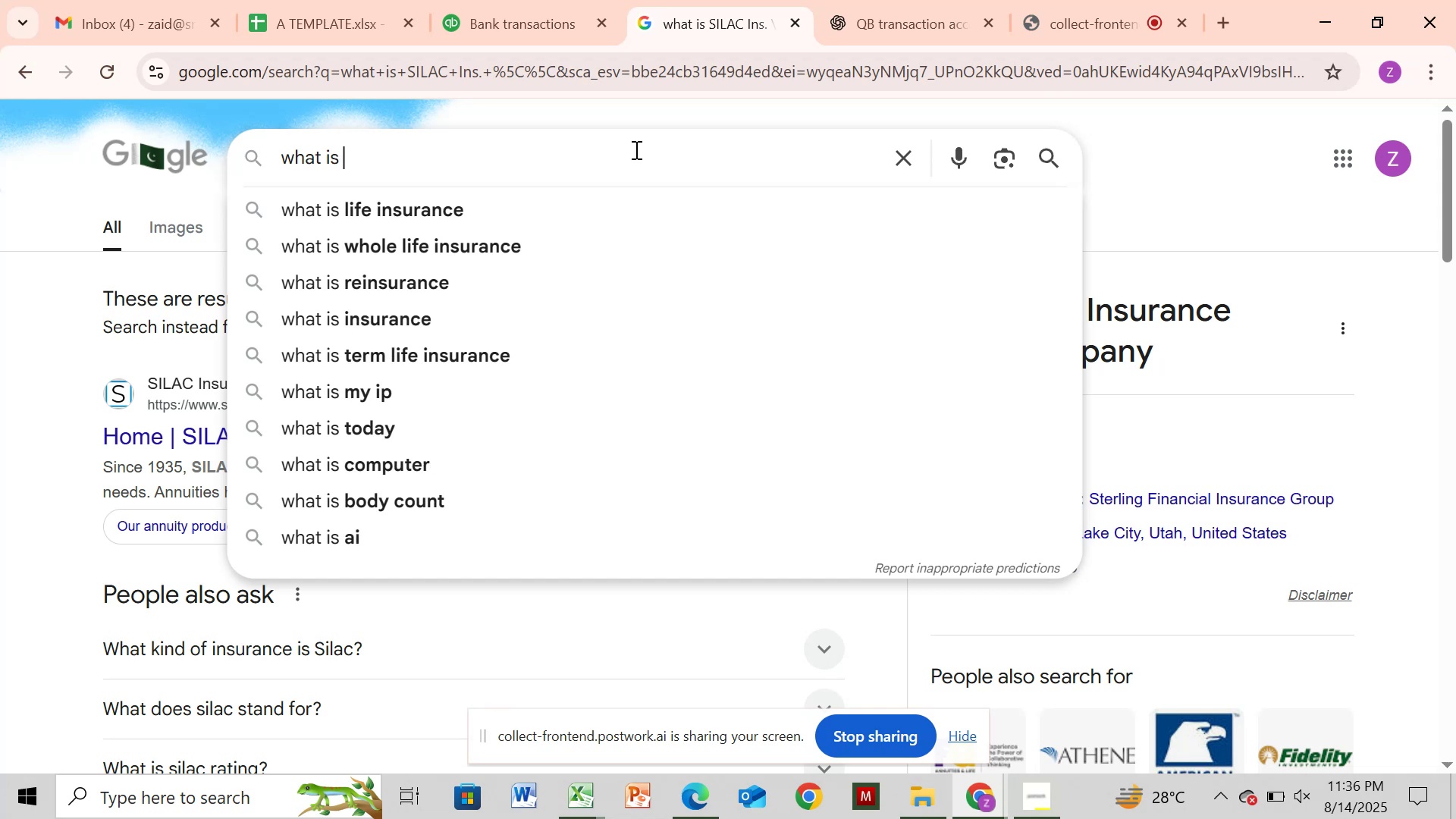 
key(Control+V)
 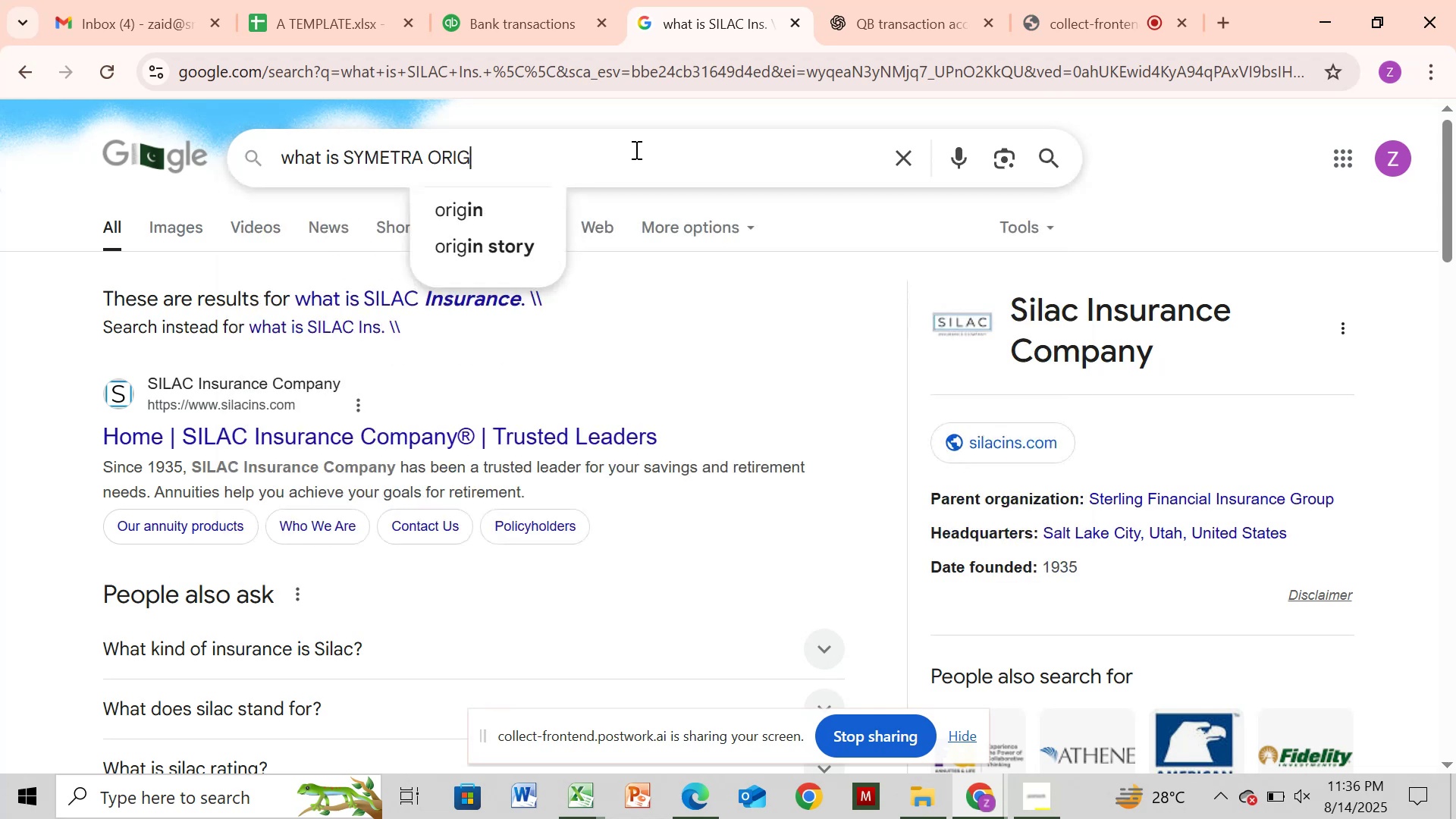 
key(Enter)
 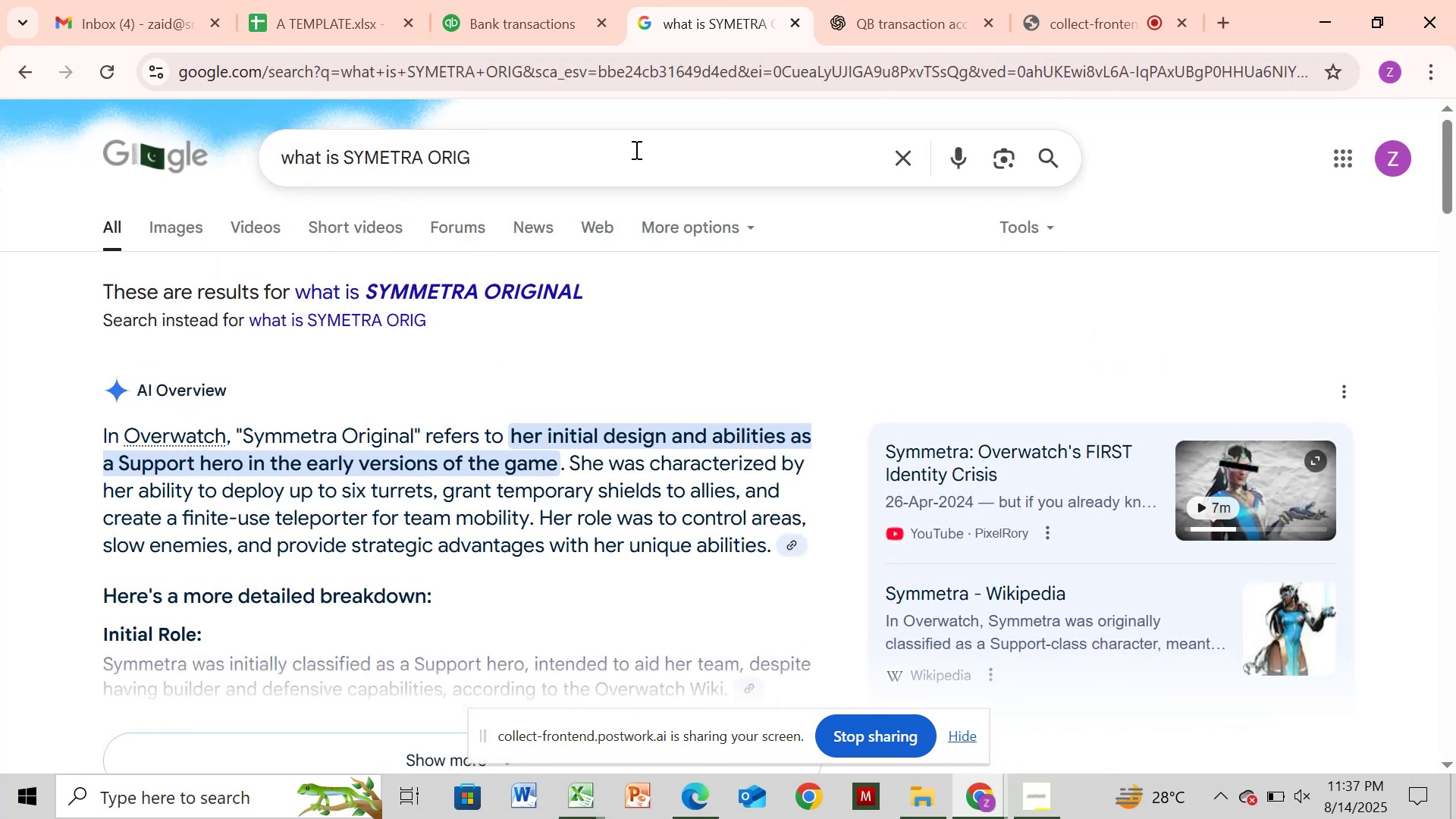 
wait(9.91)
 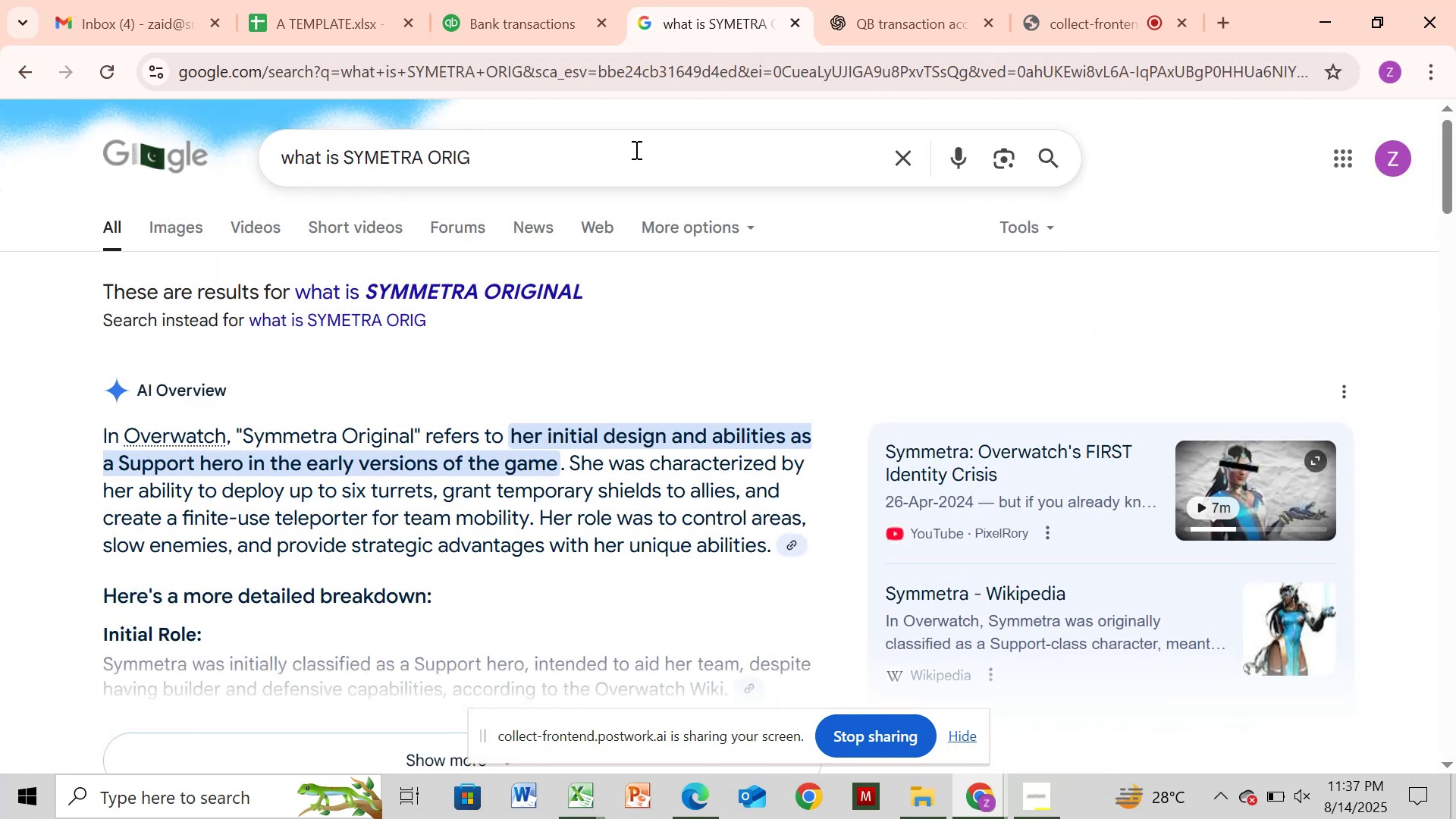 
left_click([490, 31])
 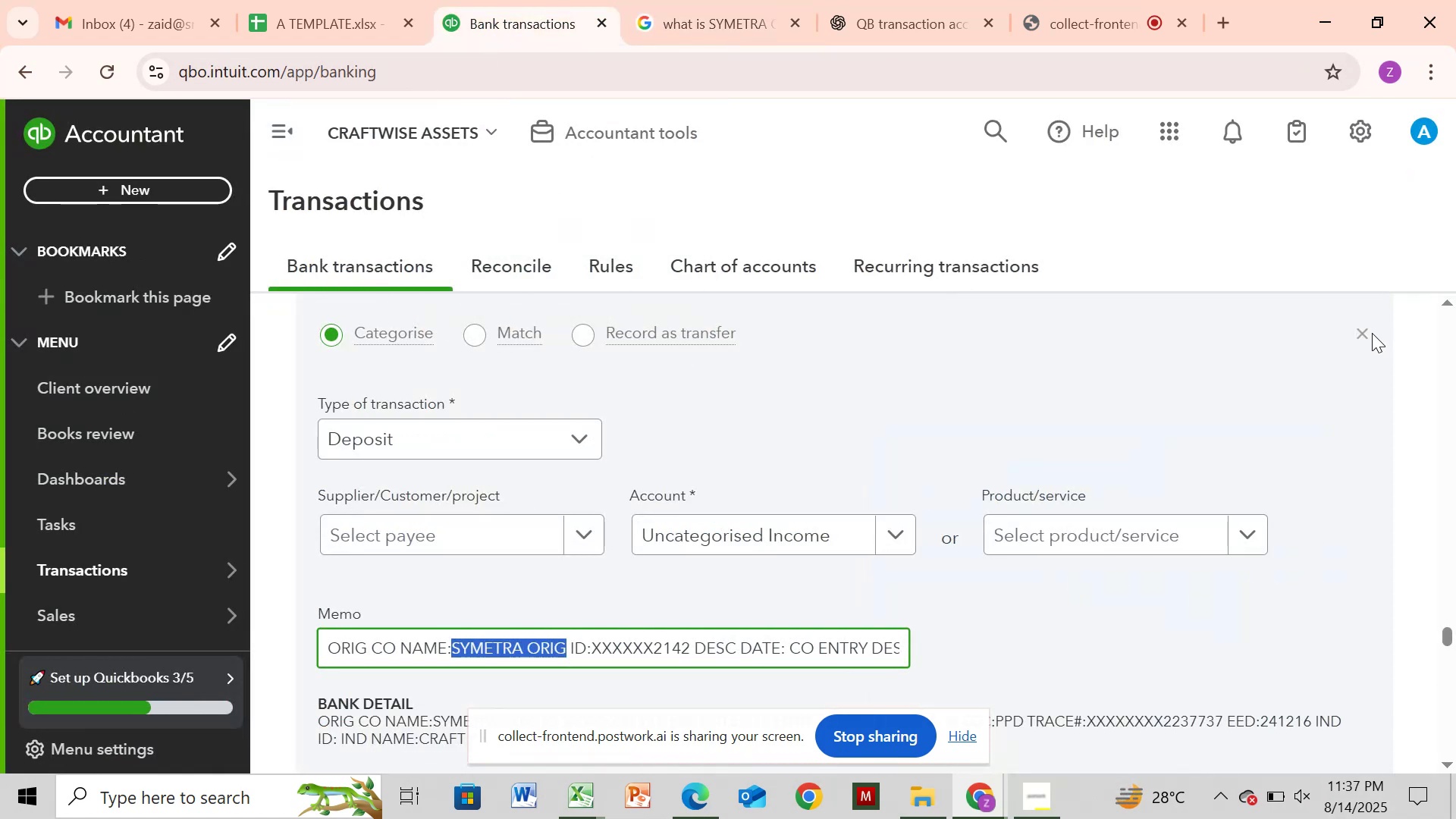 
wait(10.01)
 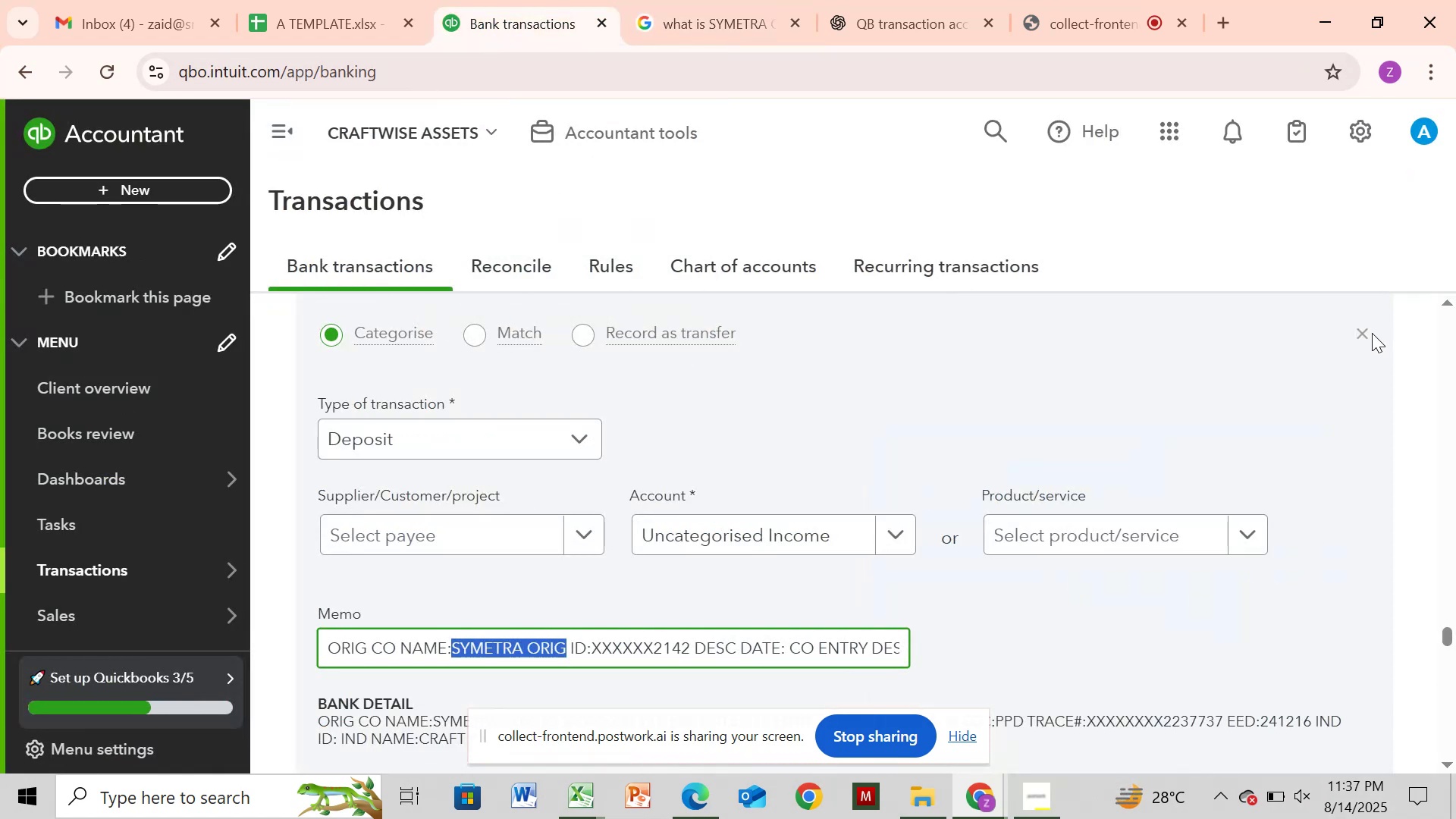 
left_click_drag(start_coordinate=[1453, 633], to_coordinate=[1453, 639])
 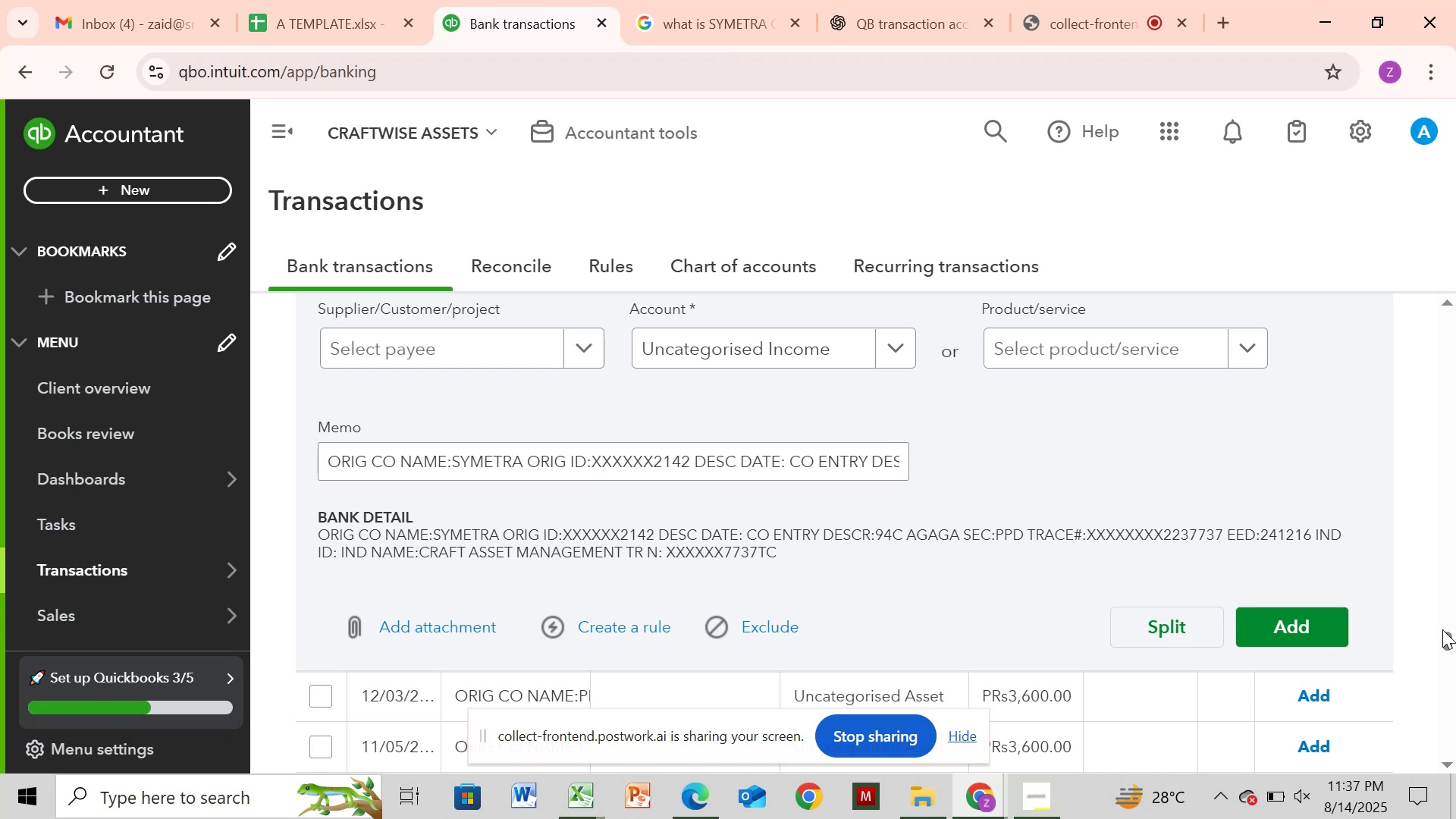 
left_click_drag(start_coordinate=[1448, 635], to_coordinate=[1455, 626])
 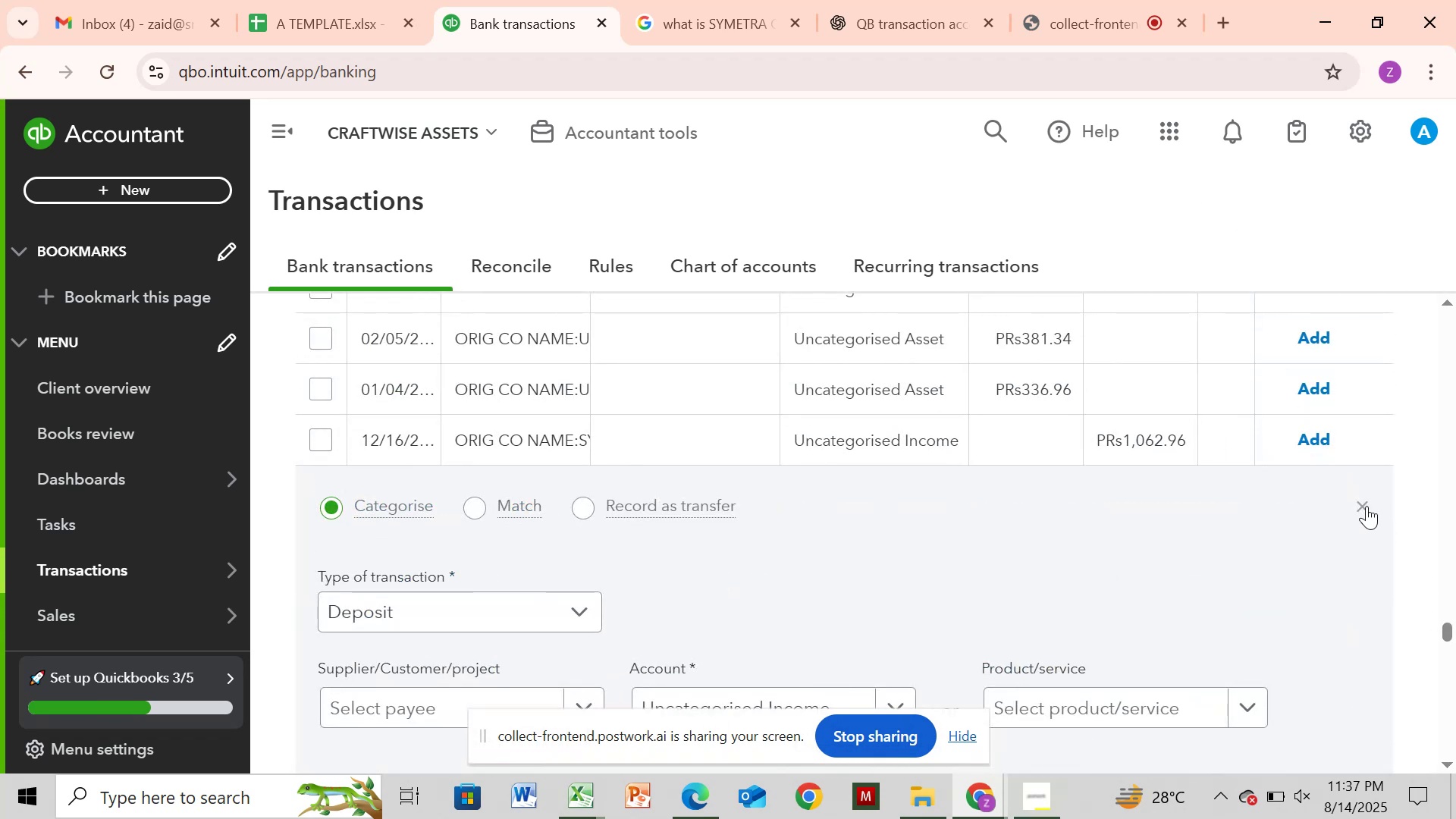 
left_click([1366, 504])
 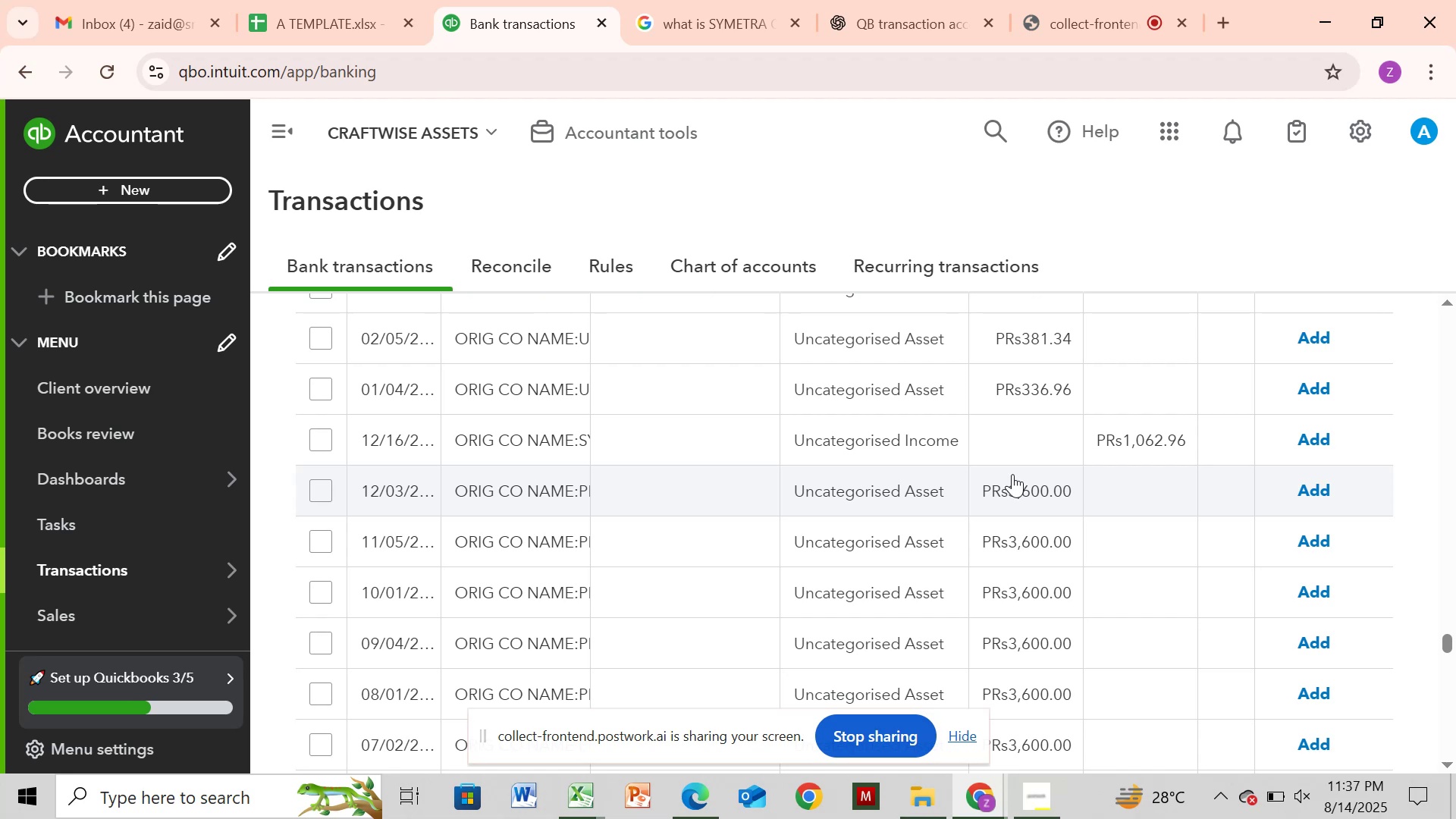 
wait(18.89)
 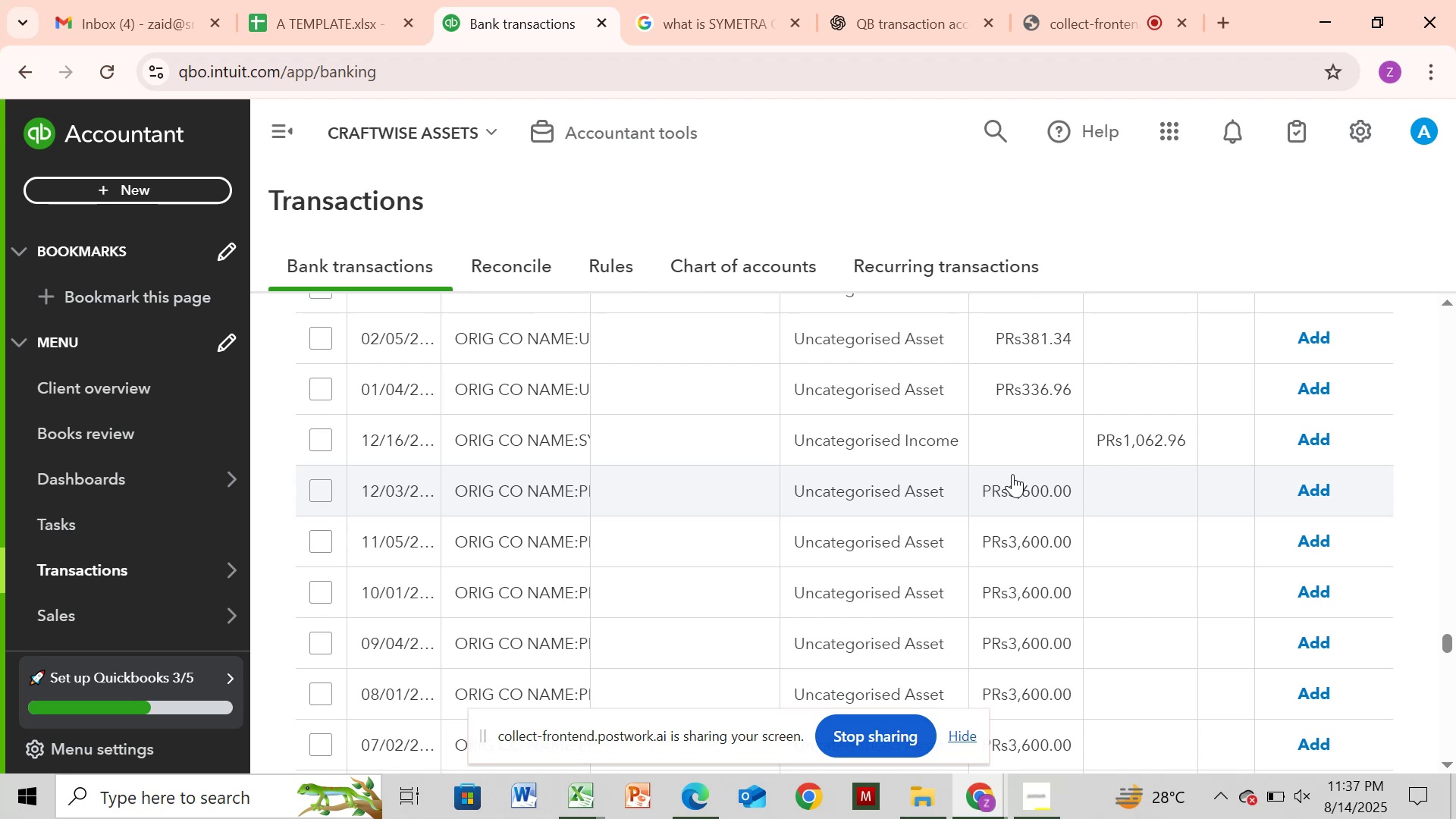 
left_click([316, 436])
 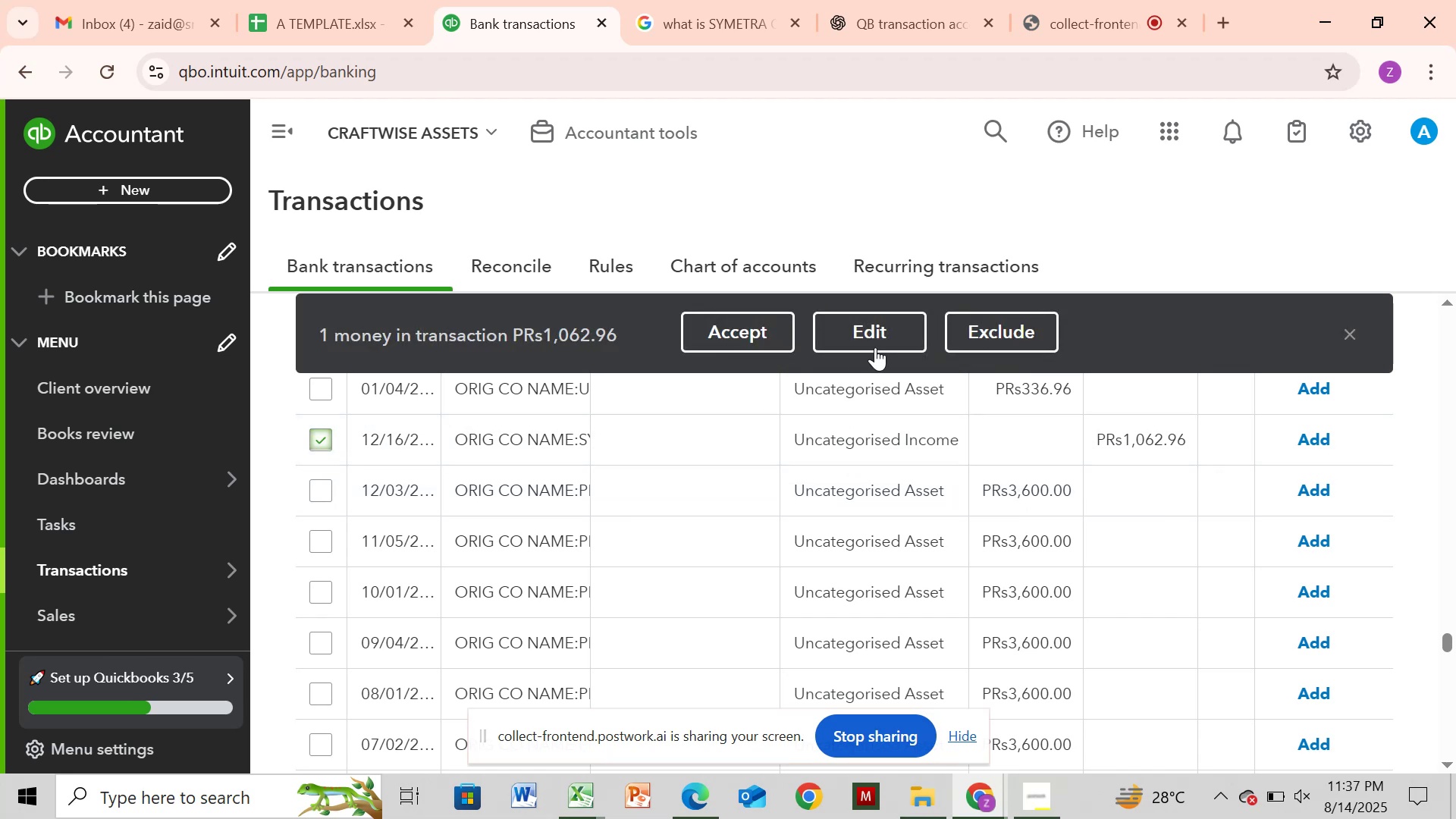 
left_click([888, 337])
 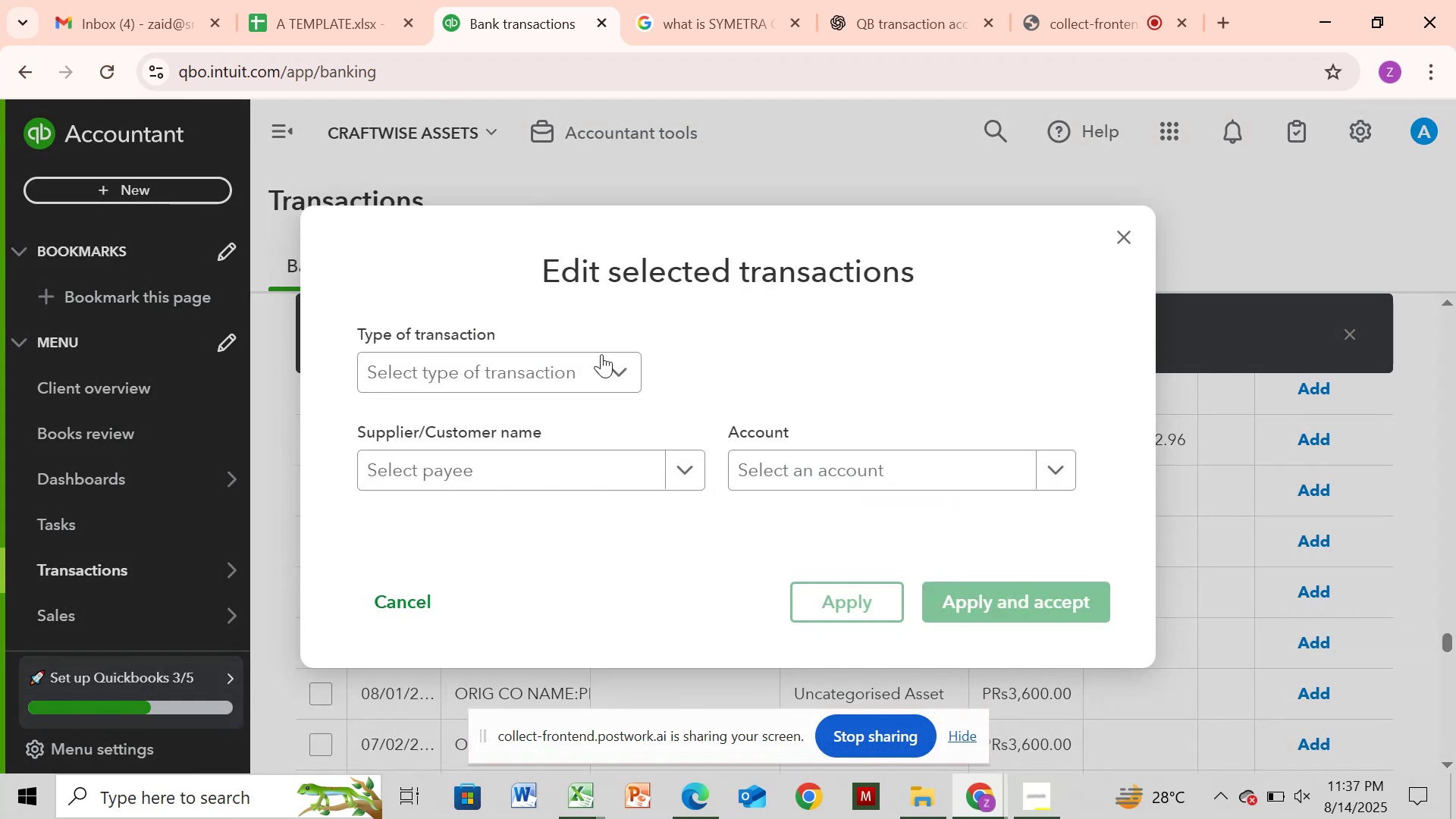 
left_click([601, 356])
 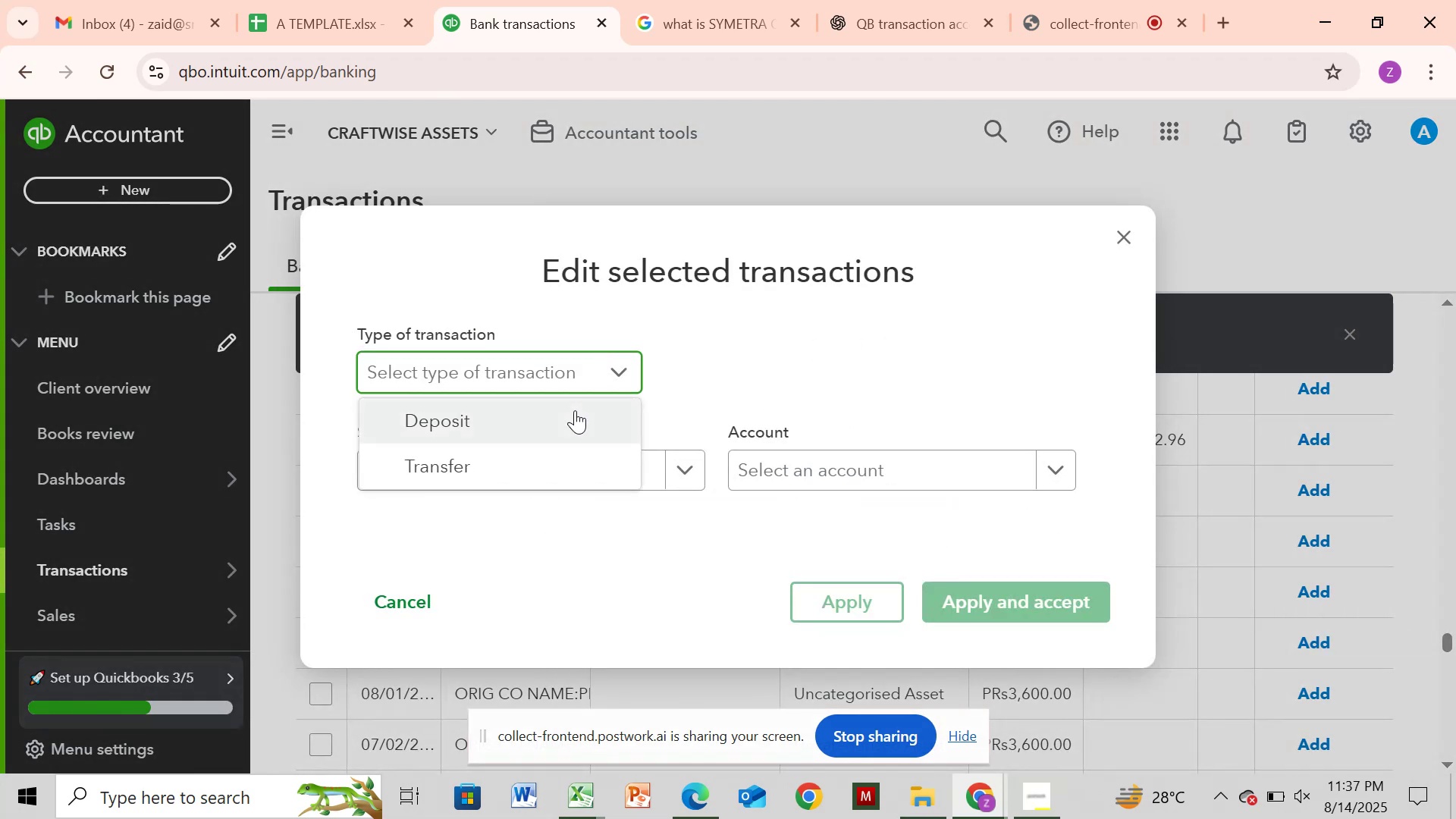 
left_click([575, 410])
 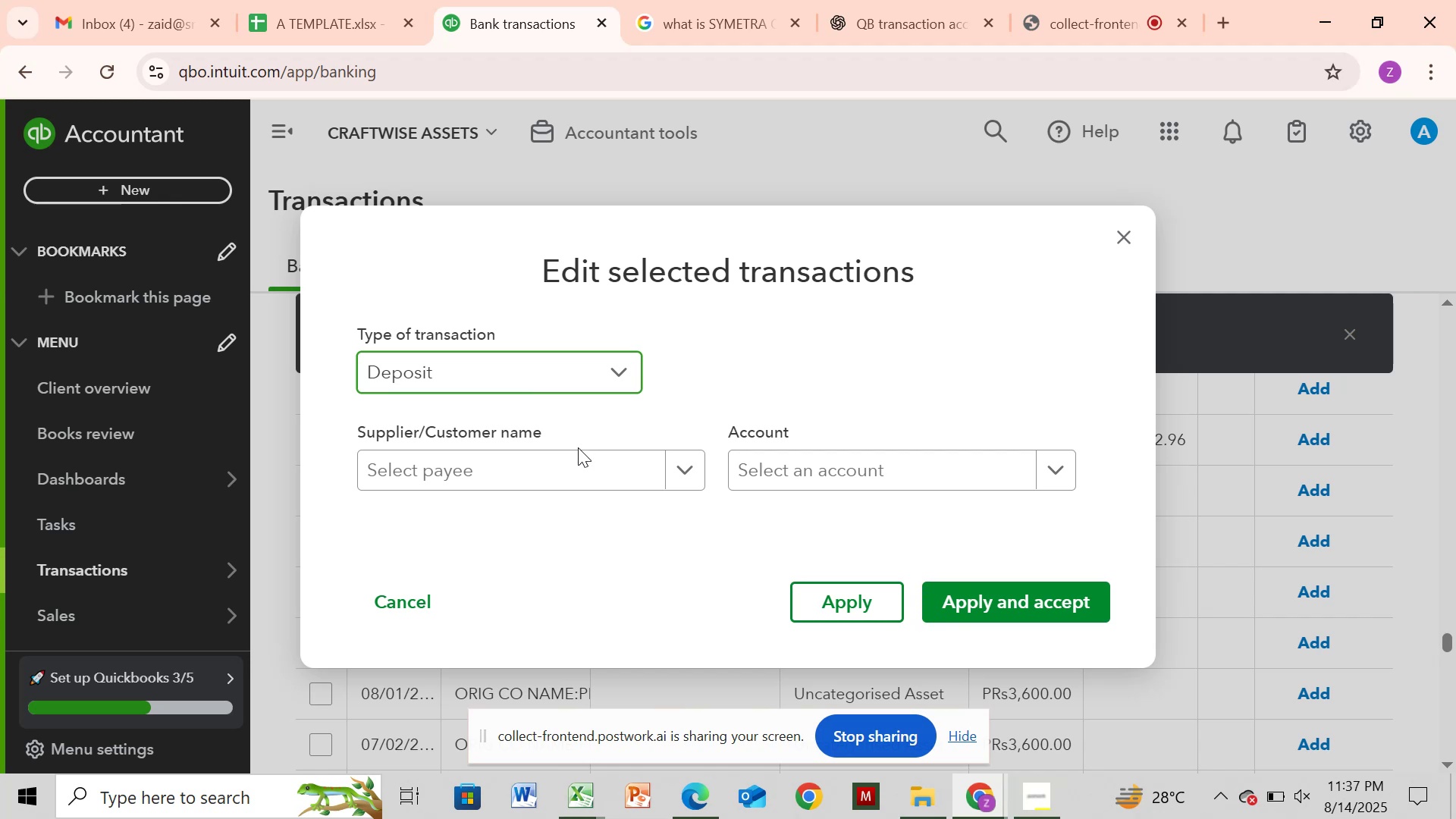 
left_click_drag(start_coordinate=[578, 450], to_coordinate=[575, 464])
 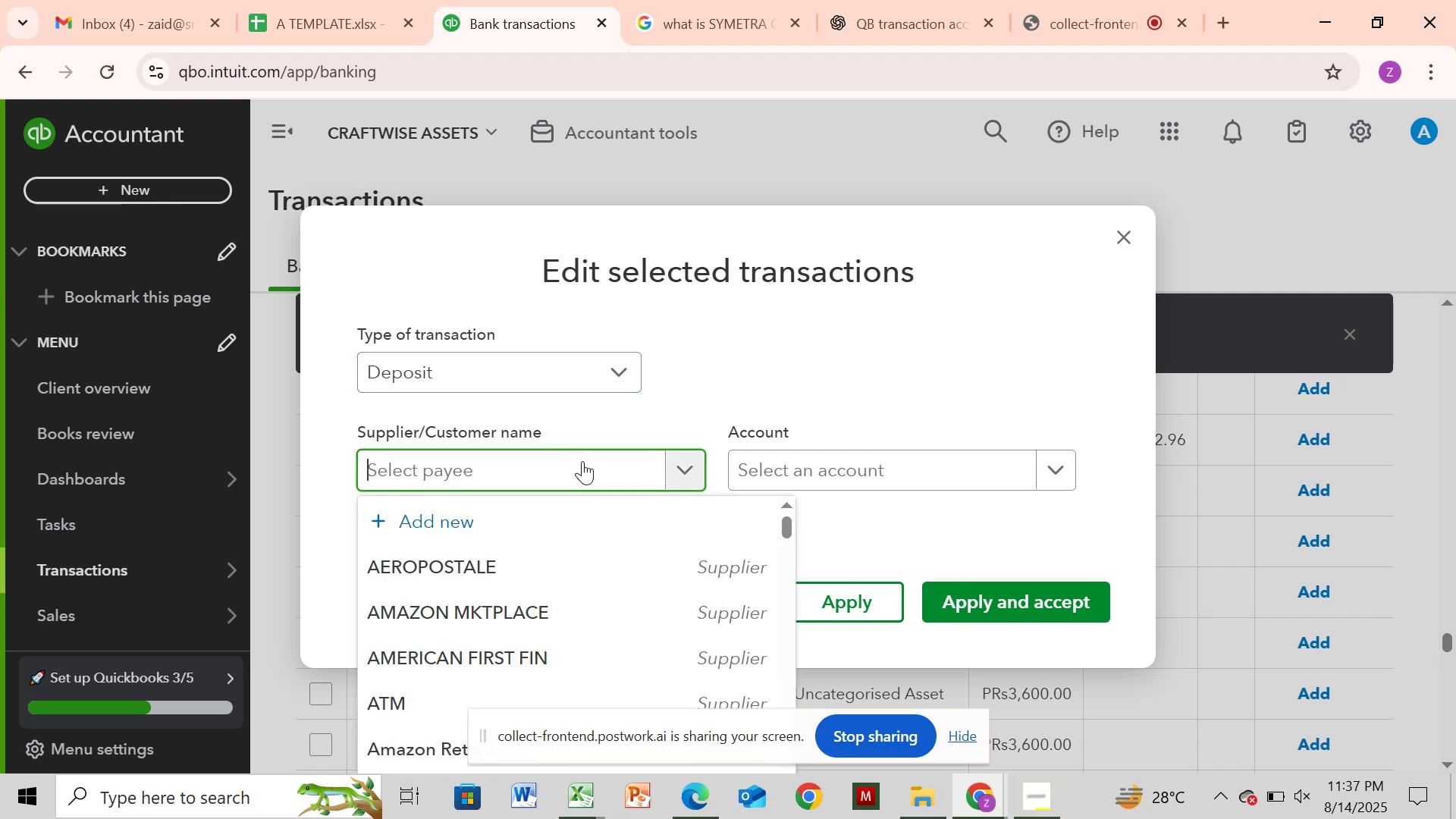 
key(Control+V)
 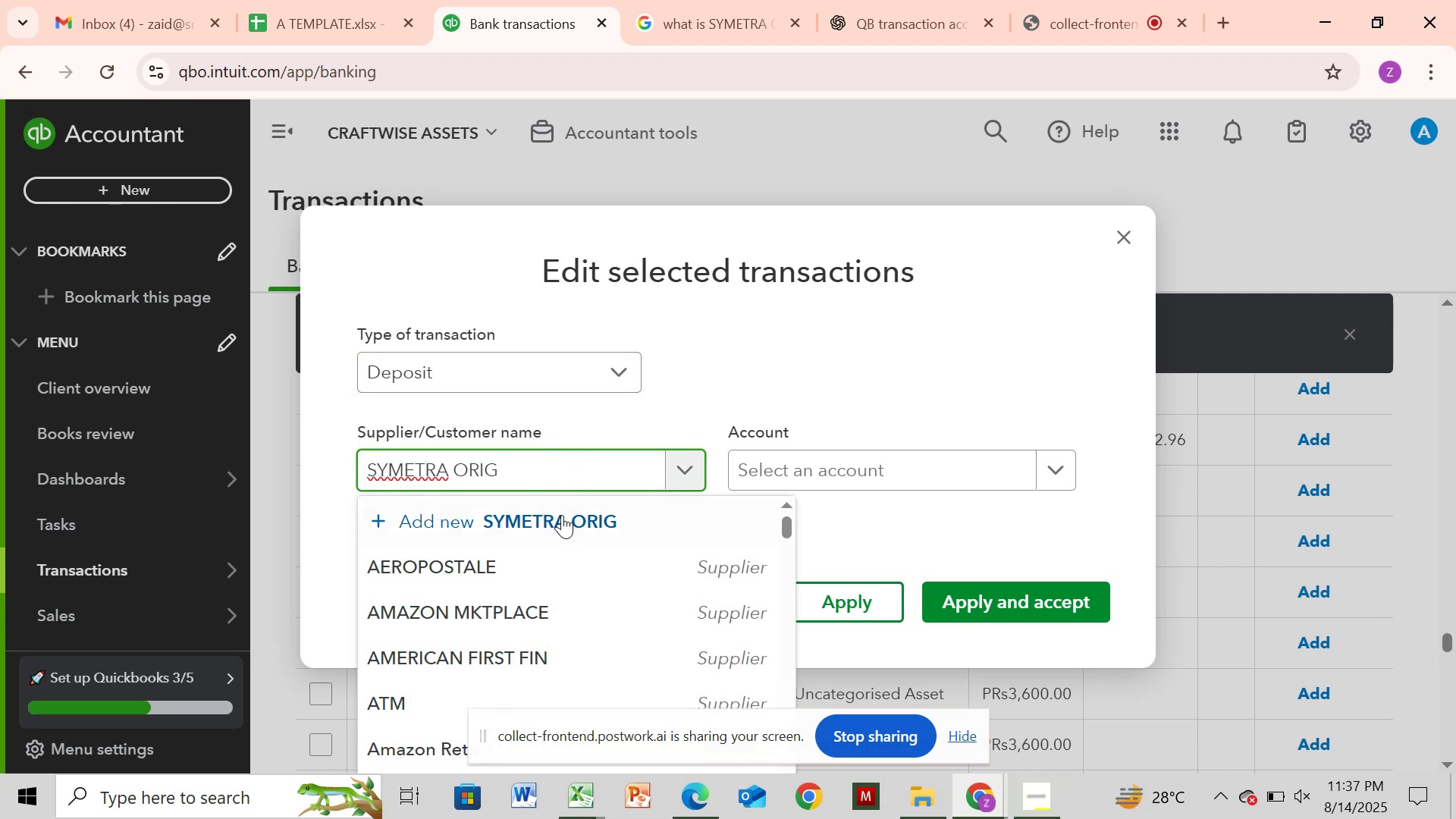 
left_click([562, 519])
 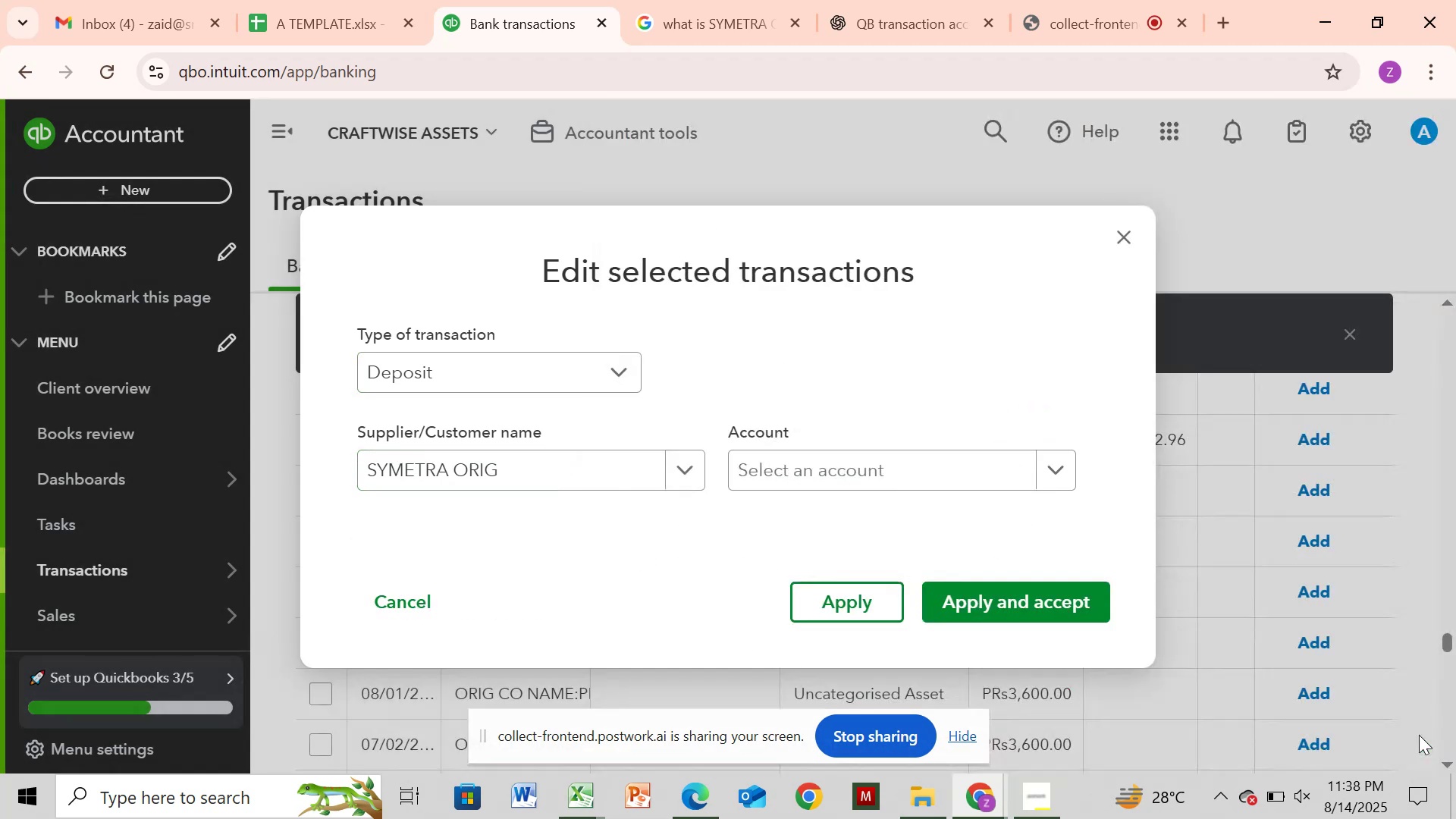 
wait(5.84)
 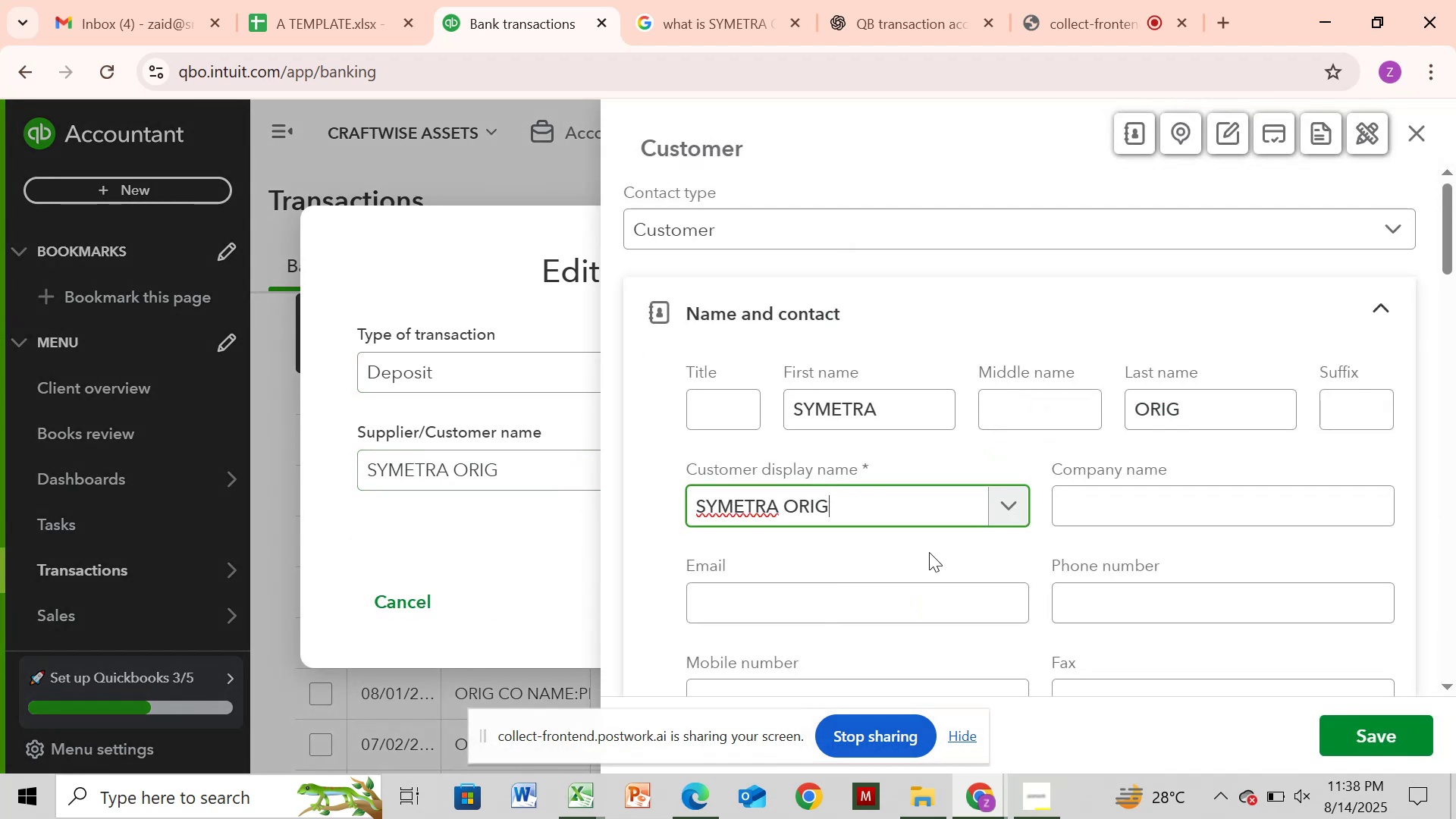 
left_click([975, 589])
 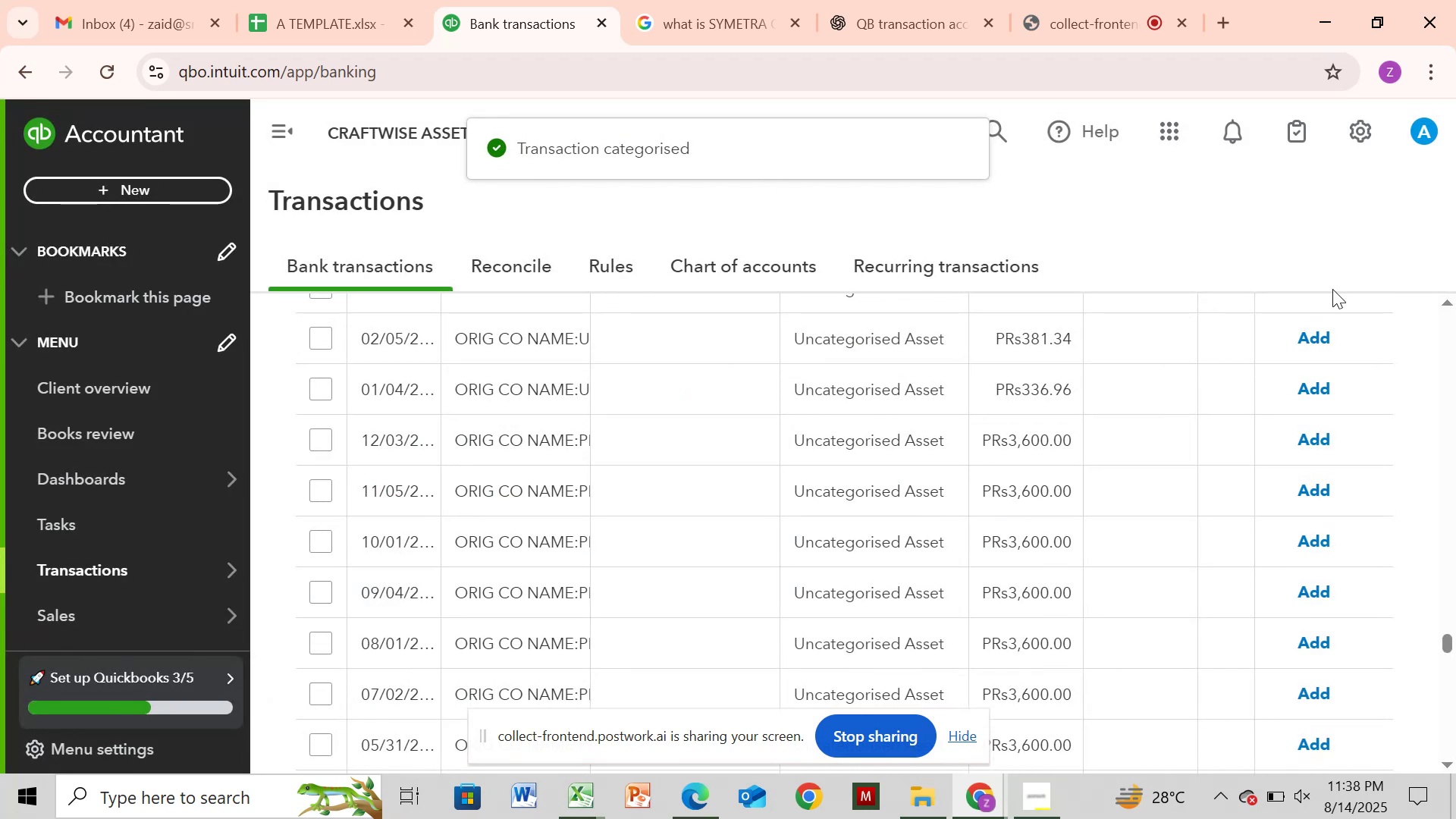 
wait(7.34)
 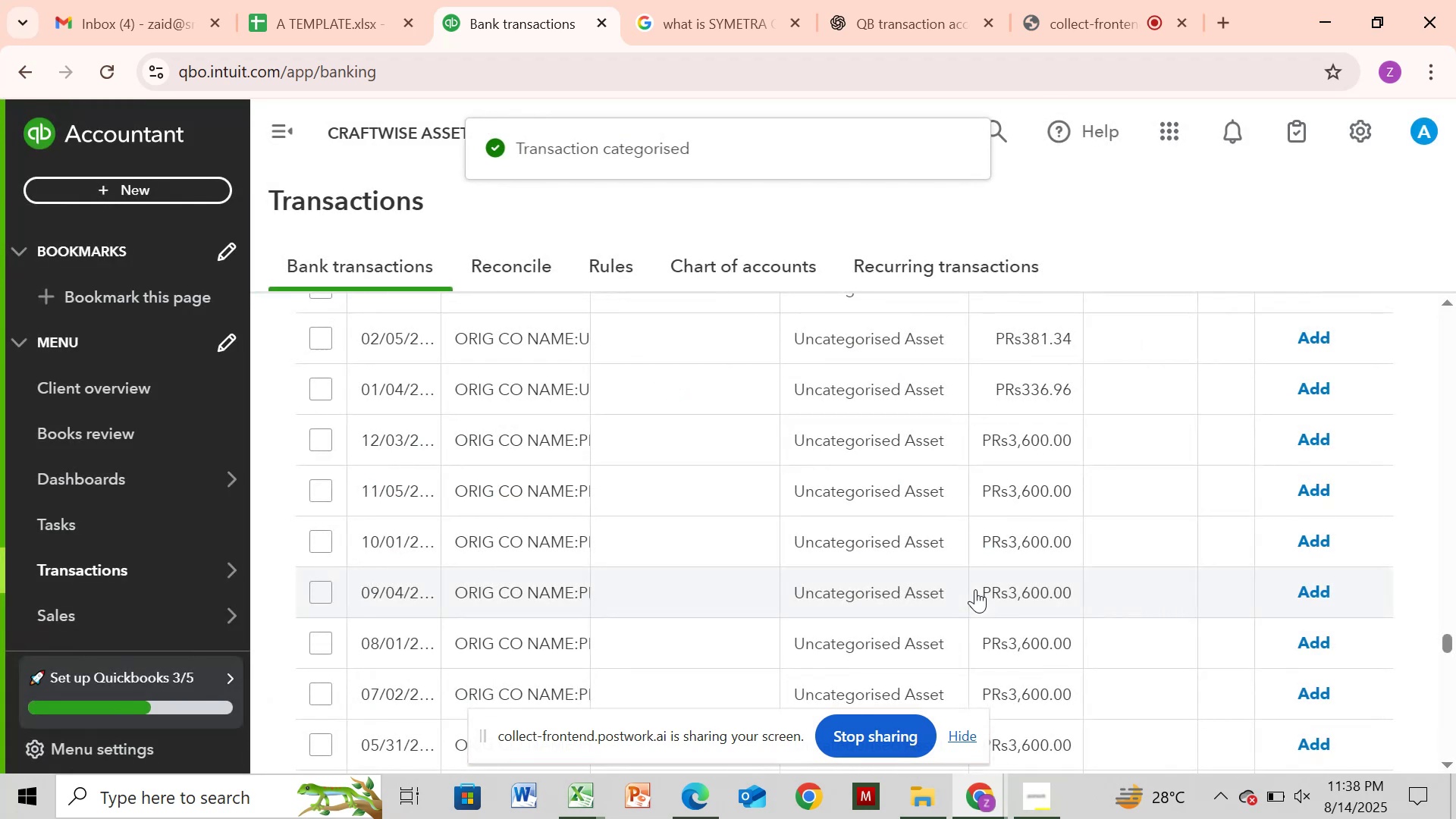 
left_click_drag(start_coordinate=[1443, 638], to_coordinate=[1411, 306])
 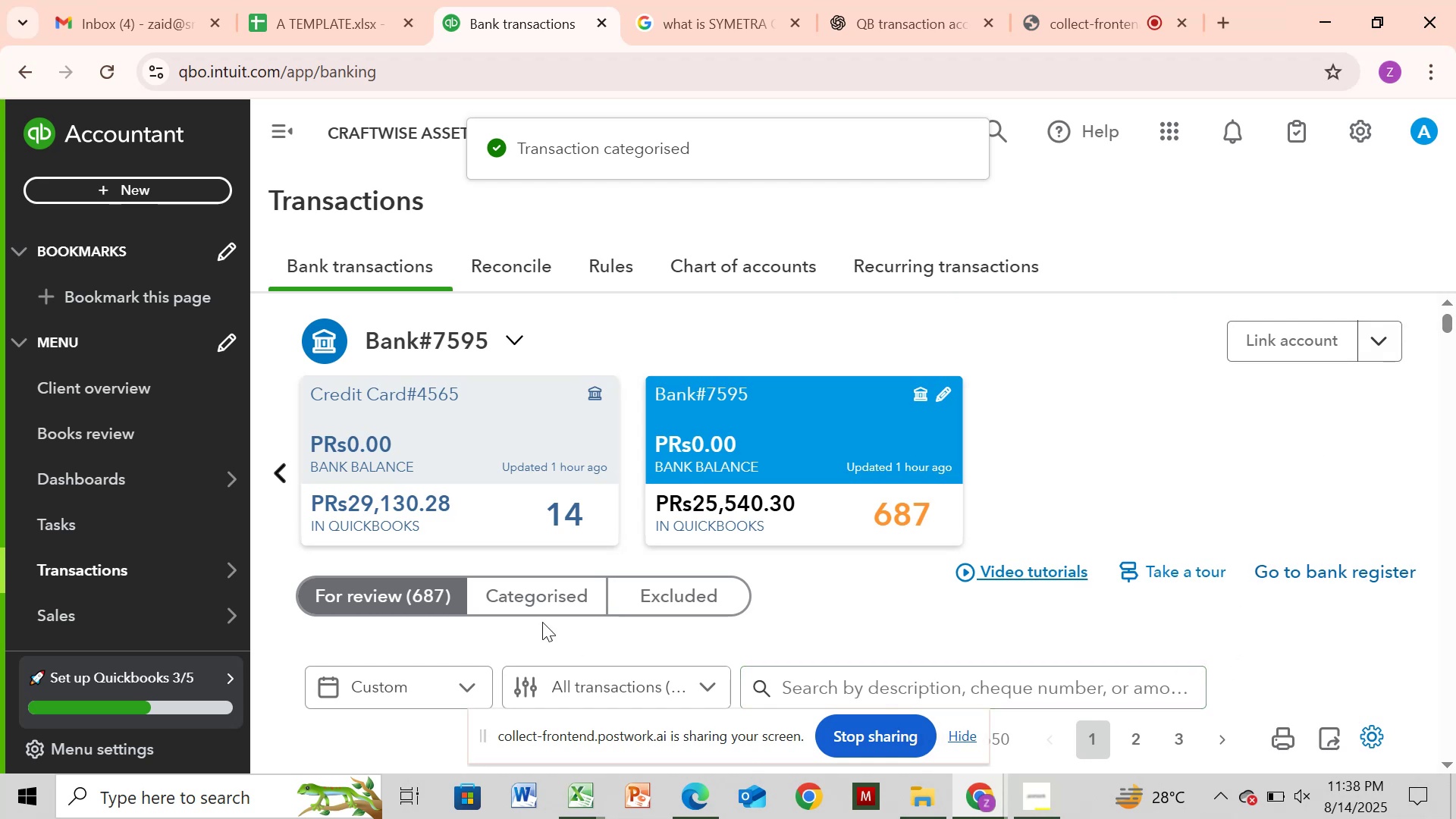 
left_click([542, 588])
 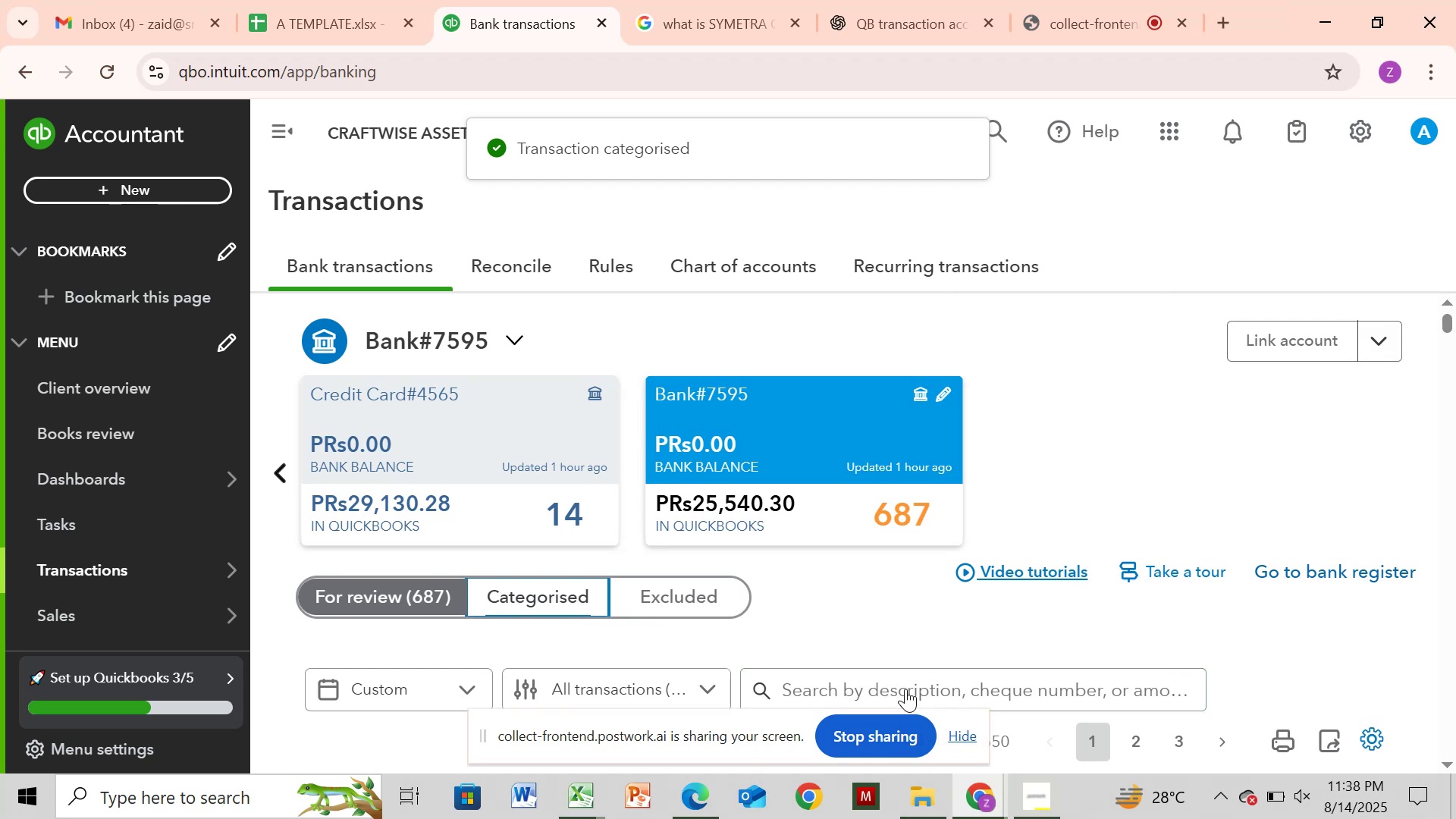 
left_click([909, 685])
 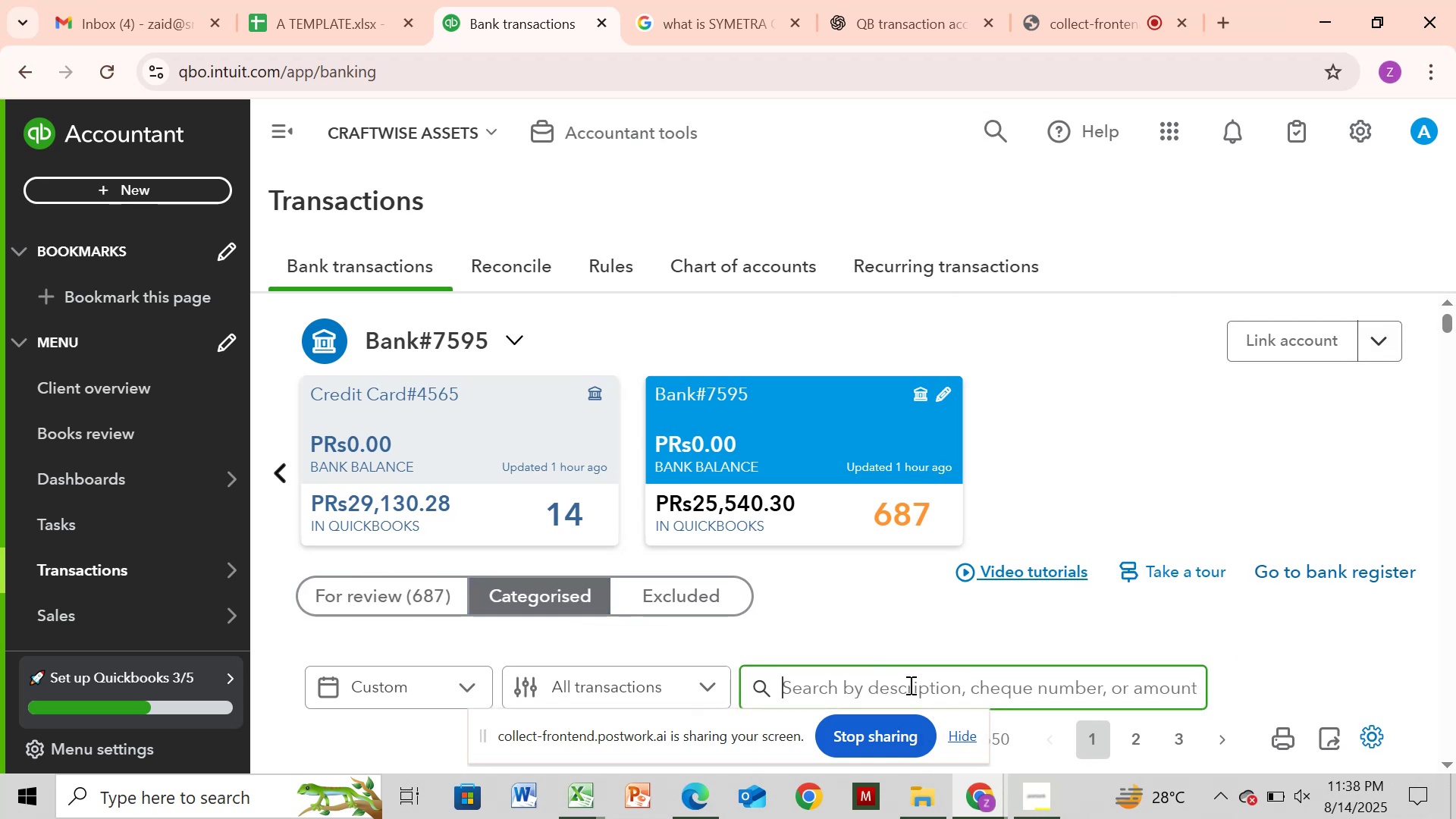 
key(Control+V)
 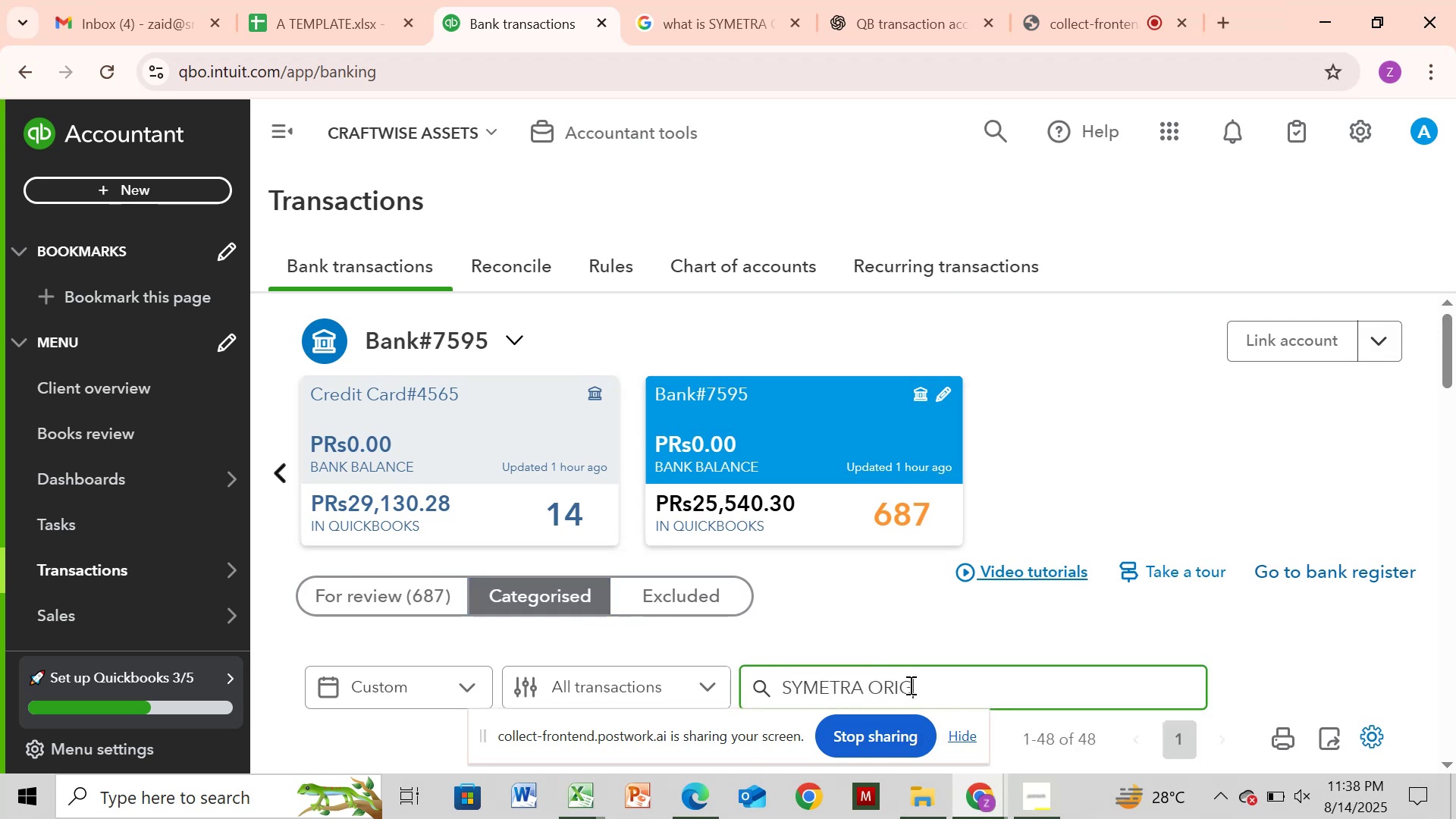 
key(Enter)
 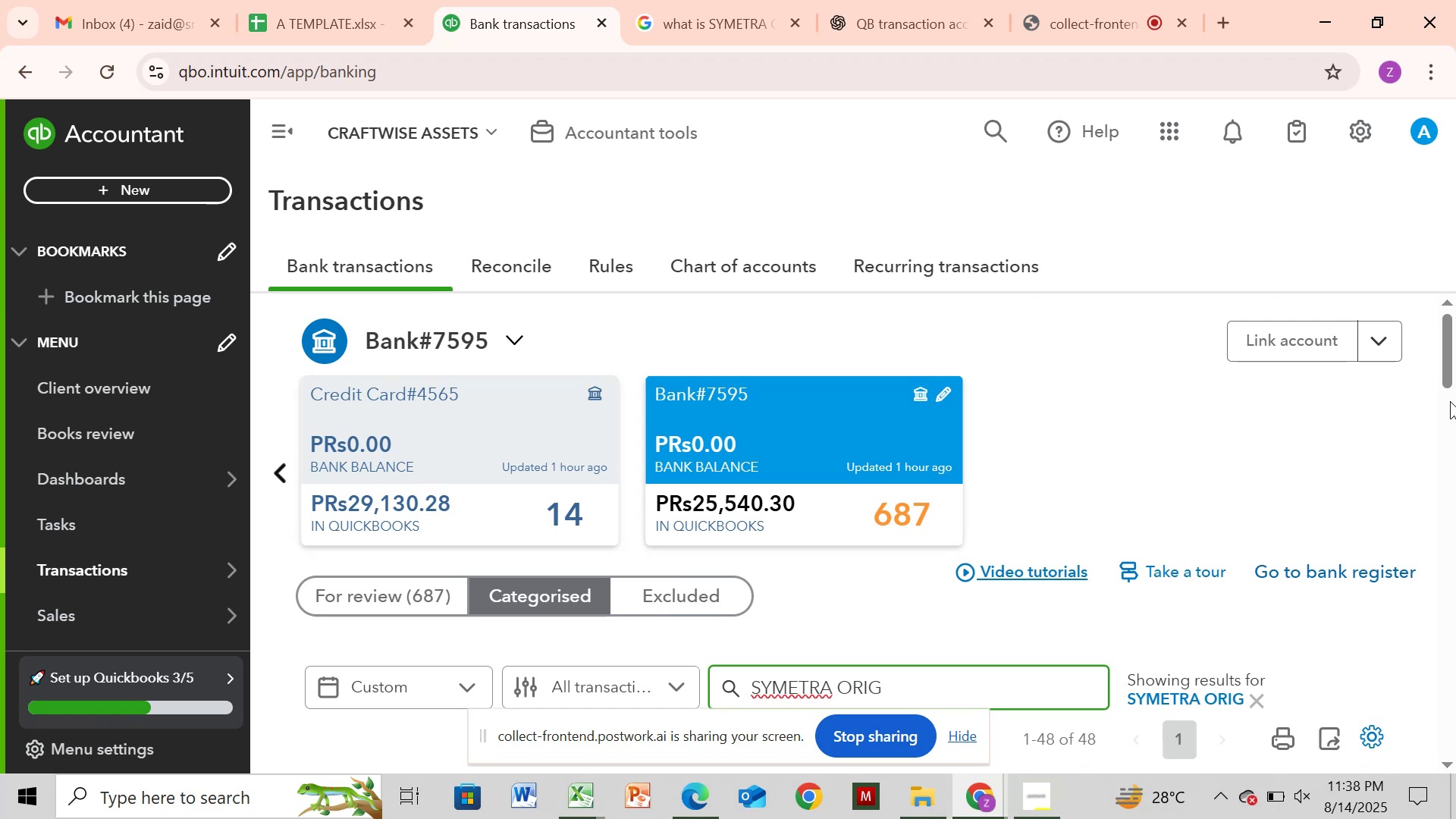 
left_click_drag(start_coordinate=[1451, 372], to_coordinate=[1455, 471])
 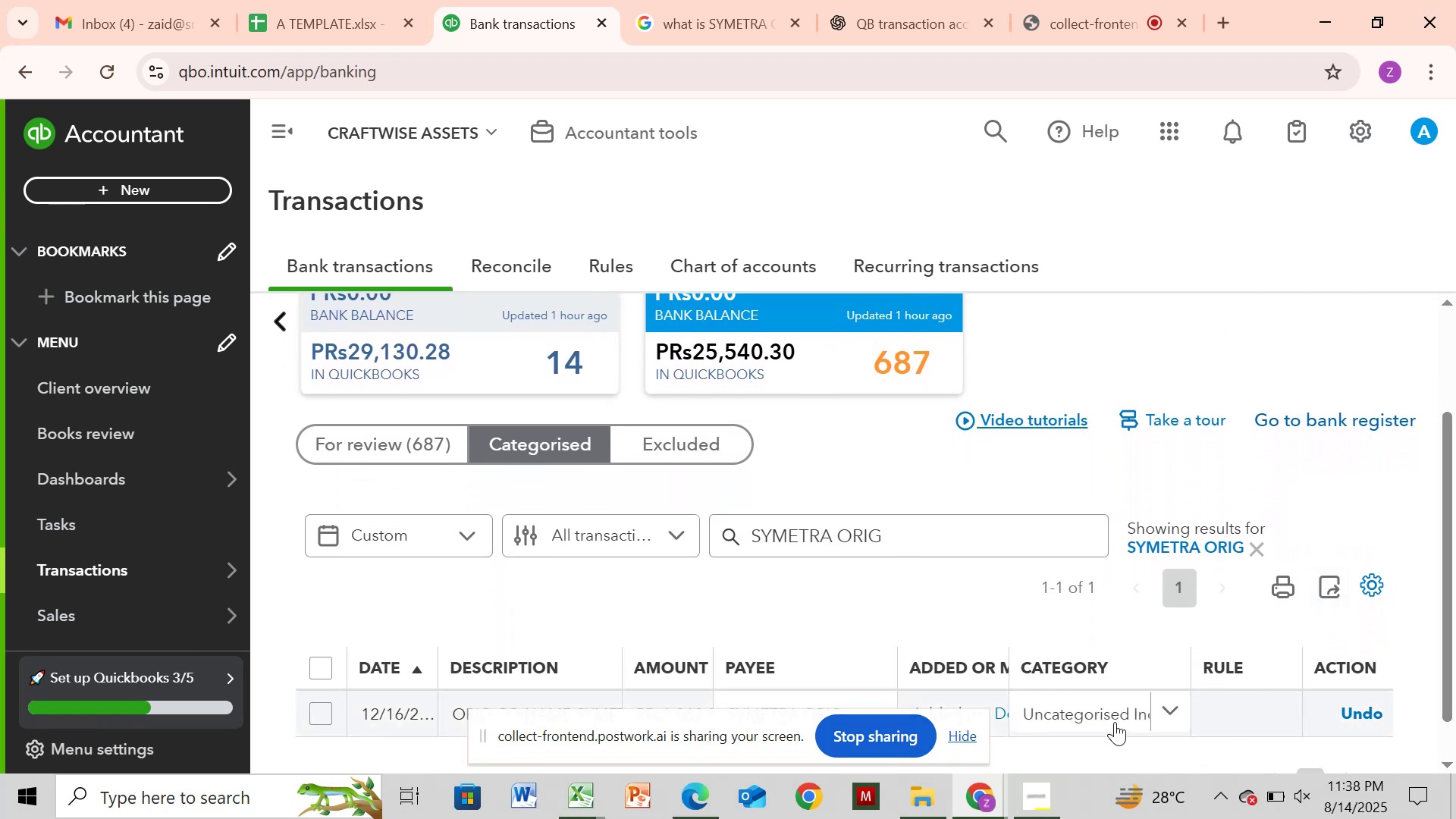 
left_click([1115, 722])
 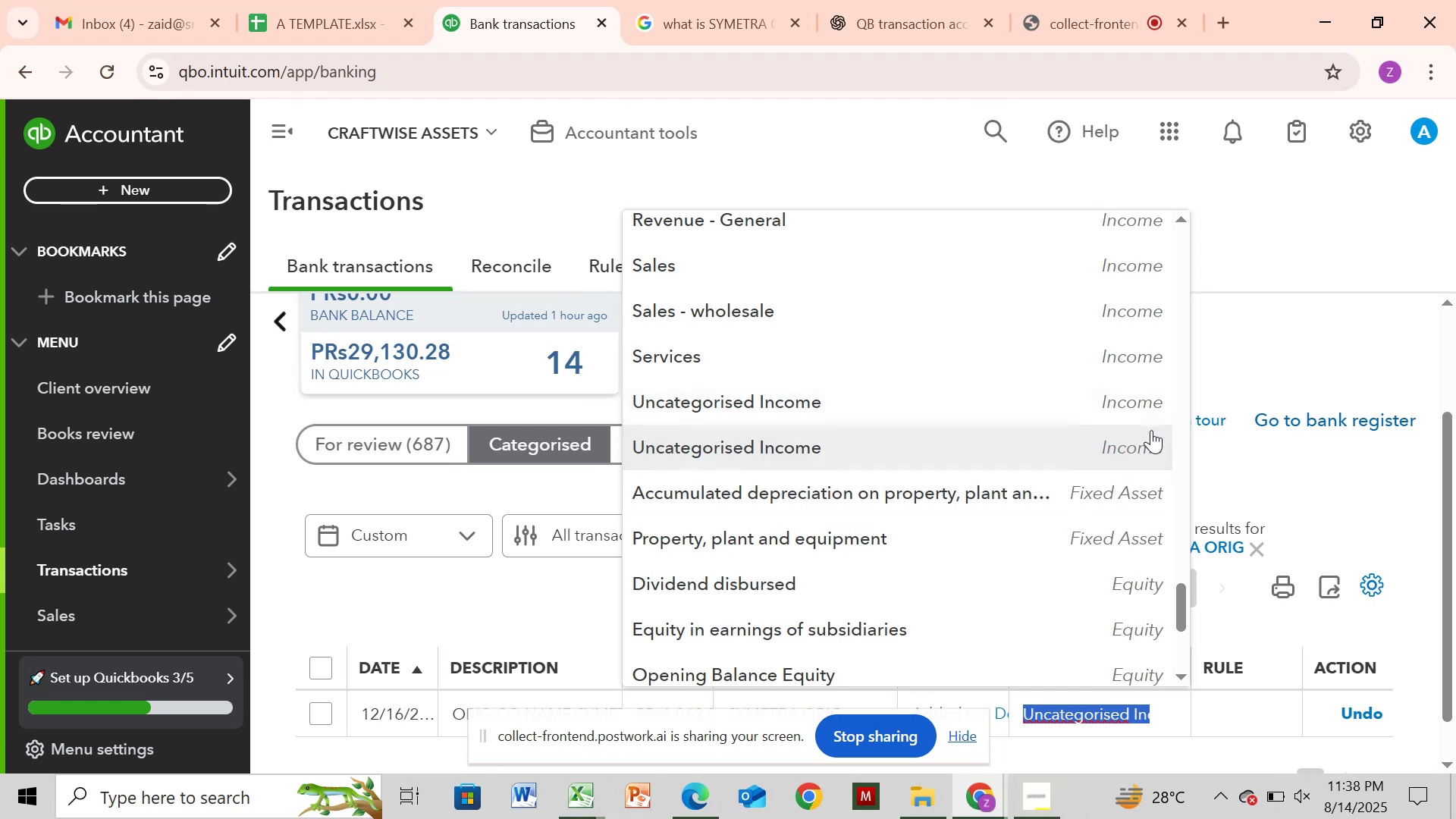 
wait(6.25)
 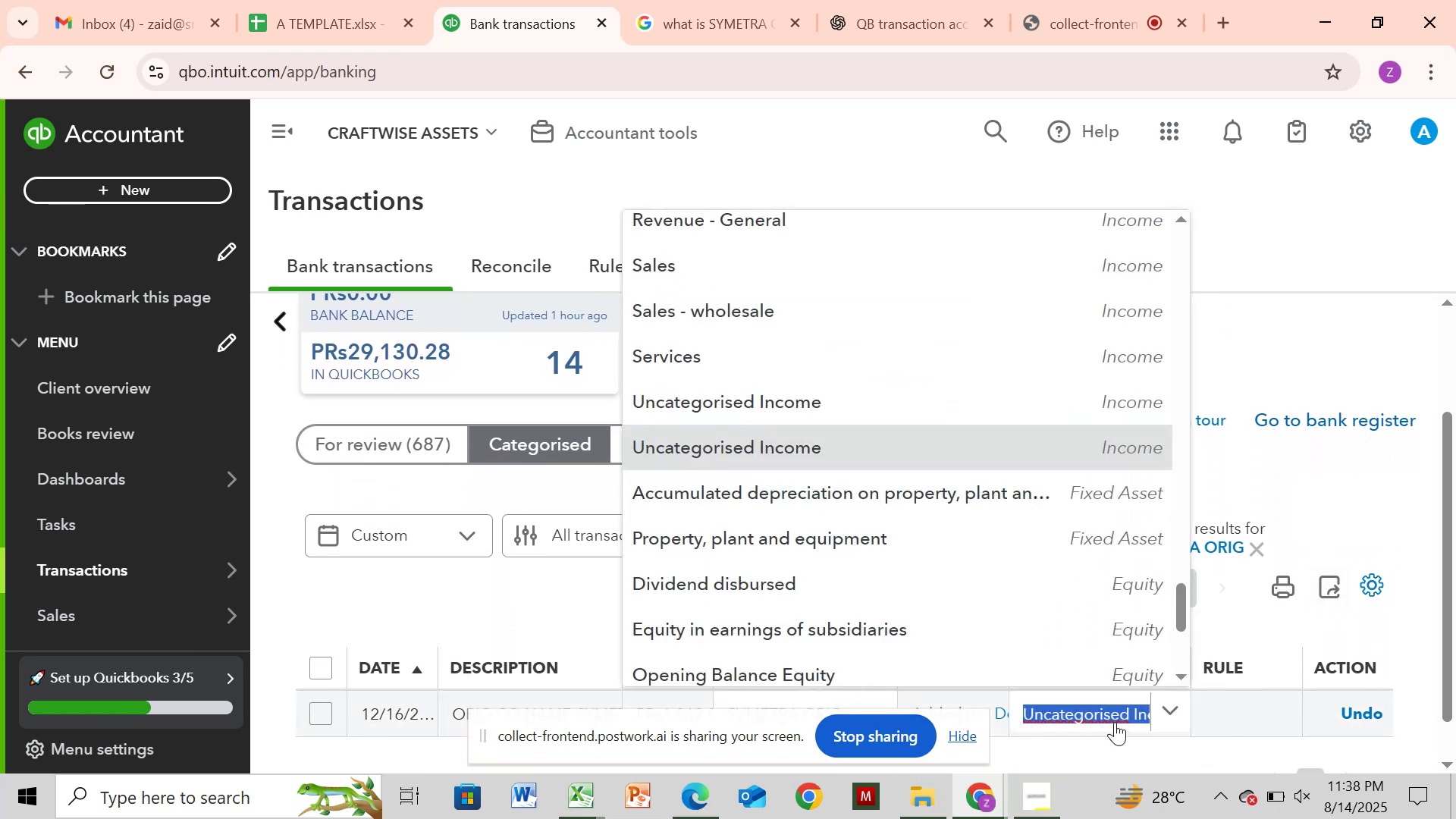 
left_click([728, 277])
 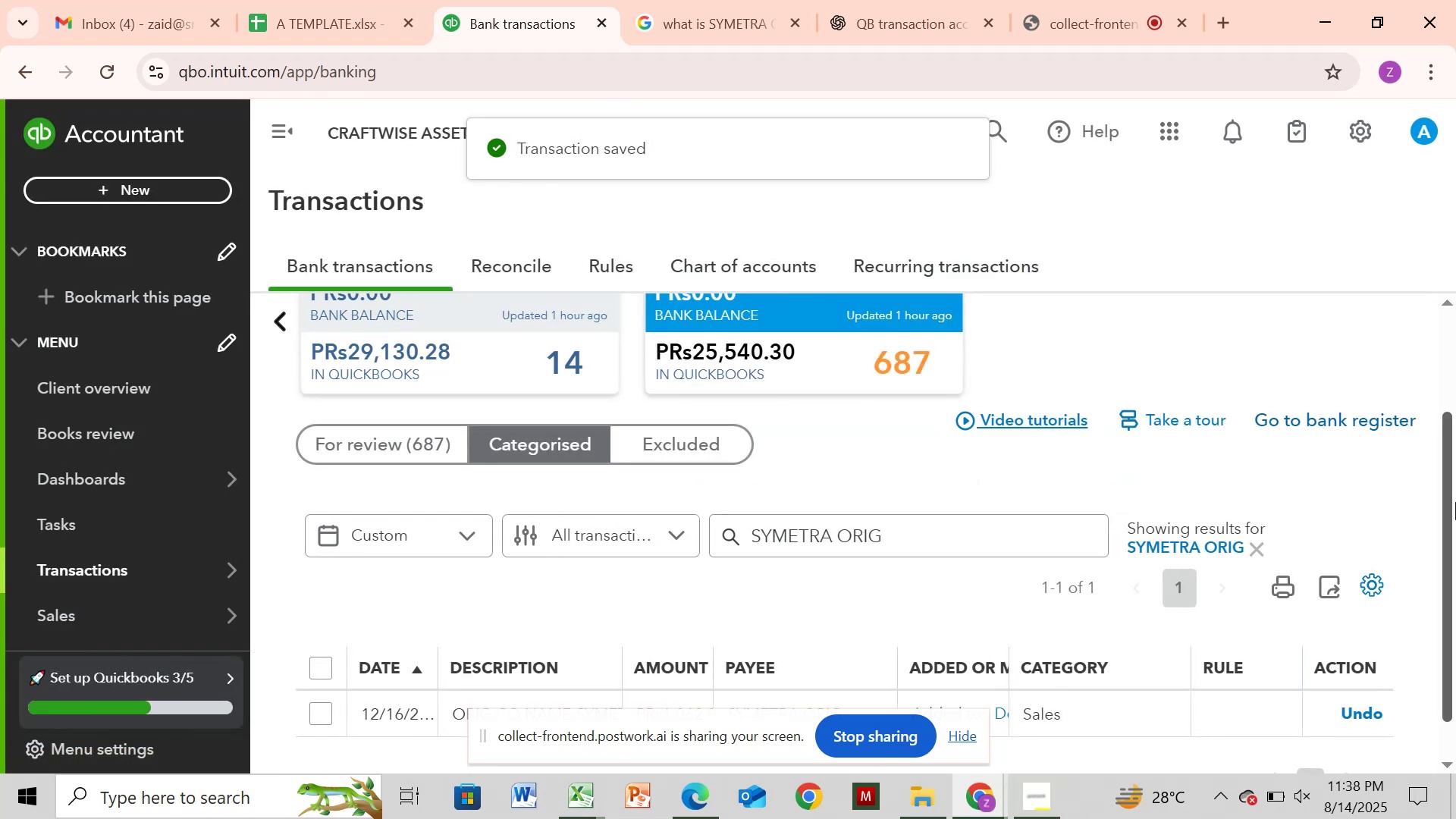 
left_click_drag(start_coordinate=[1455, 506], to_coordinate=[1455, 592])
 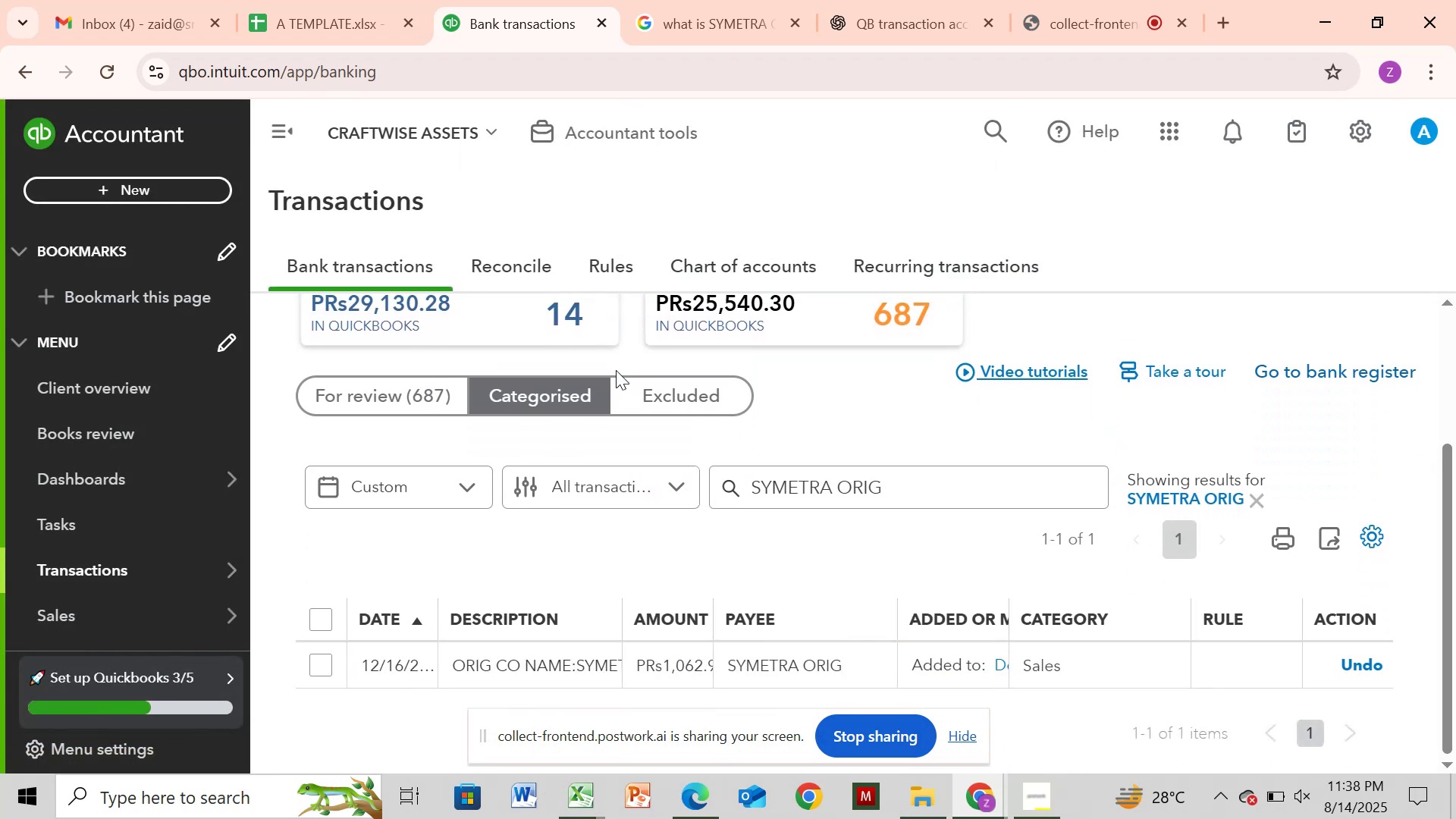 
left_click([556, 391])
 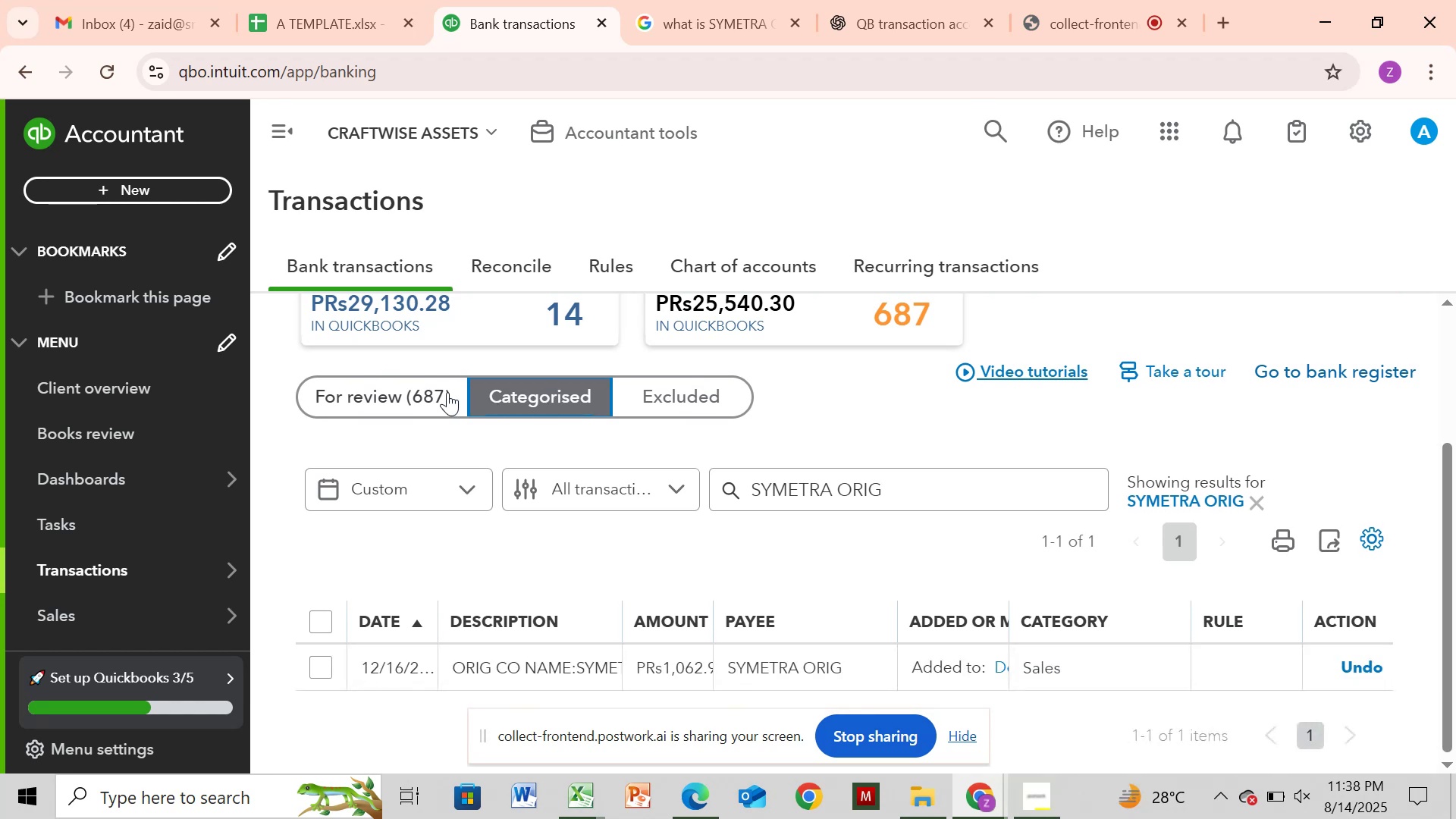 
left_click([447, 392])
 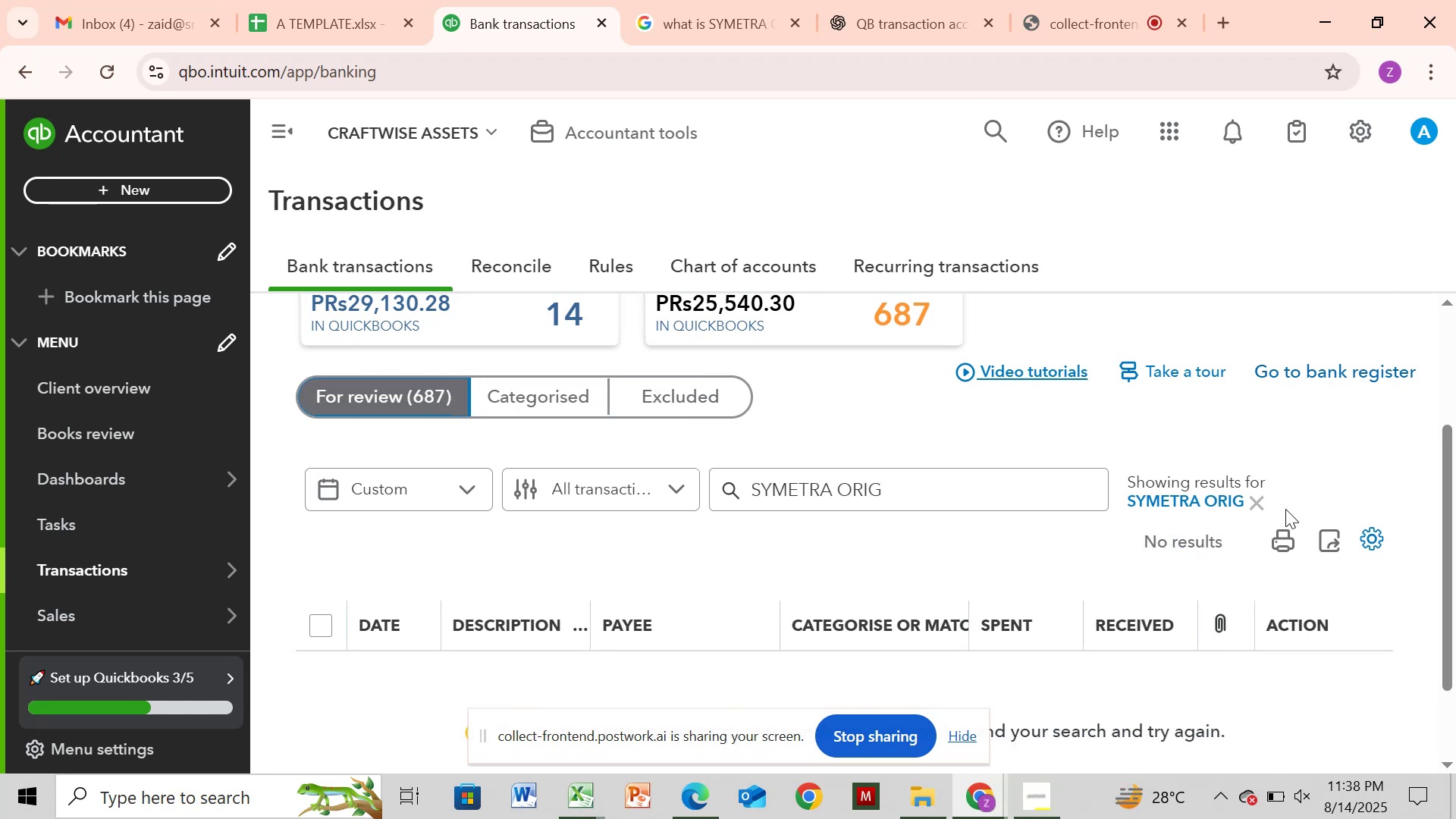 
left_click([1259, 504])
 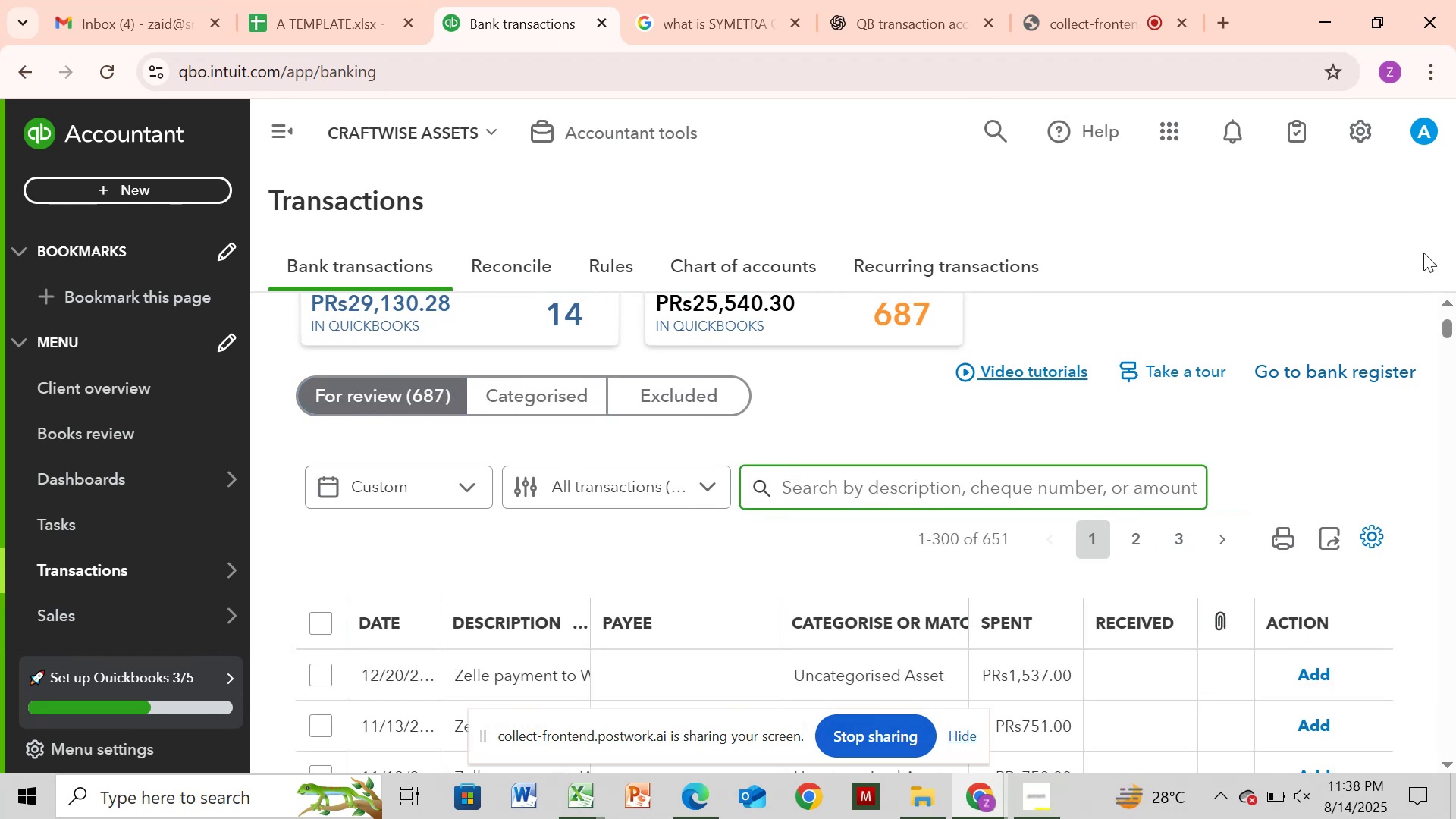 
wait(5.42)
 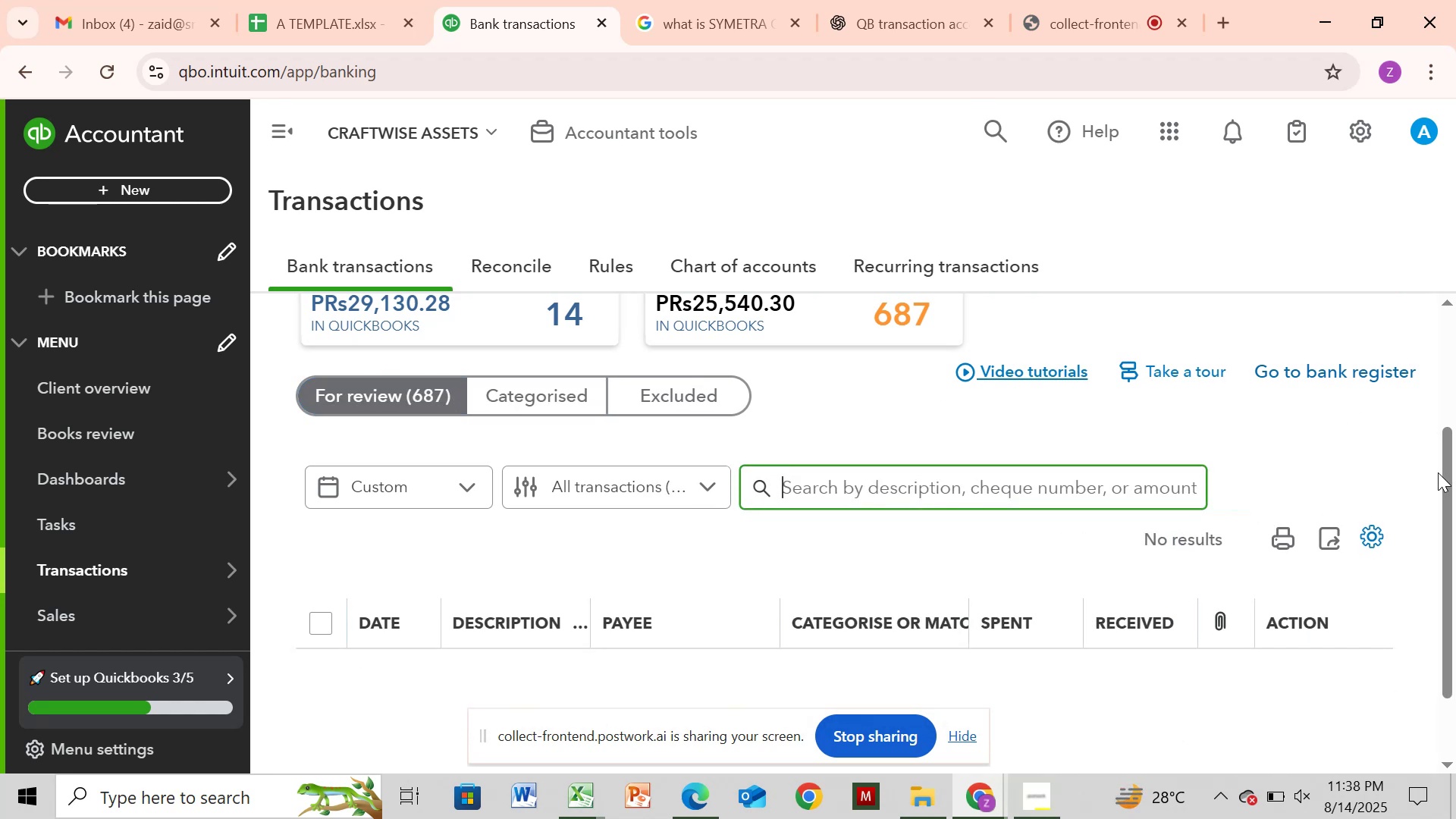 
left_click_drag(start_coordinate=[1448, 328], to_coordinate=[1455, 688])
 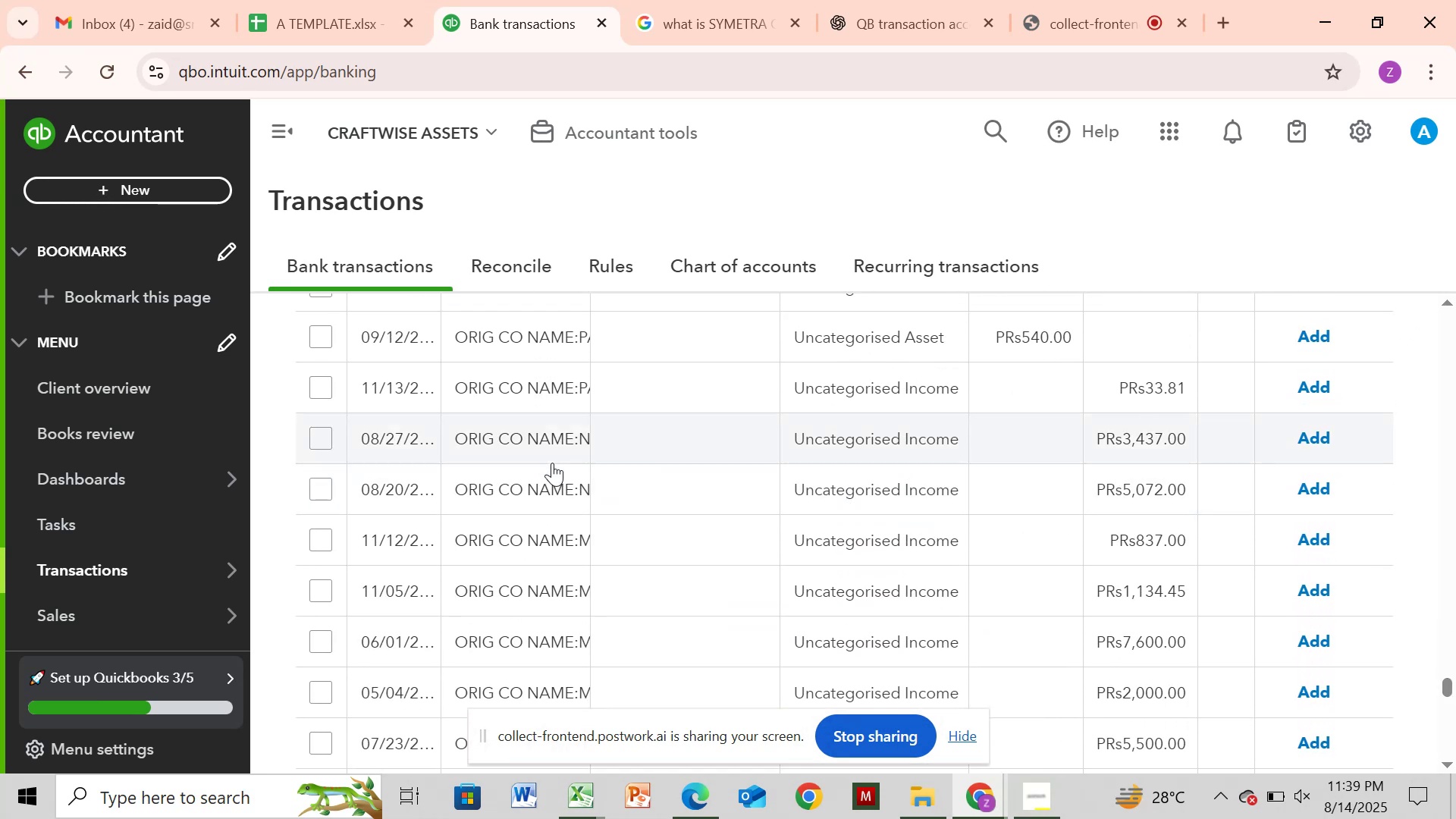 
left_click([552, 463])
 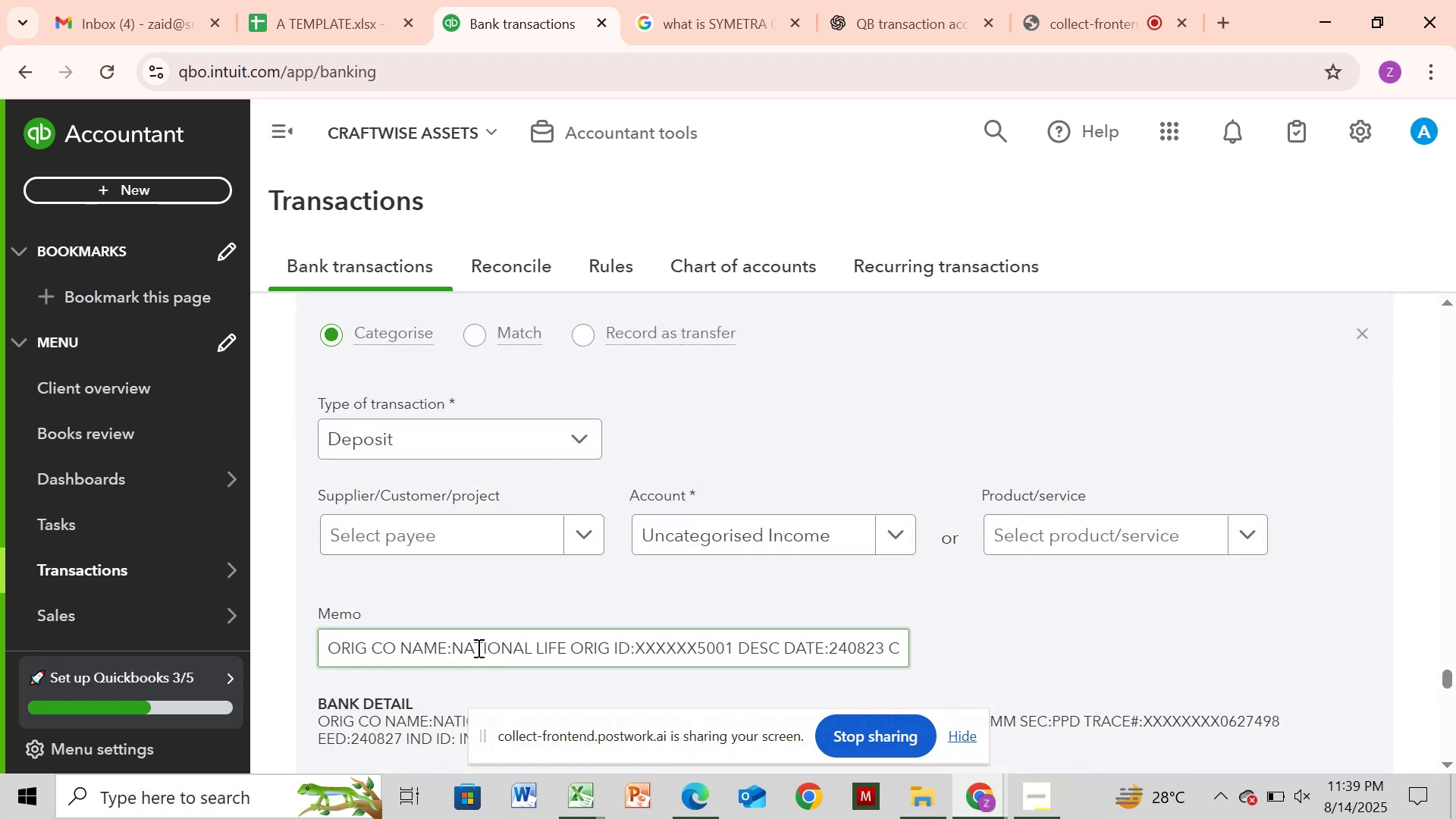 
left_click_drag(start_coordinate=[453, 648], to_coordinate=[605, 656])
 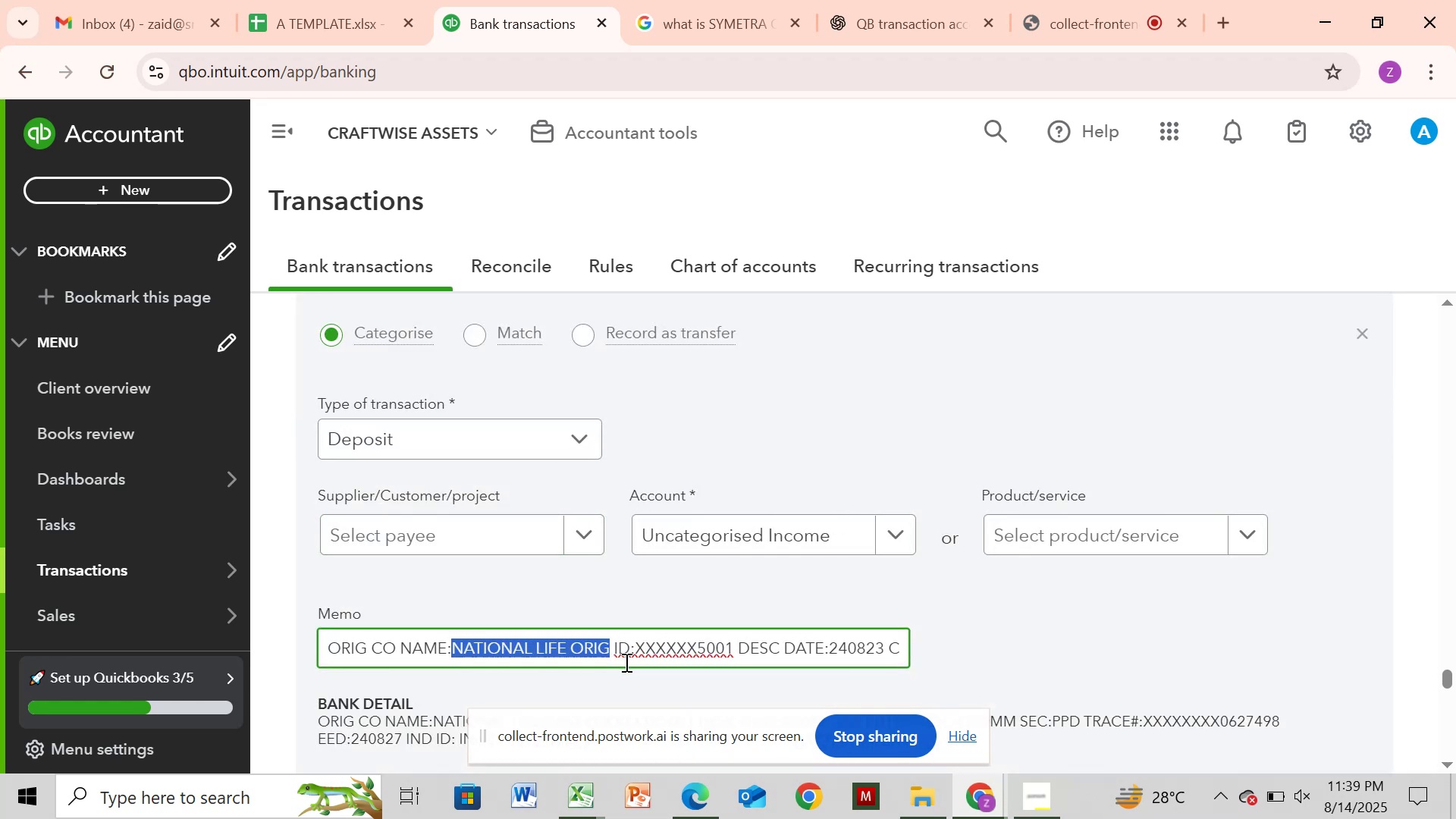 
key(Control+C)
 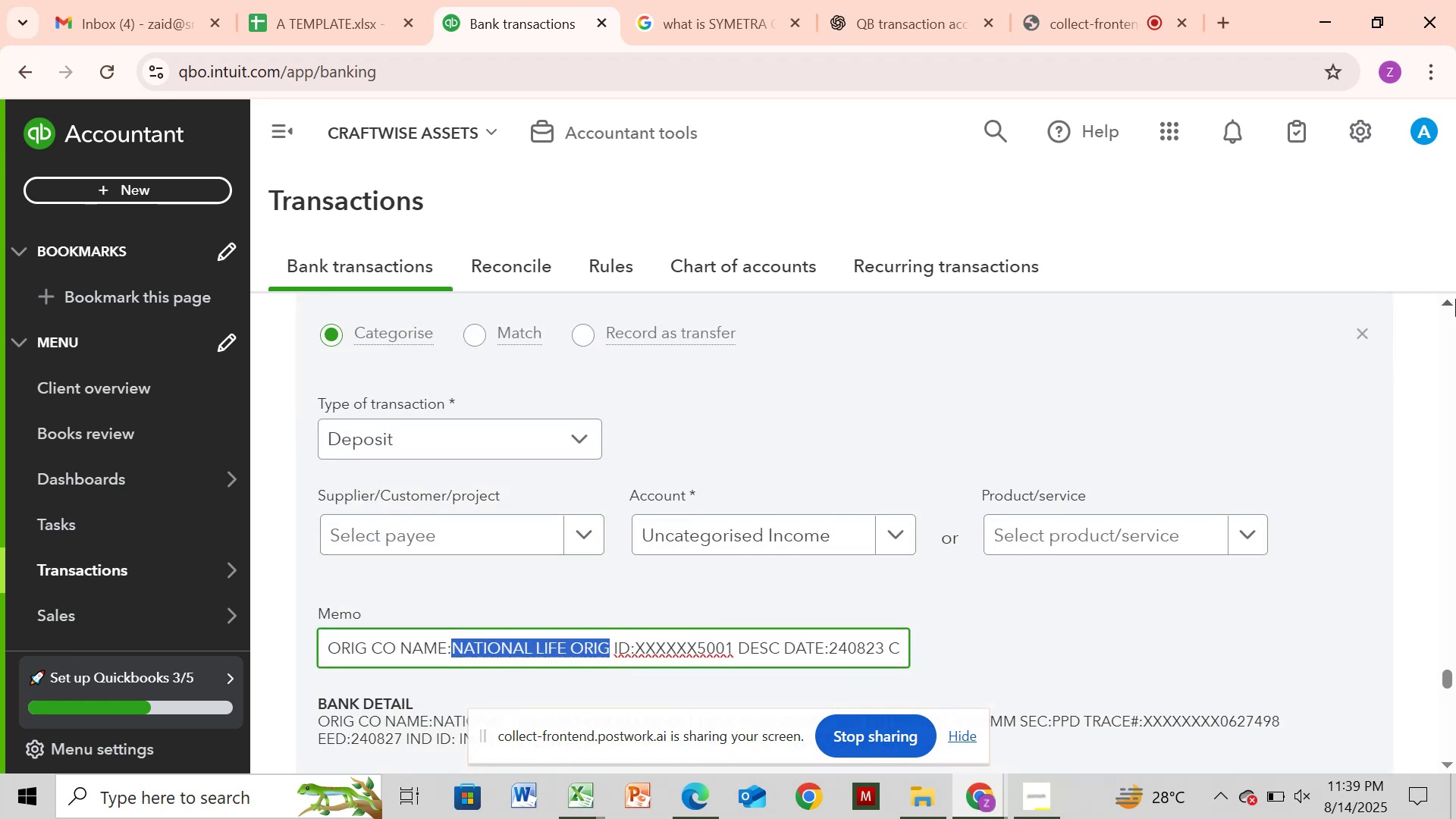 
left_click([1445, 331])
 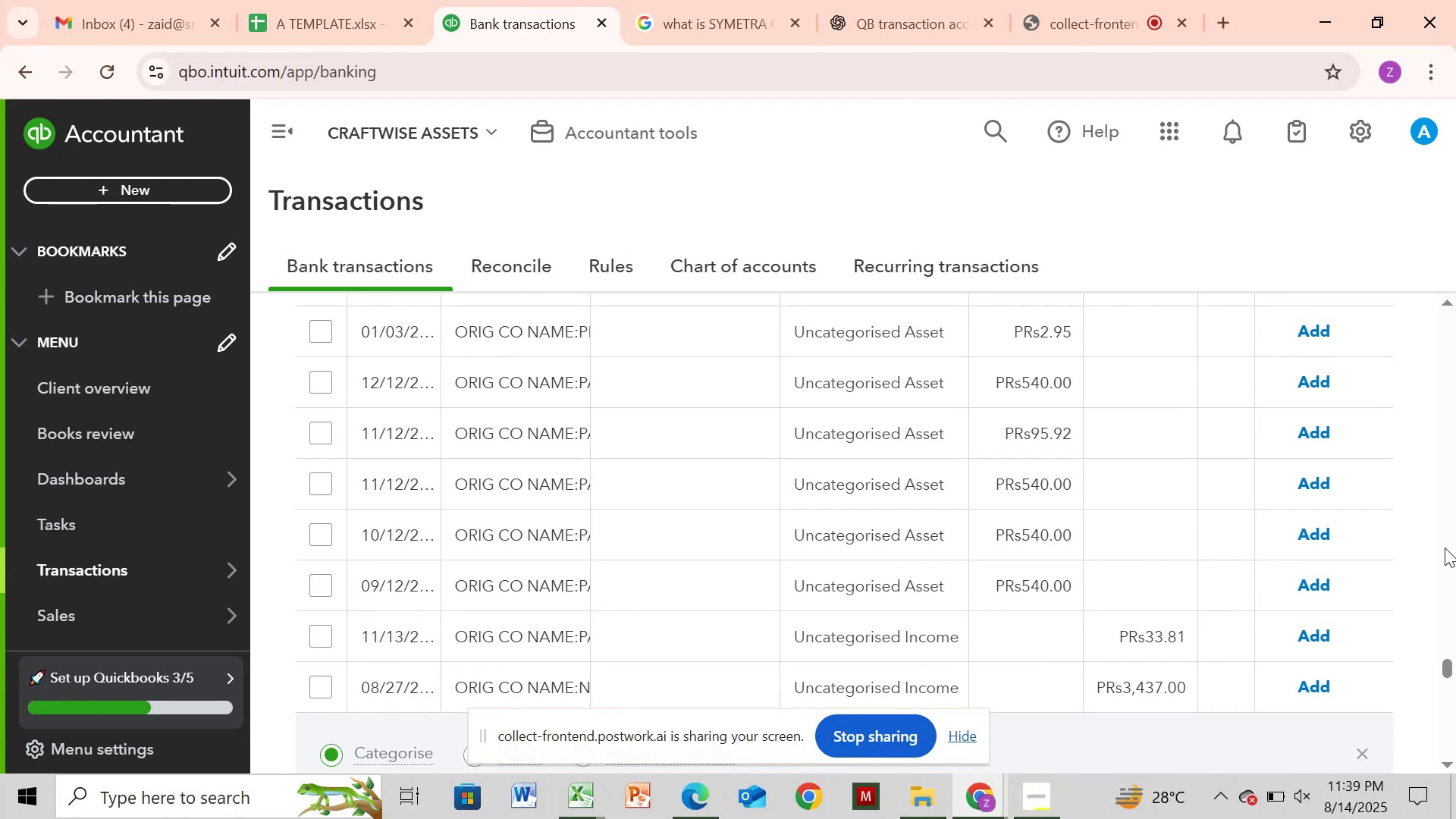 
wait(5.14)
 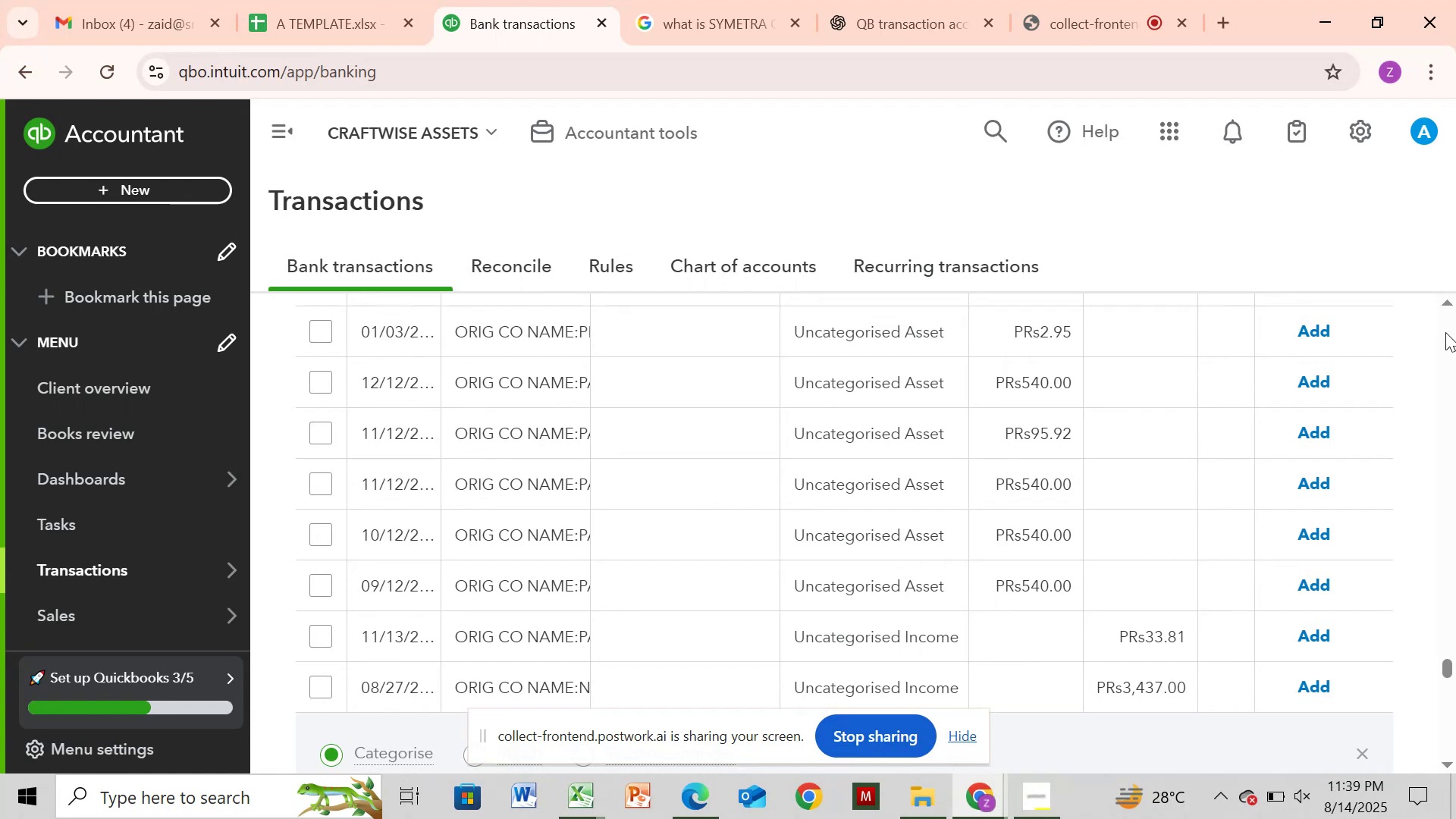 
left_click_drag(start_coordinate=[1449, 668], to_coordinate=[1449, 672])
 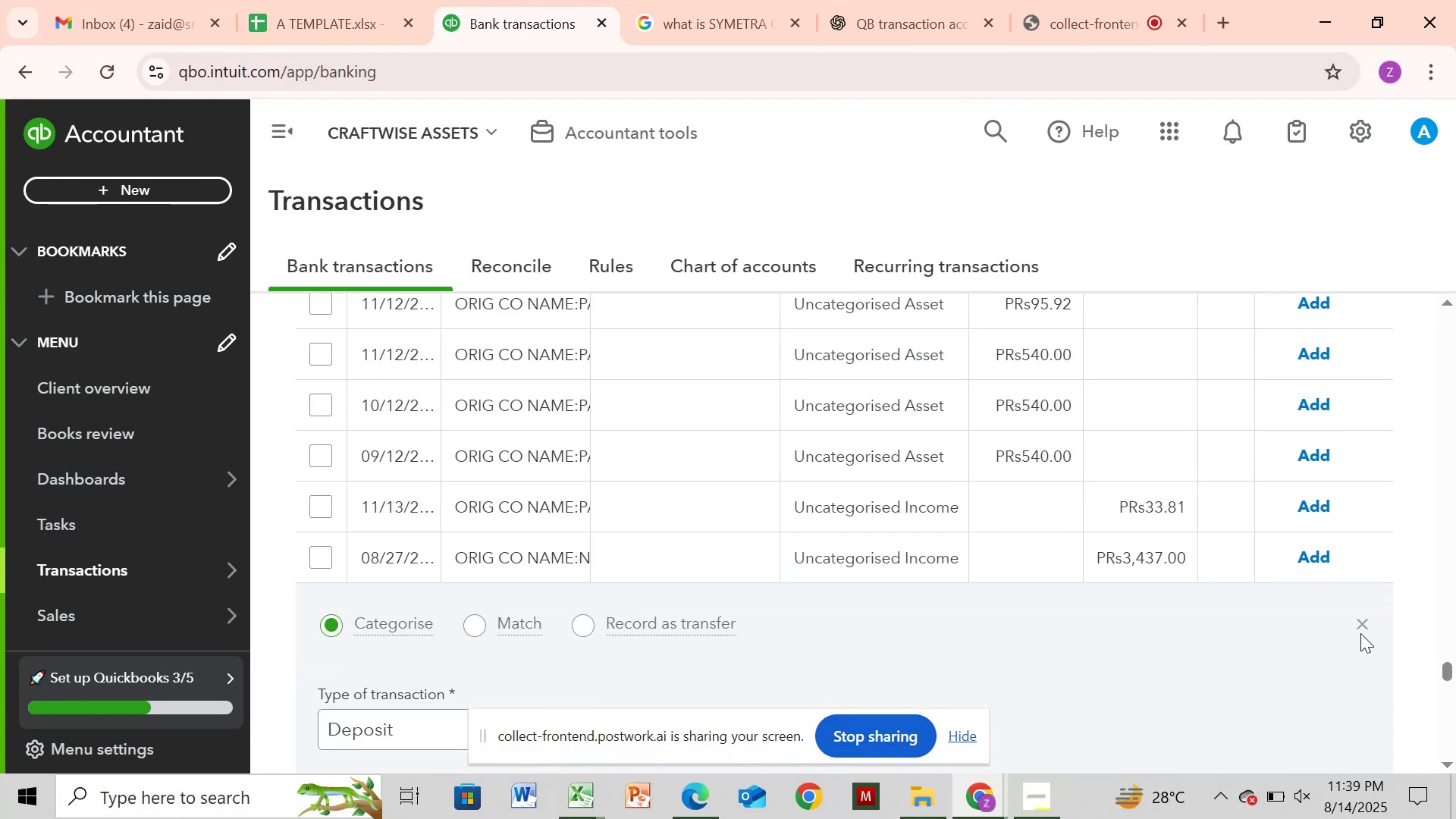 
left_click([1361, 623])
 